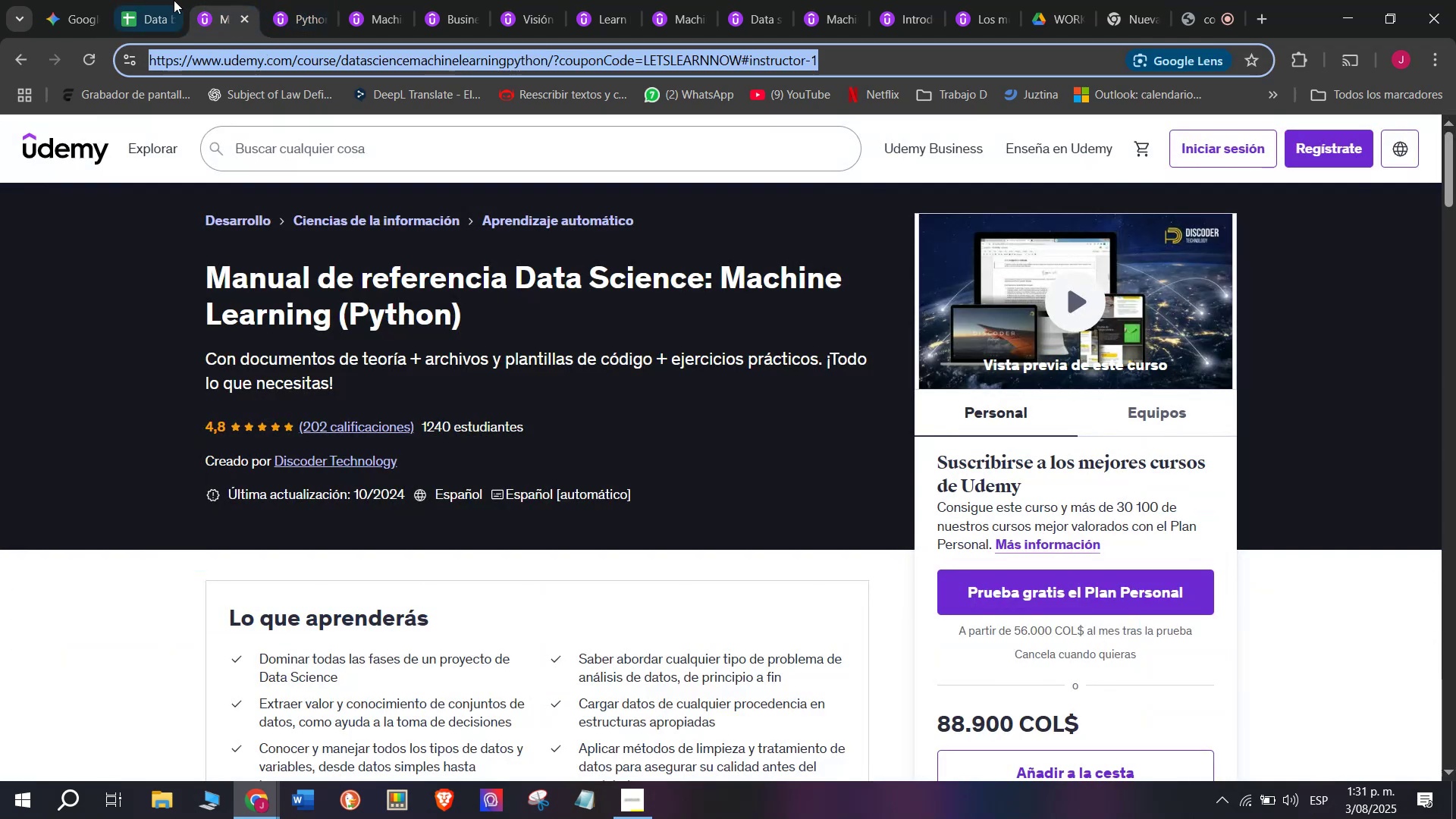 
triple_click([174, 0])
 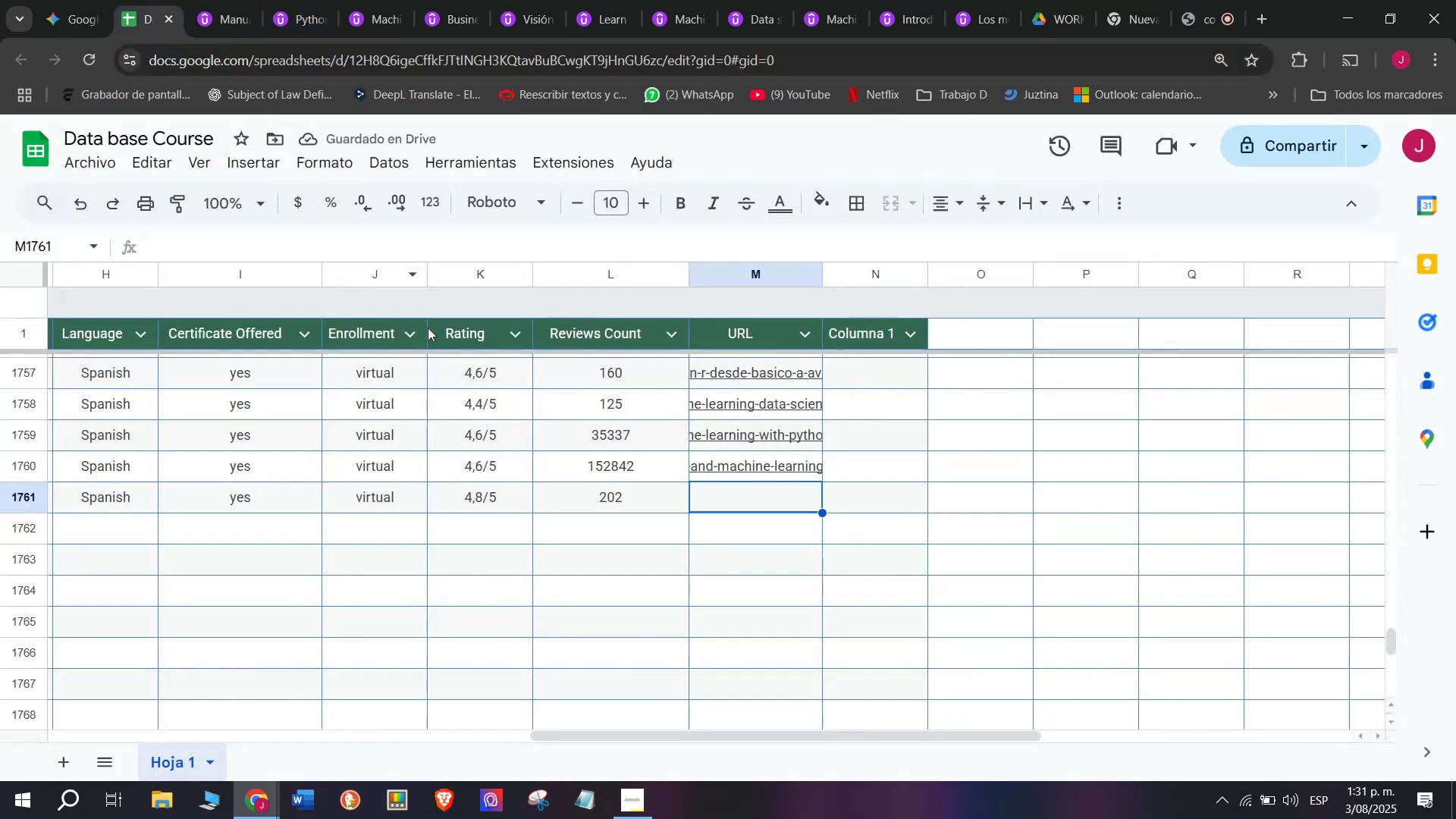 
key(Z)
 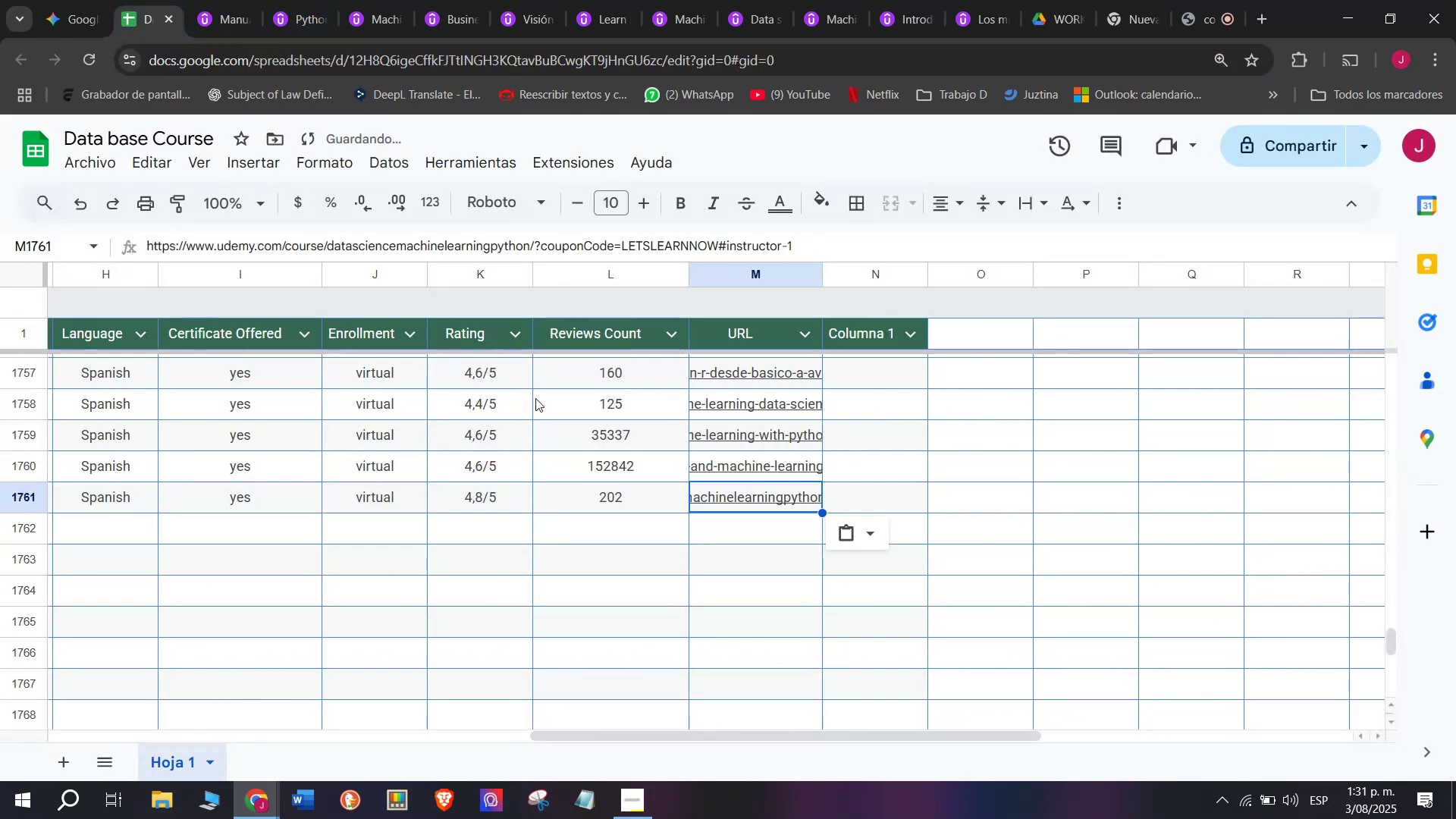 
key(Control+ControlLeft)
 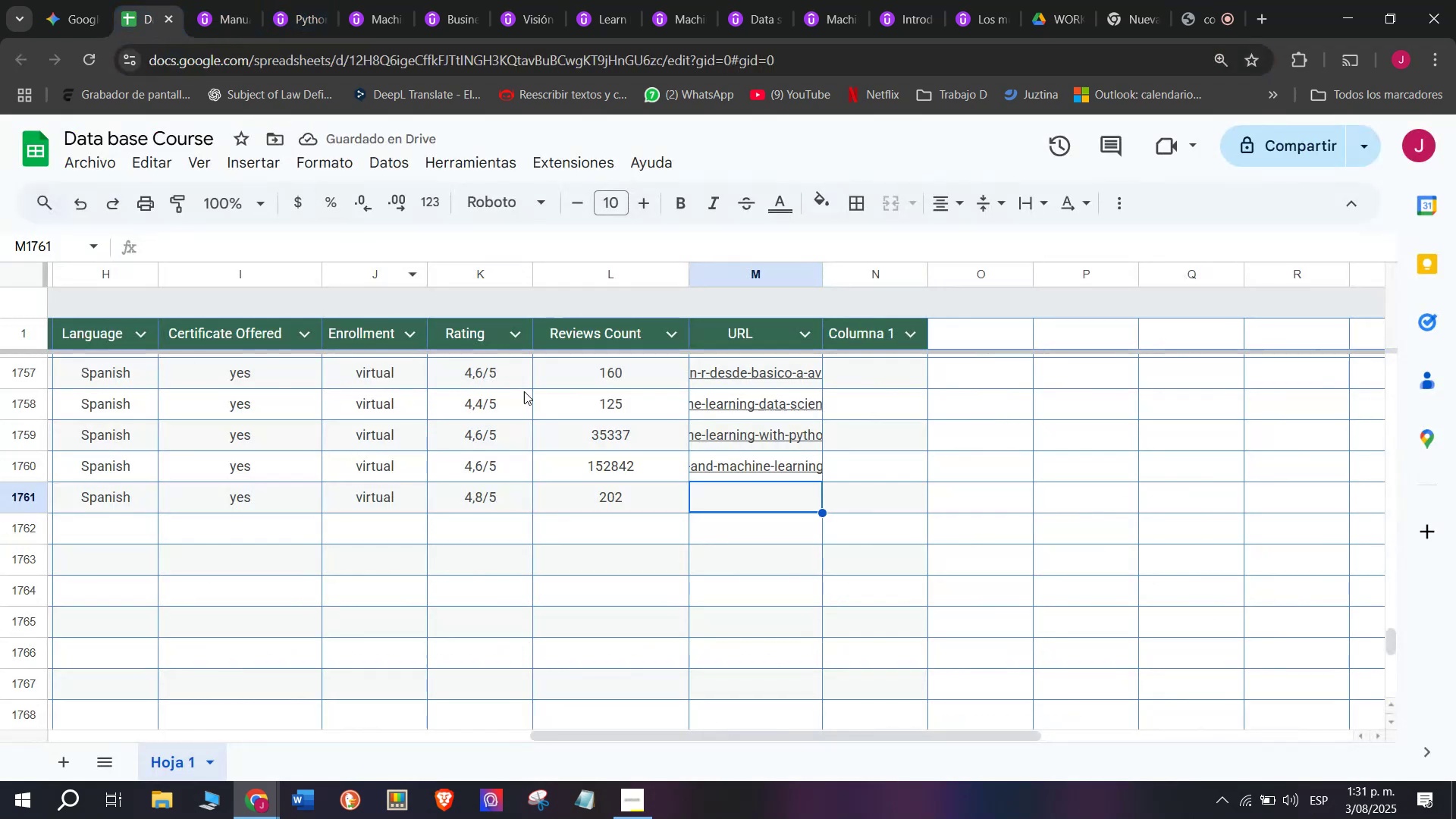 
key(Control+V)
 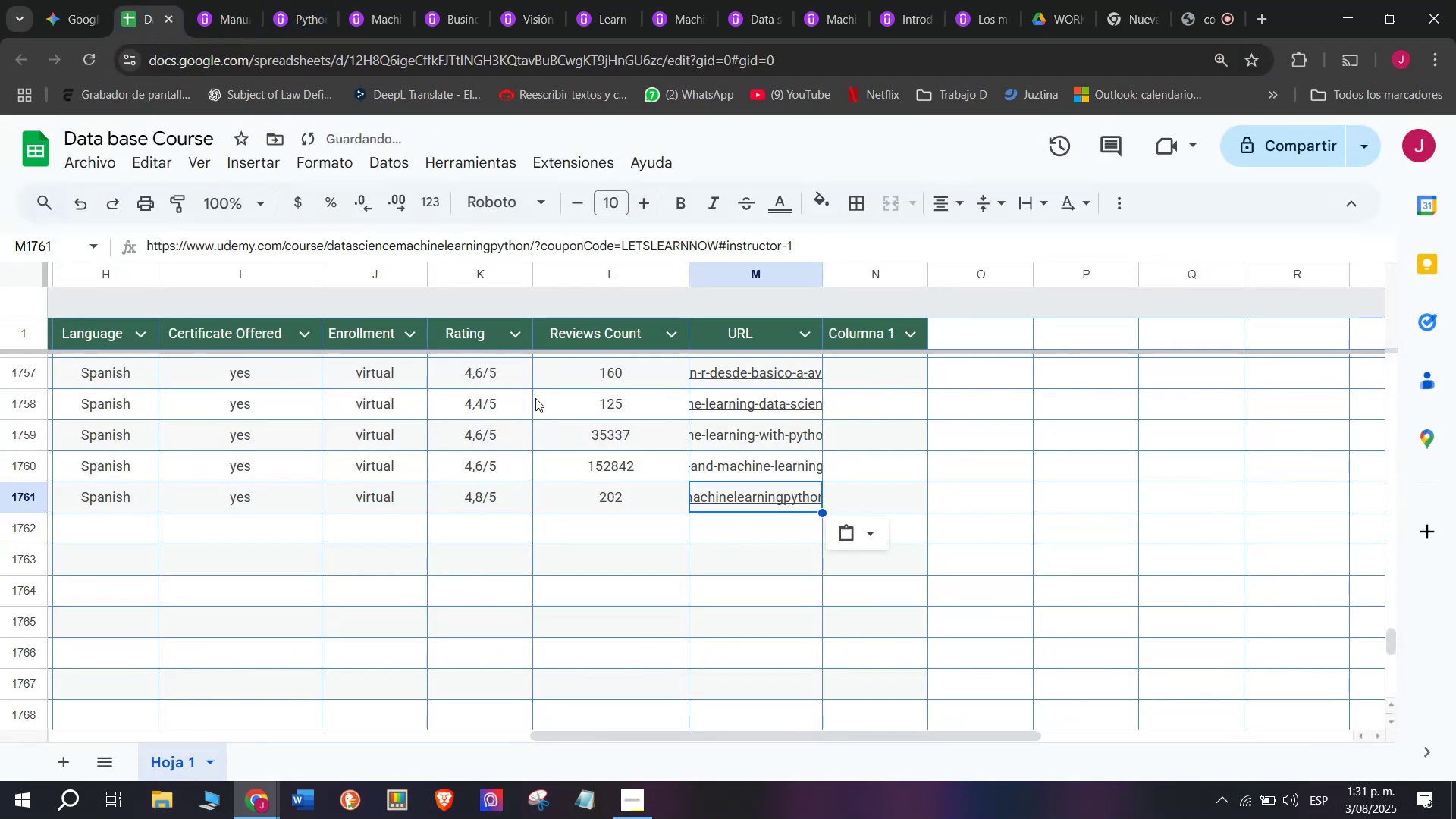 
scroll: coordinate [281, 488], scroll_direction: up, amount: 3.0
 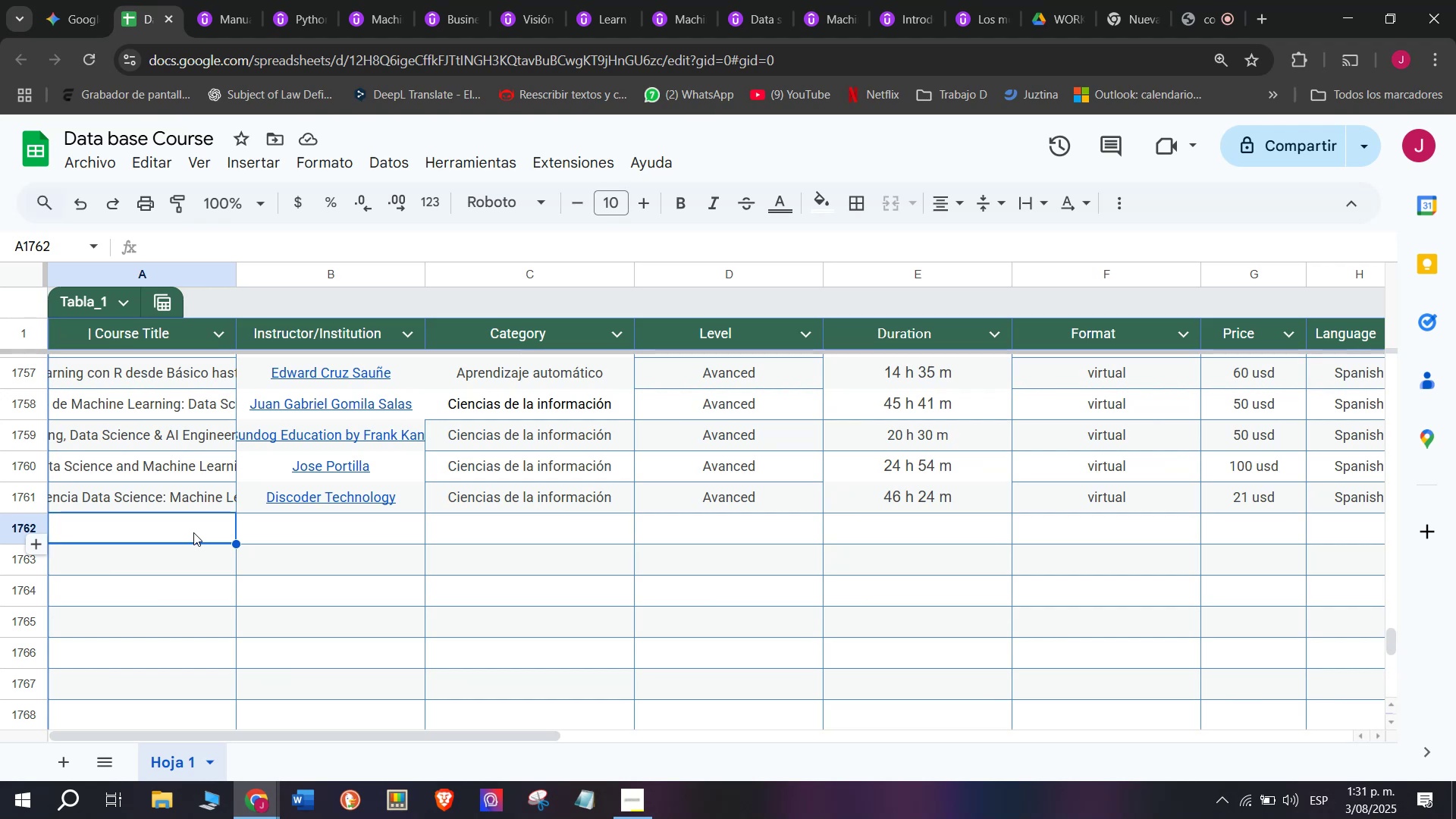 
wait(12.29)
 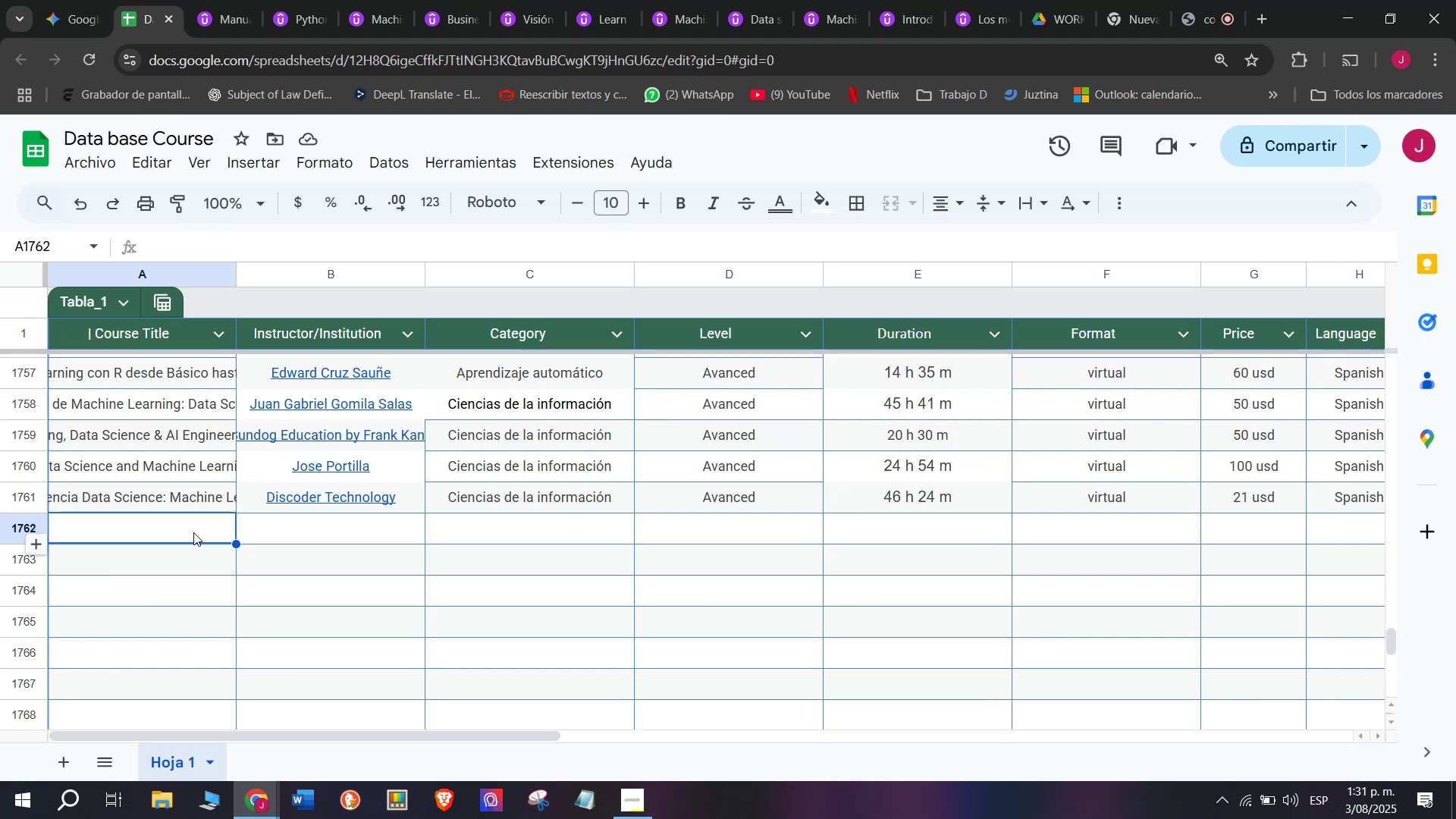 
mouse_move([604, 821])
 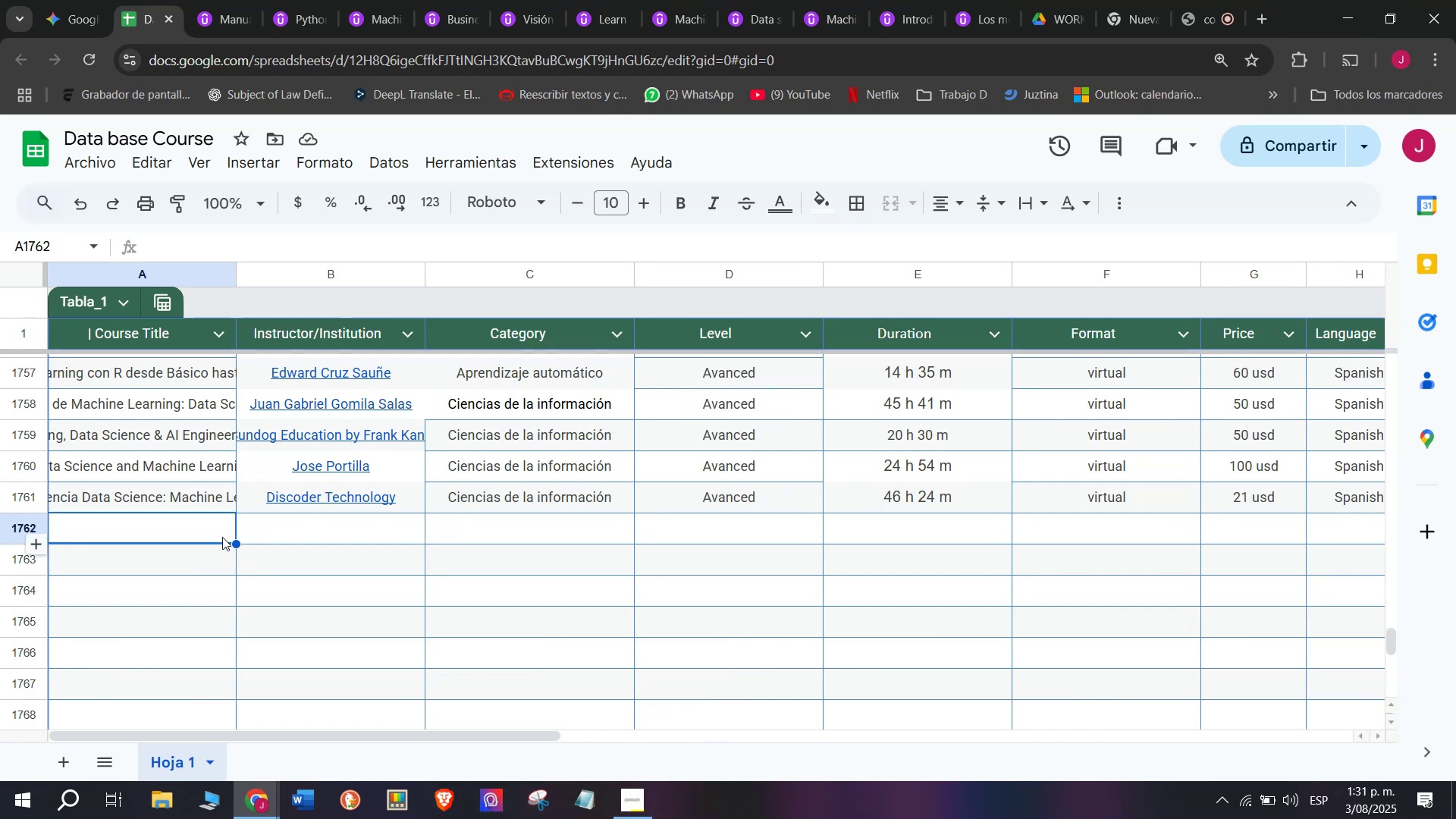 
left_click([194, 0])
 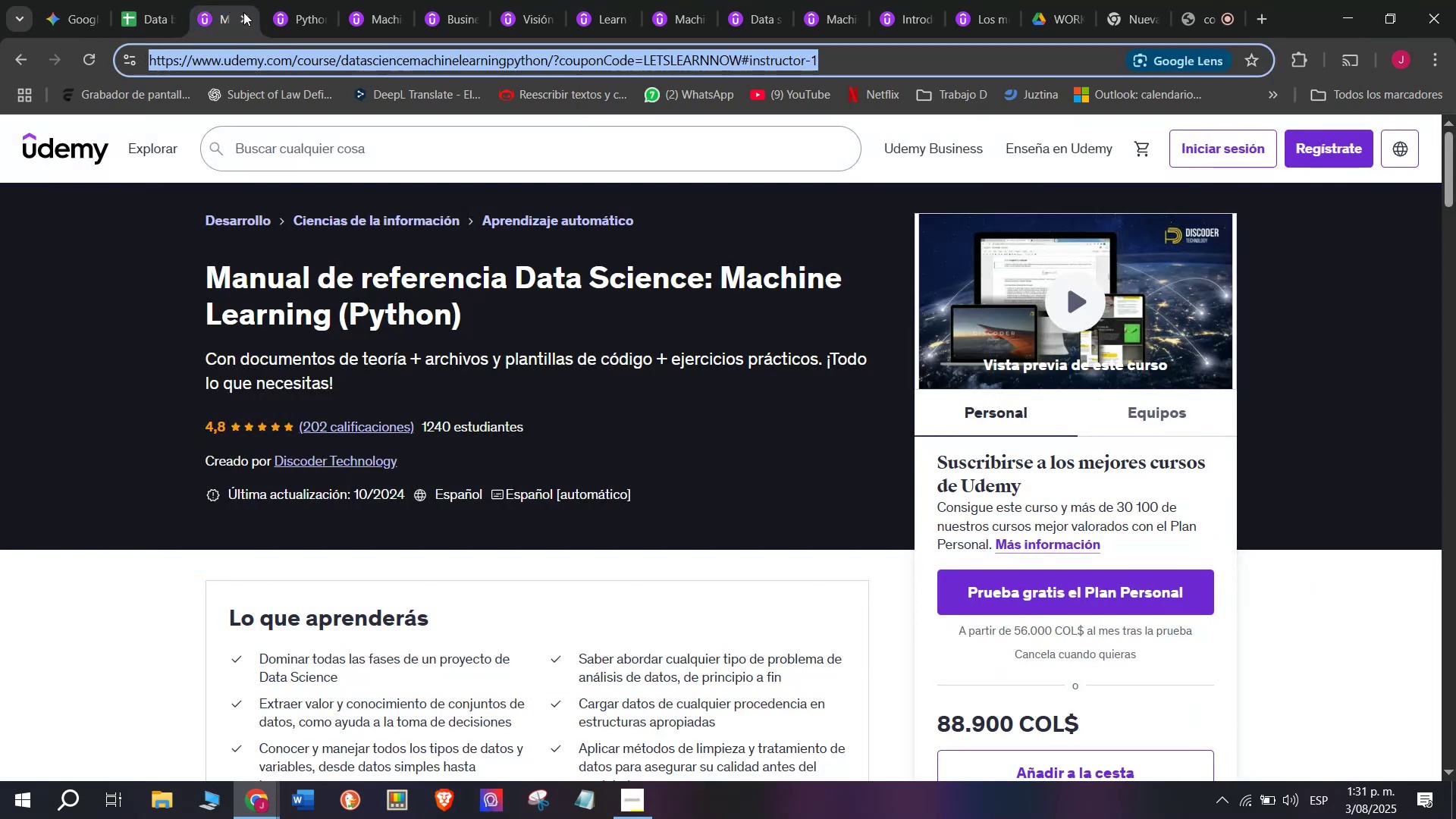 
left_click([244, 17])
 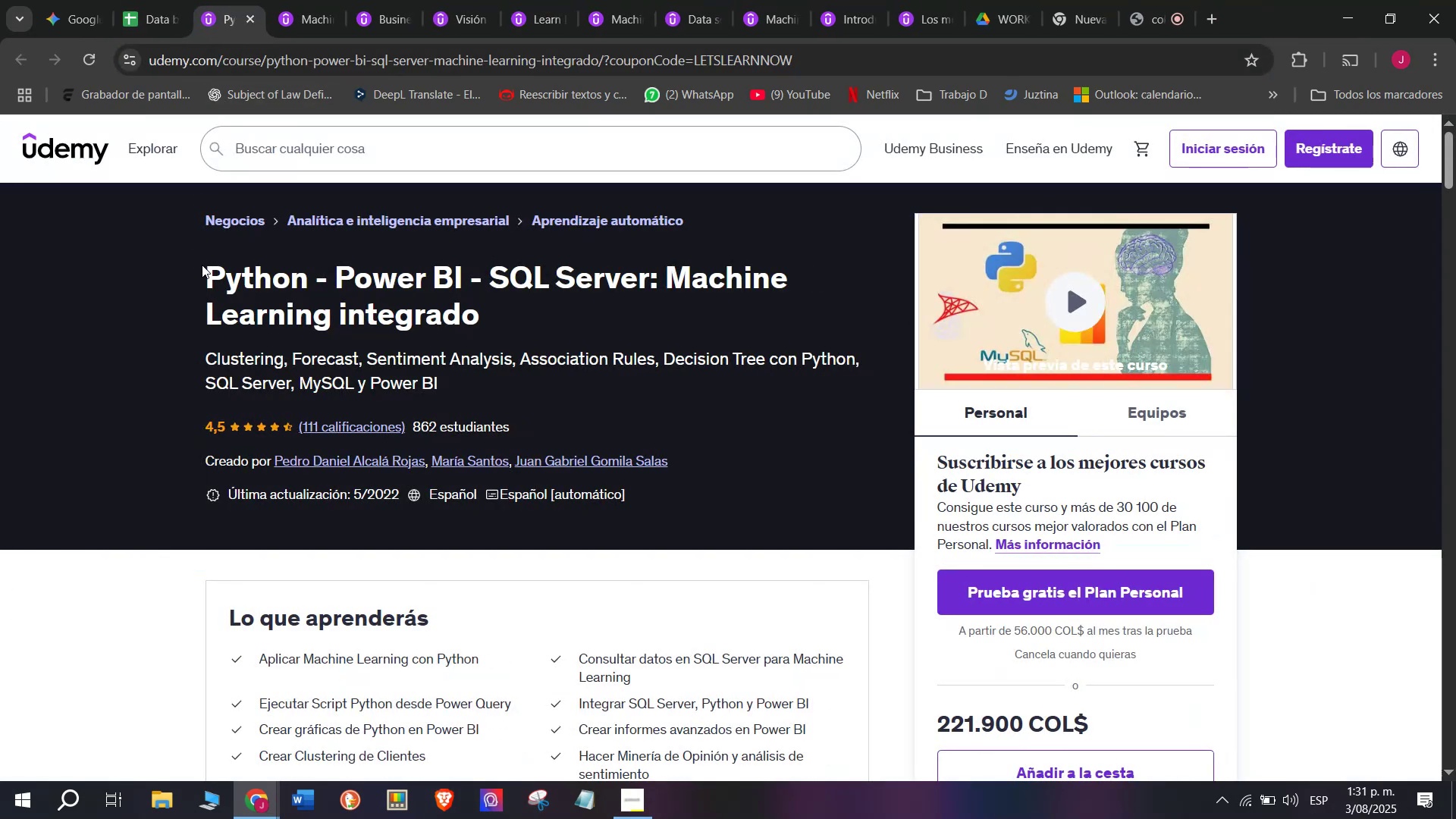 
left_click_drag(start_coordinate=[202, 265], to_coordinate=[556, 304])
 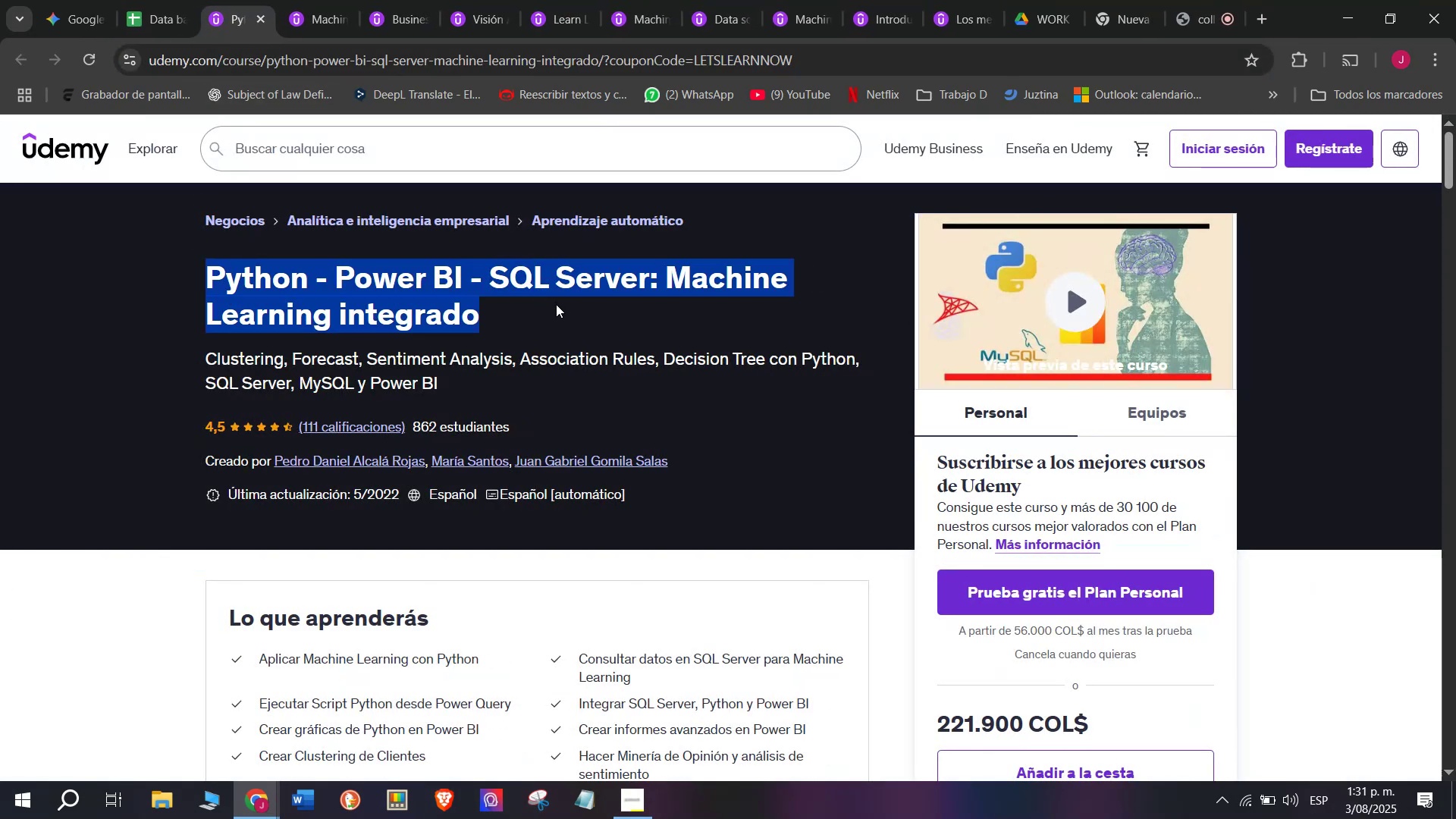 
key(Break)
 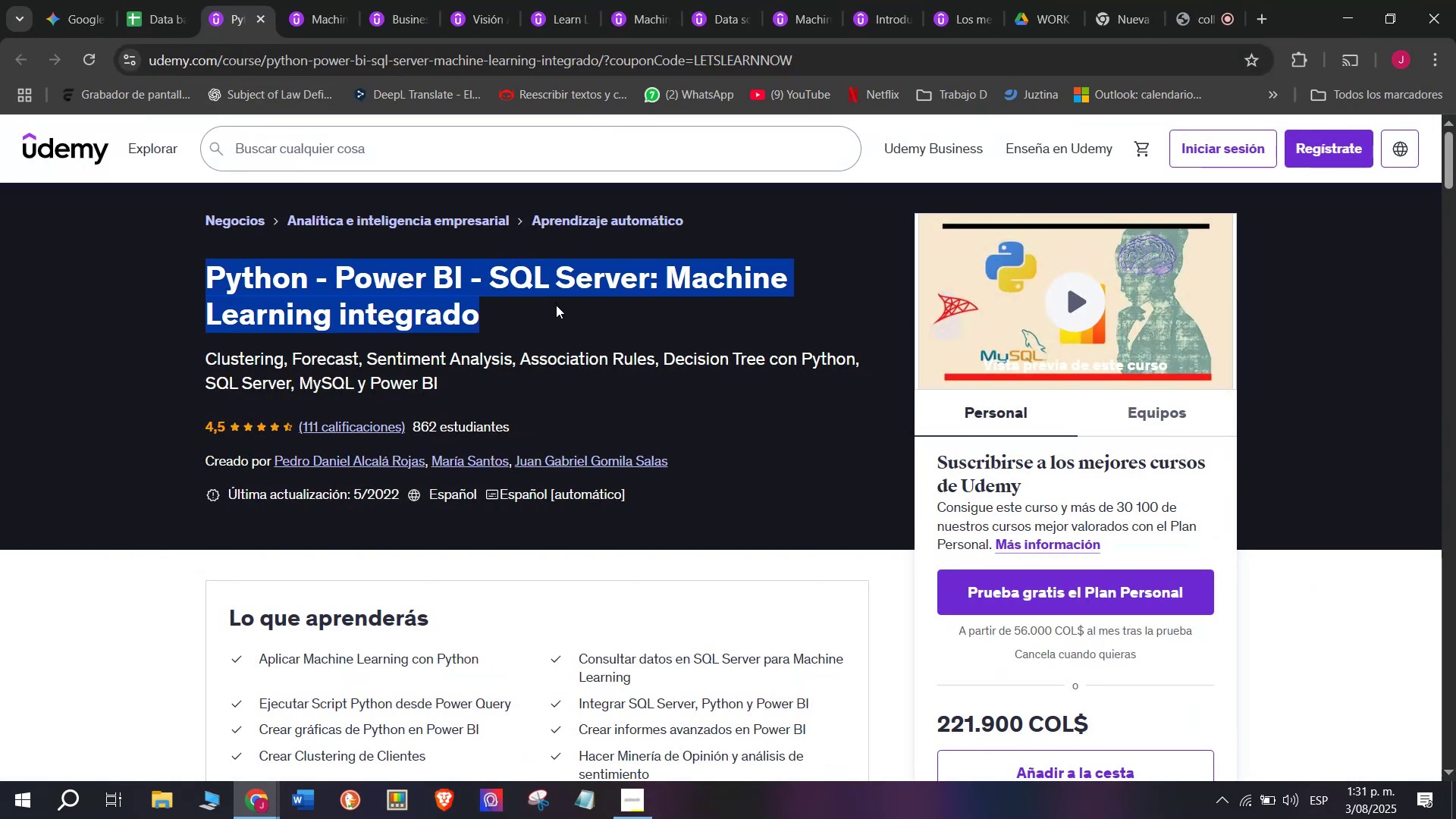 
key(Control+ControlLeft)
 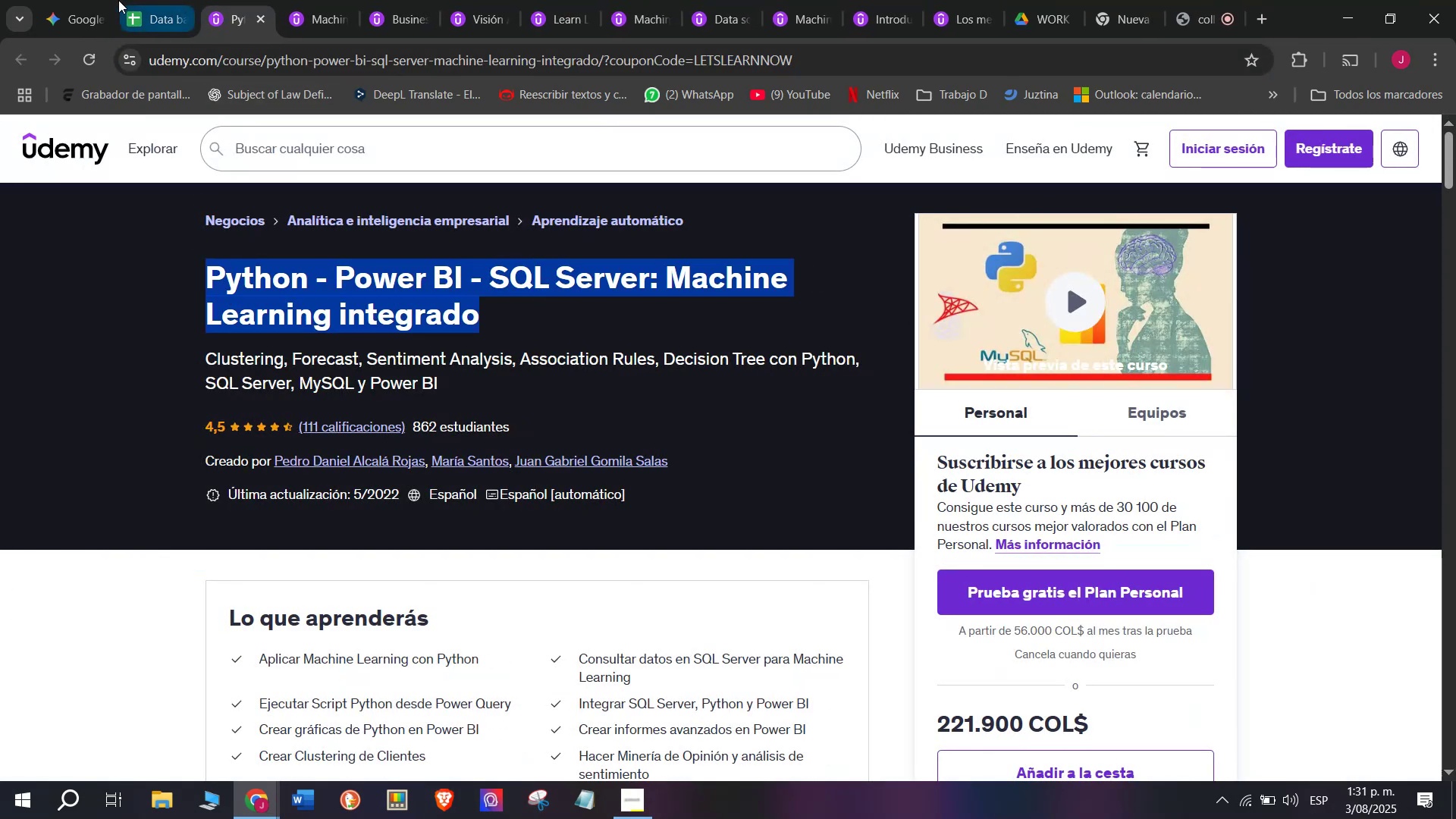 
key(Control+C)
 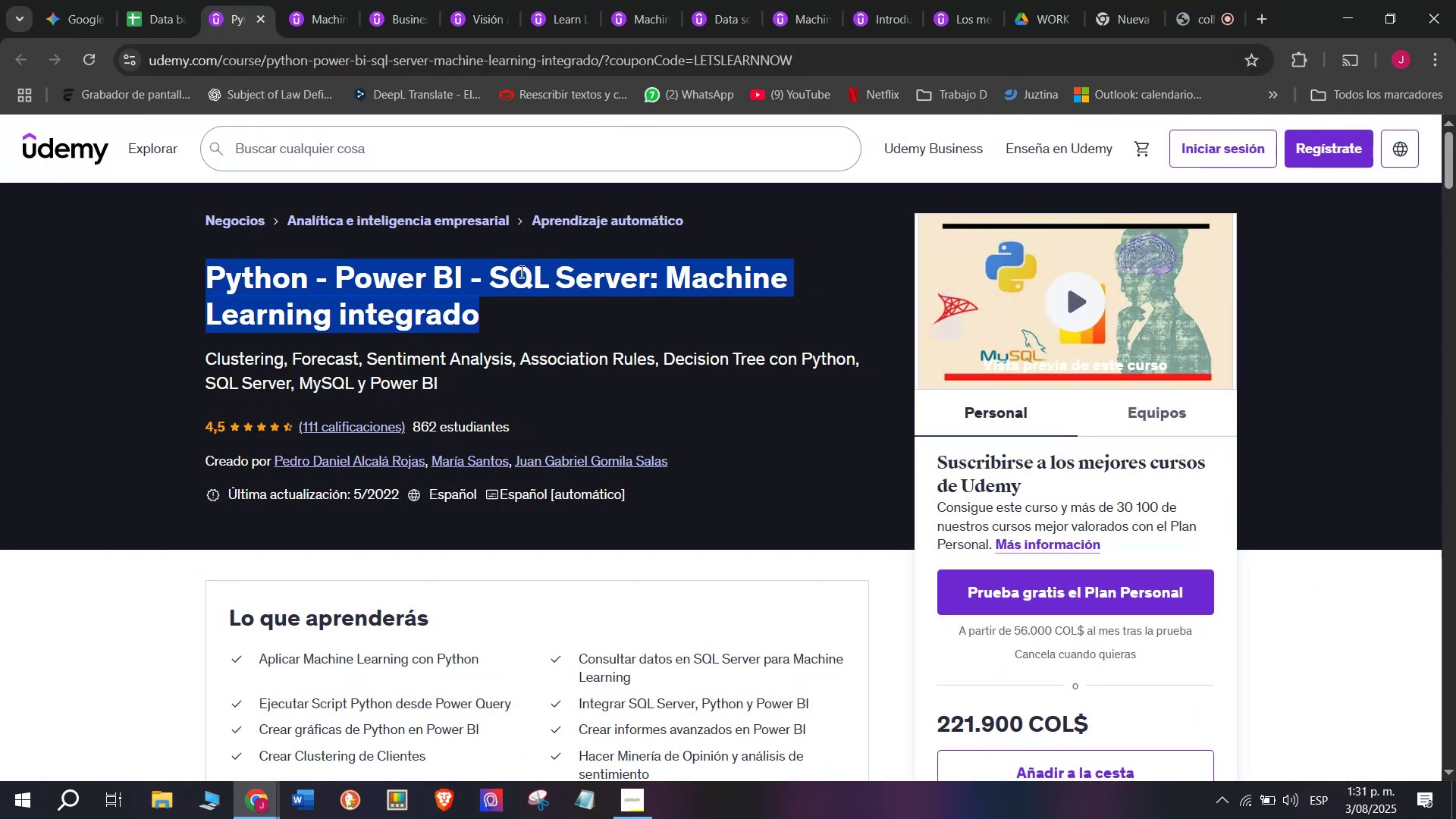 
key(Break)
 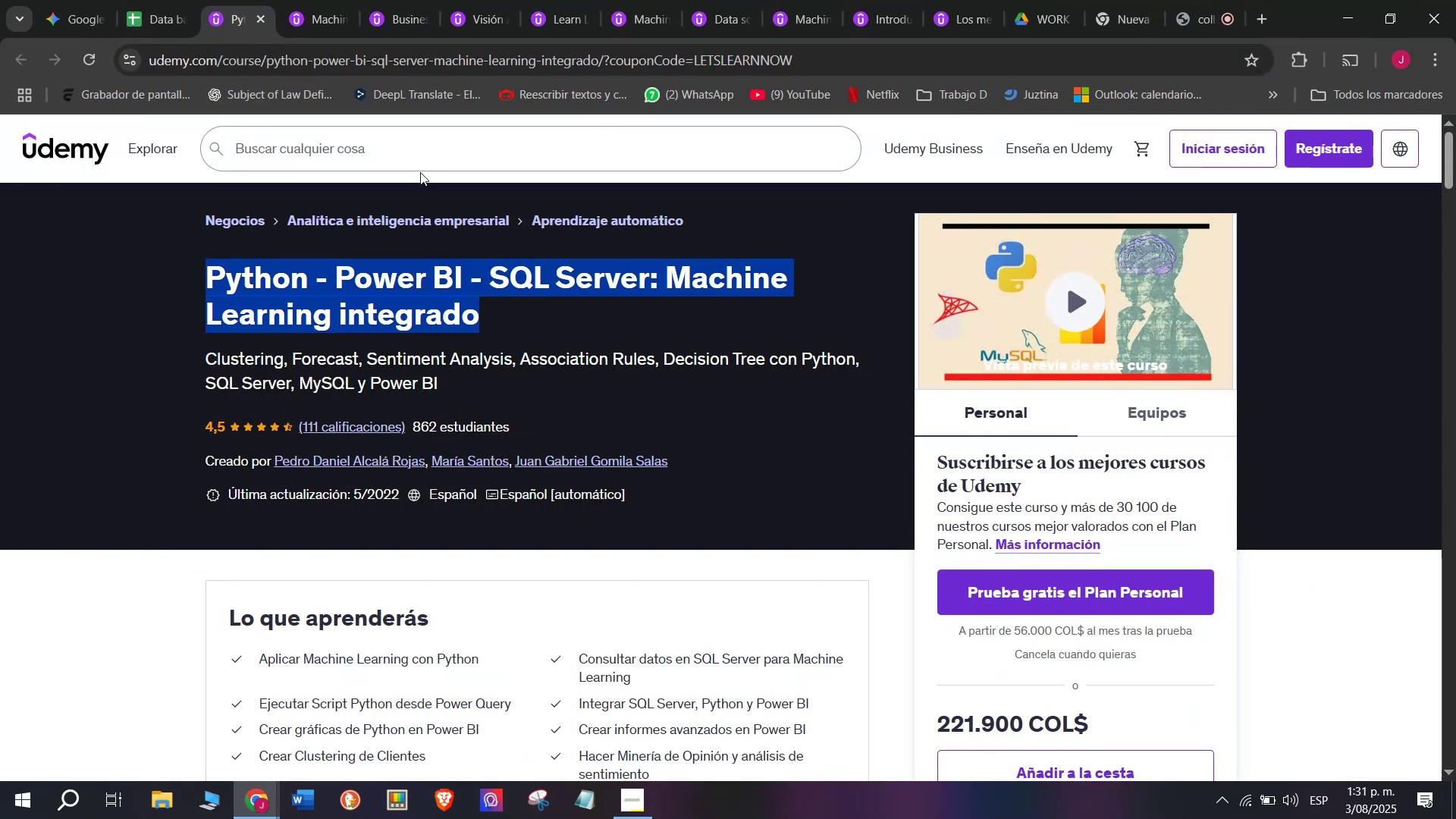 
key(Control+ControlLeft)
 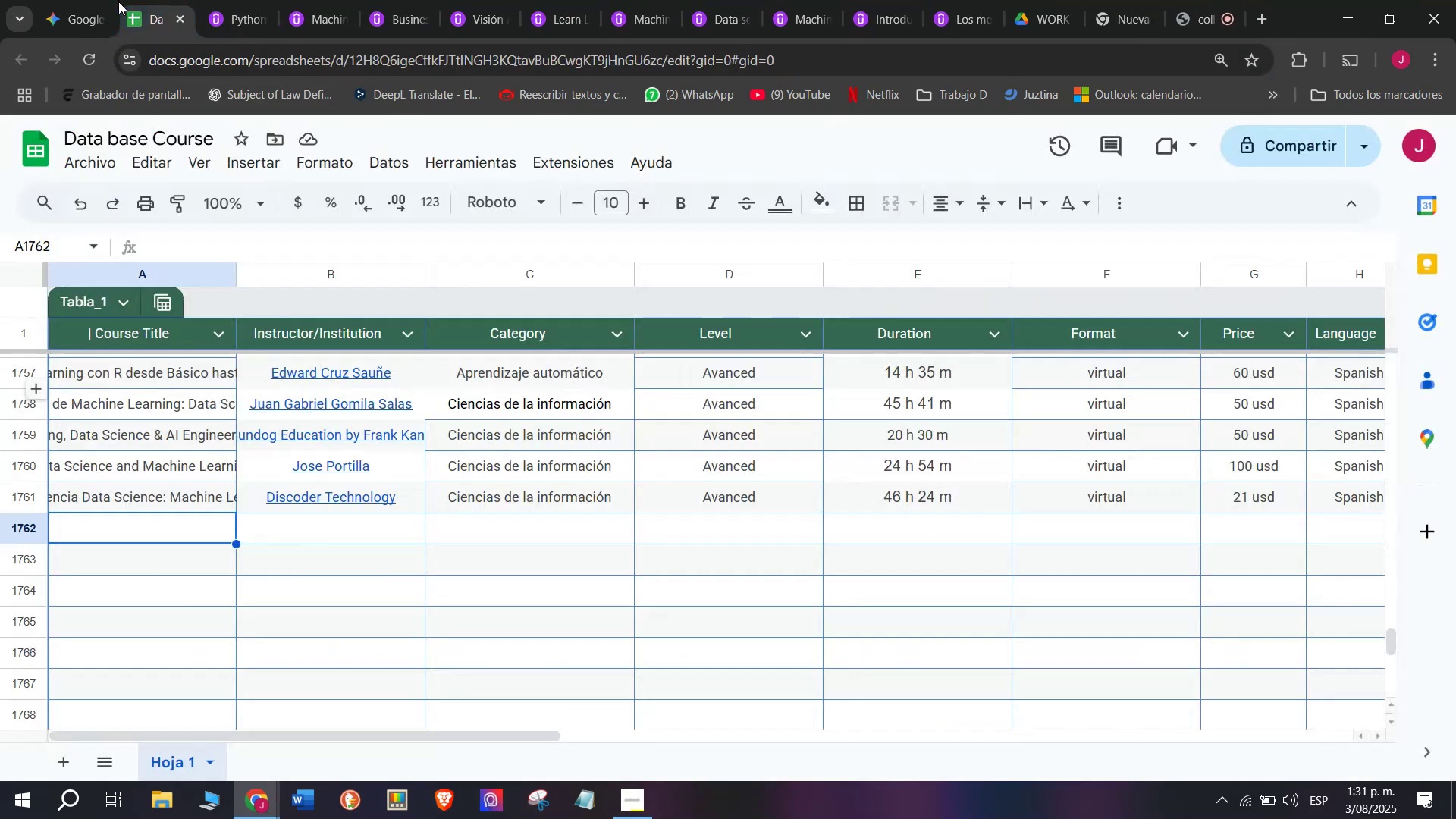 
key(Control+C)
 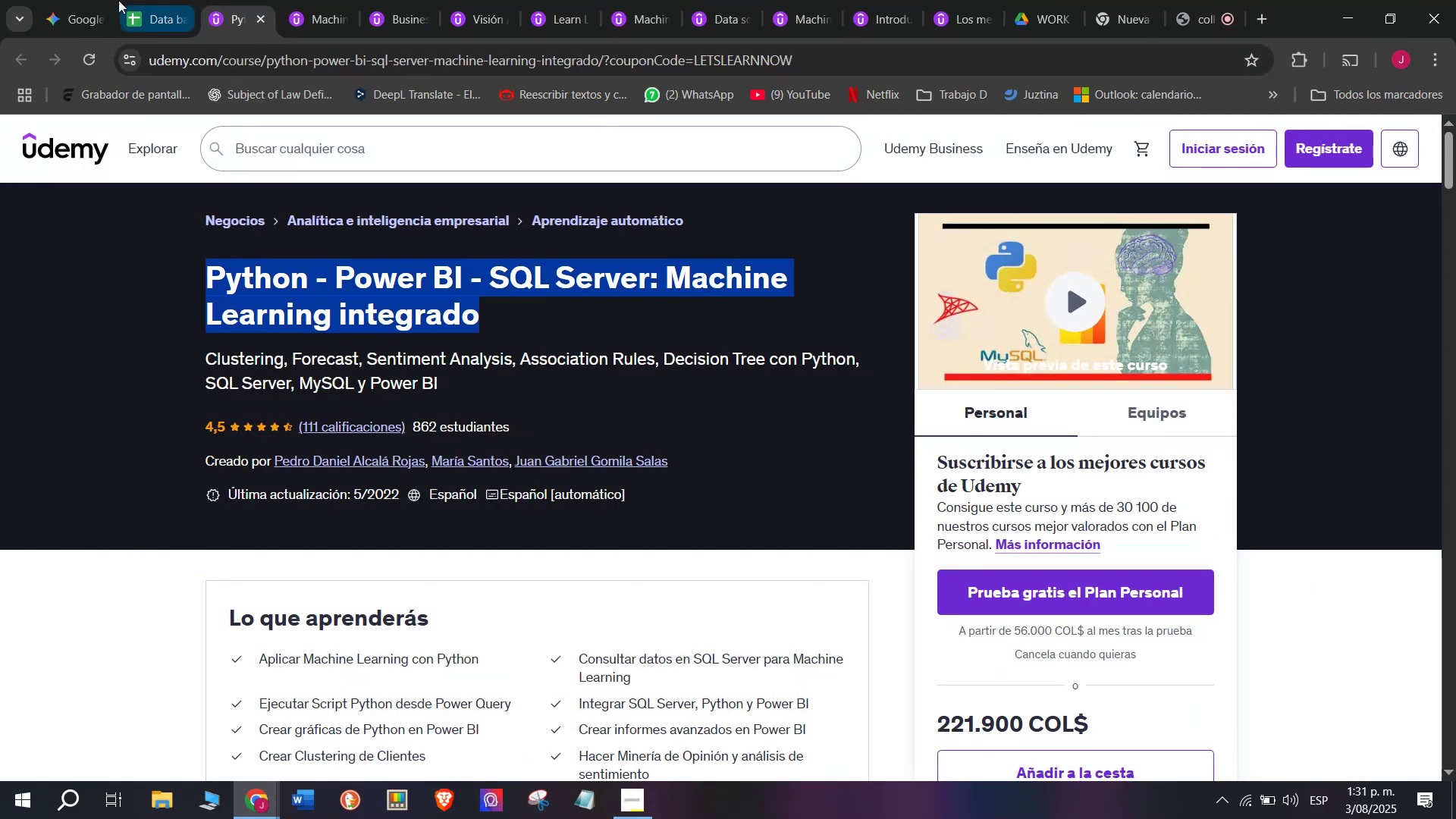 
left_click([118, 0])
 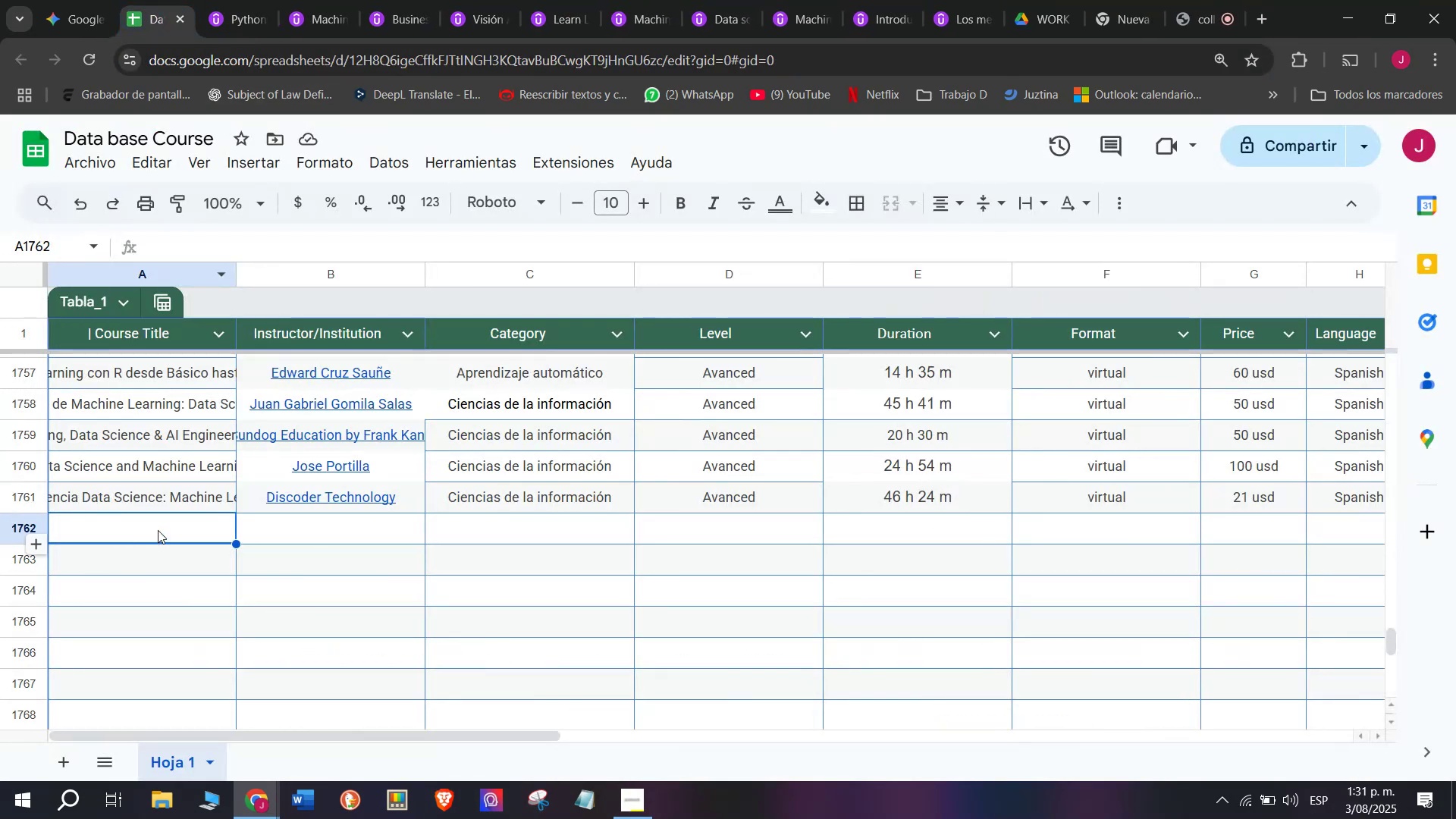 
double_click([158, 527])
 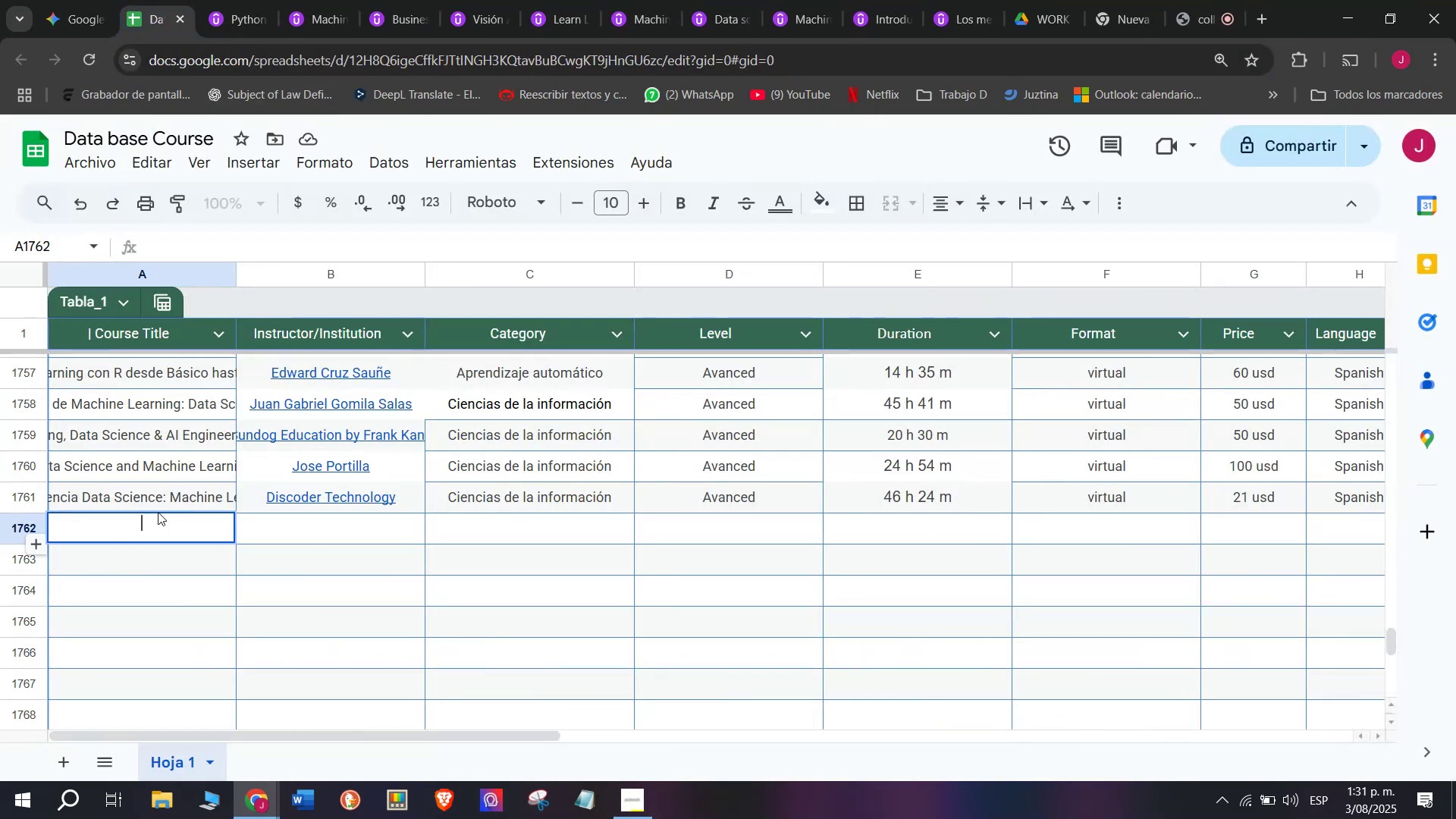 
key(Z)
 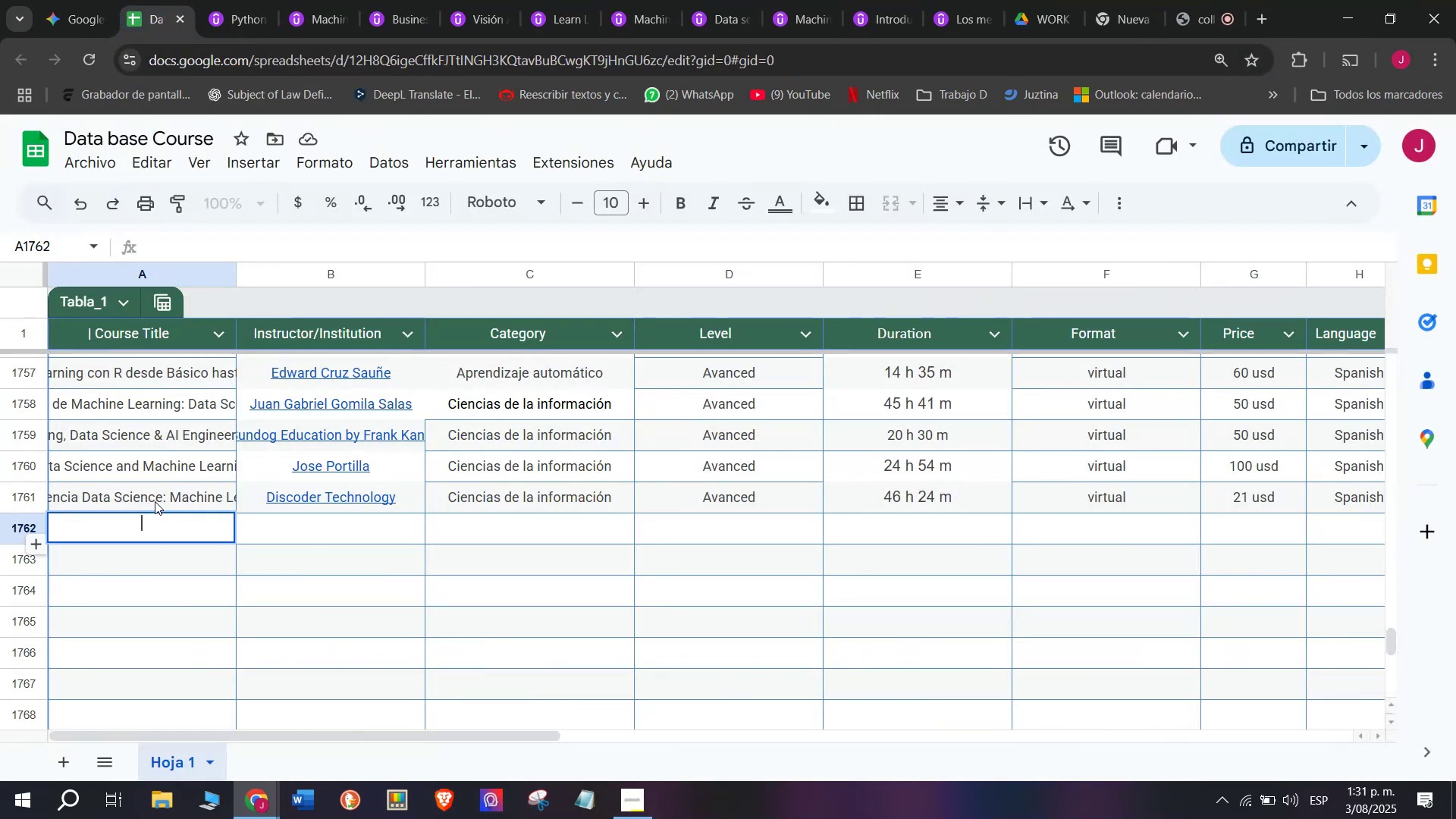 
key(Control+ControlLeft)
 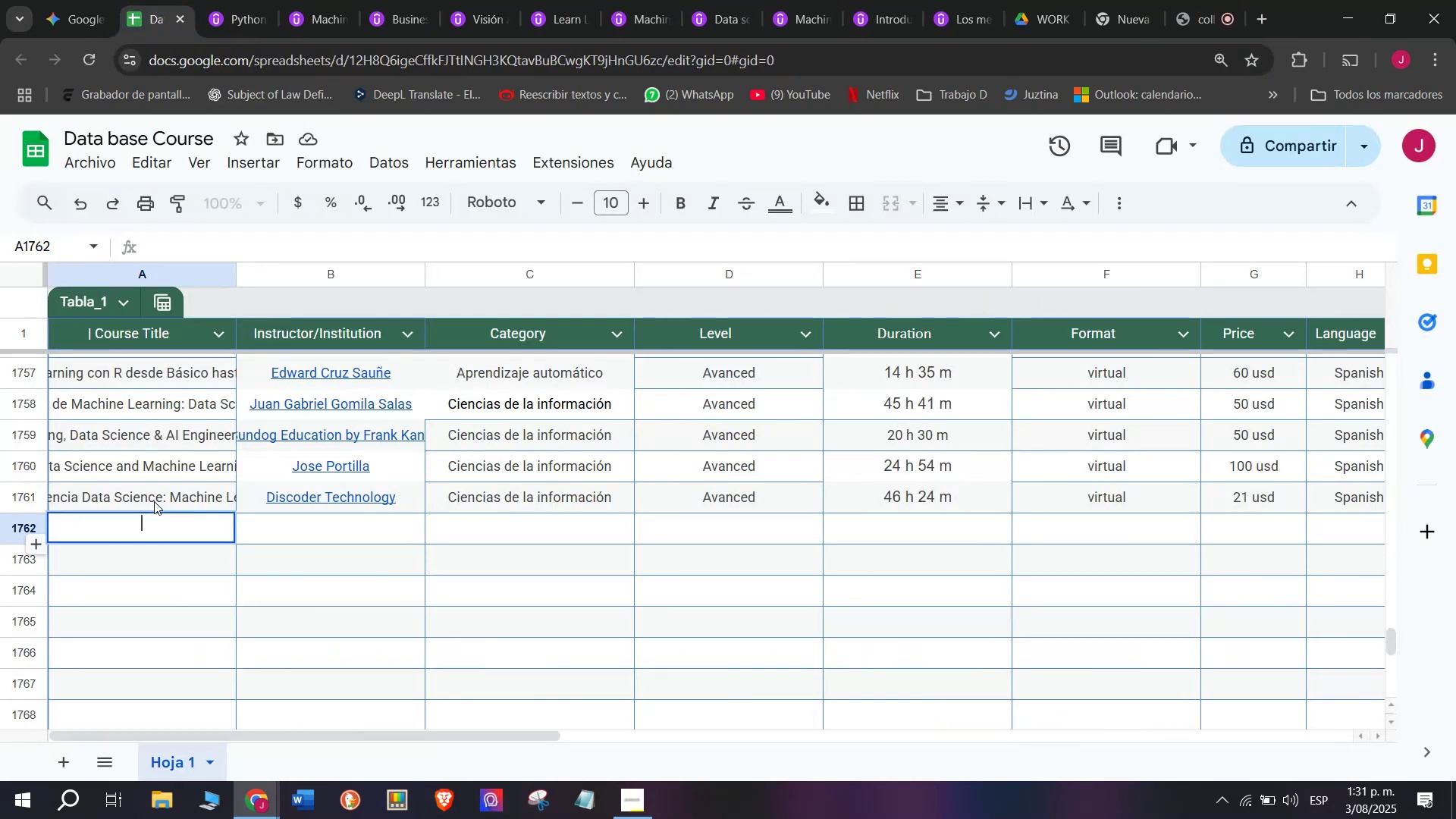 
key(Control+V)
 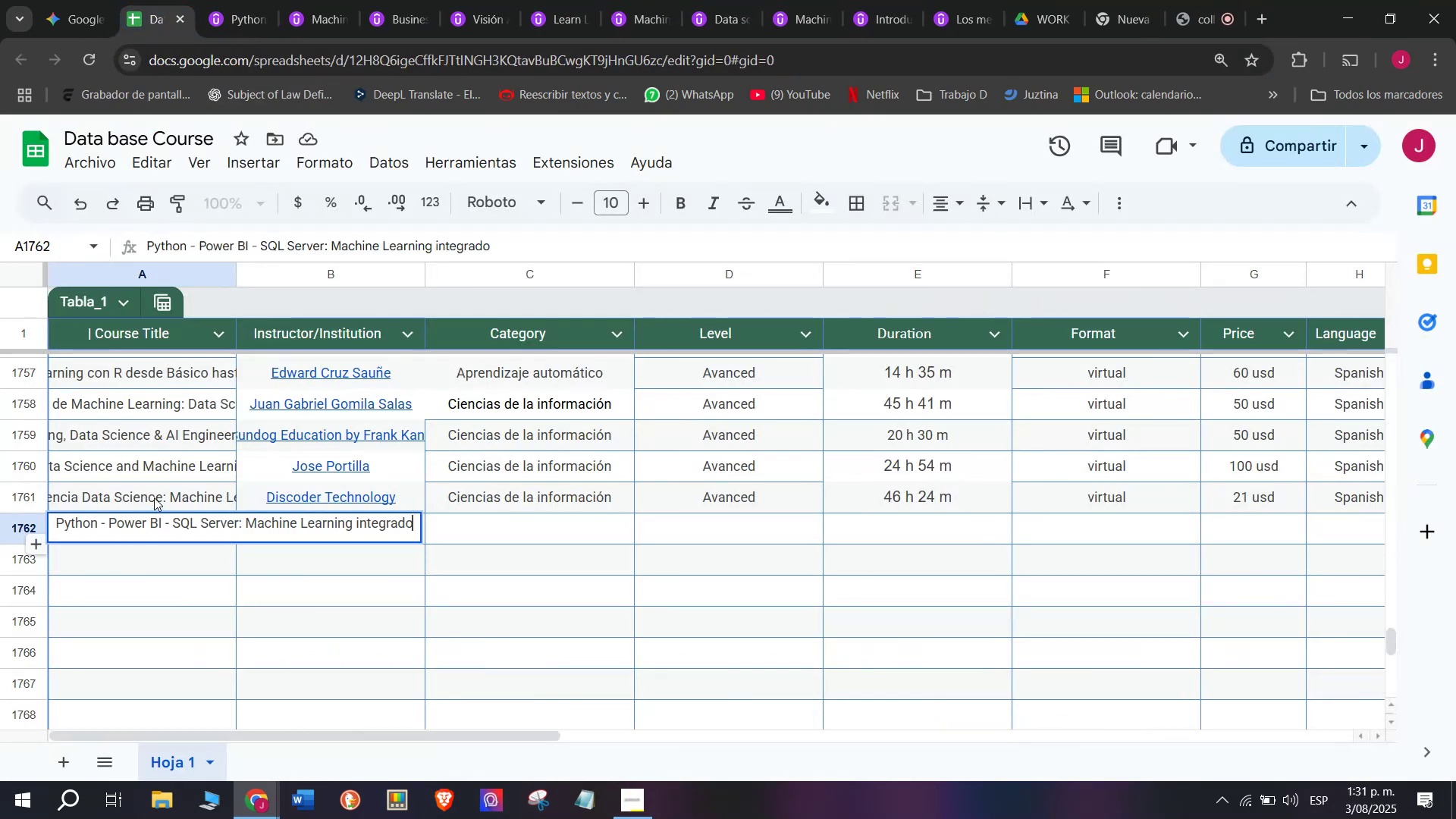 
left_click([154, 497])
 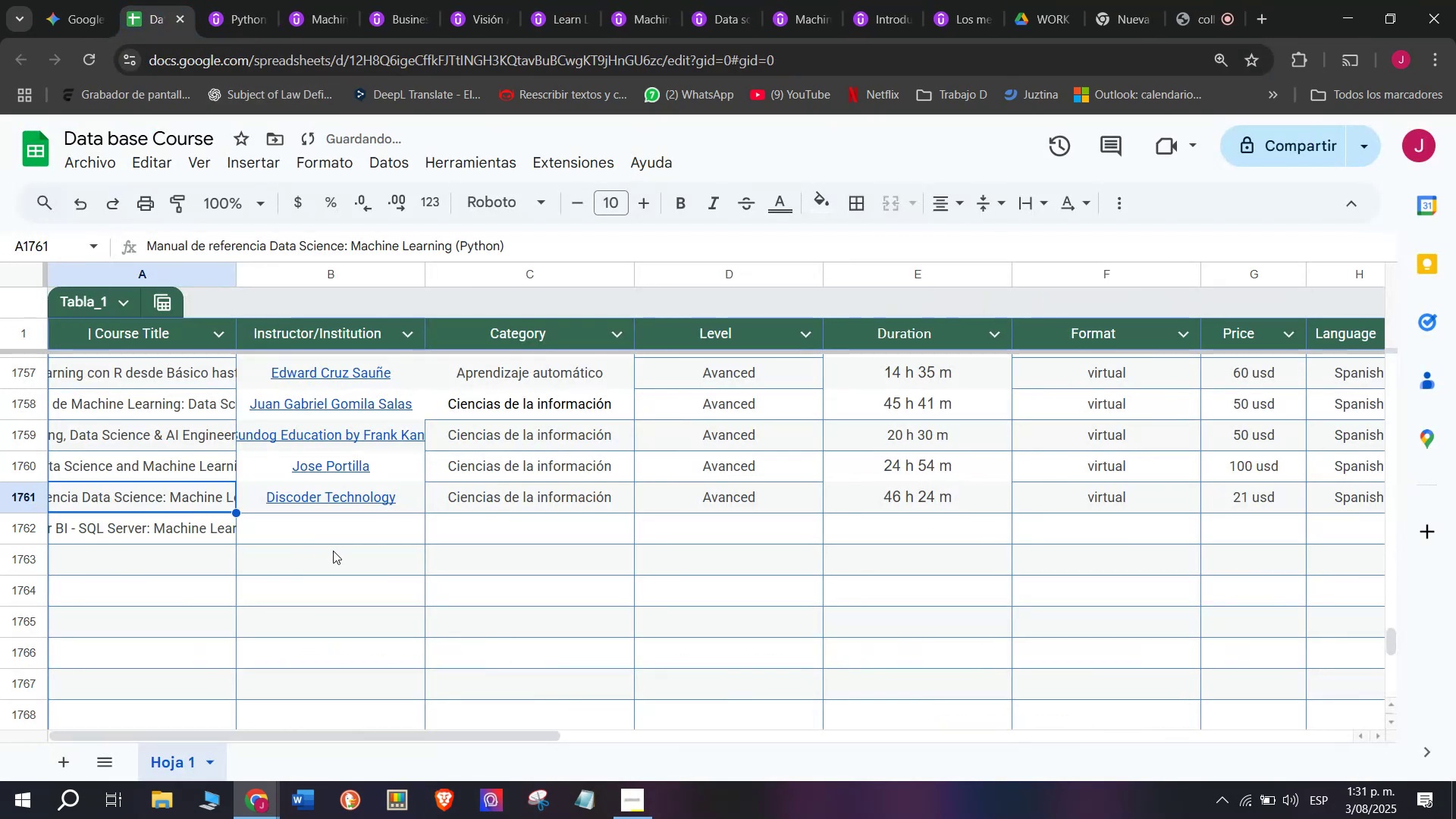 
left_click([333, 551])
 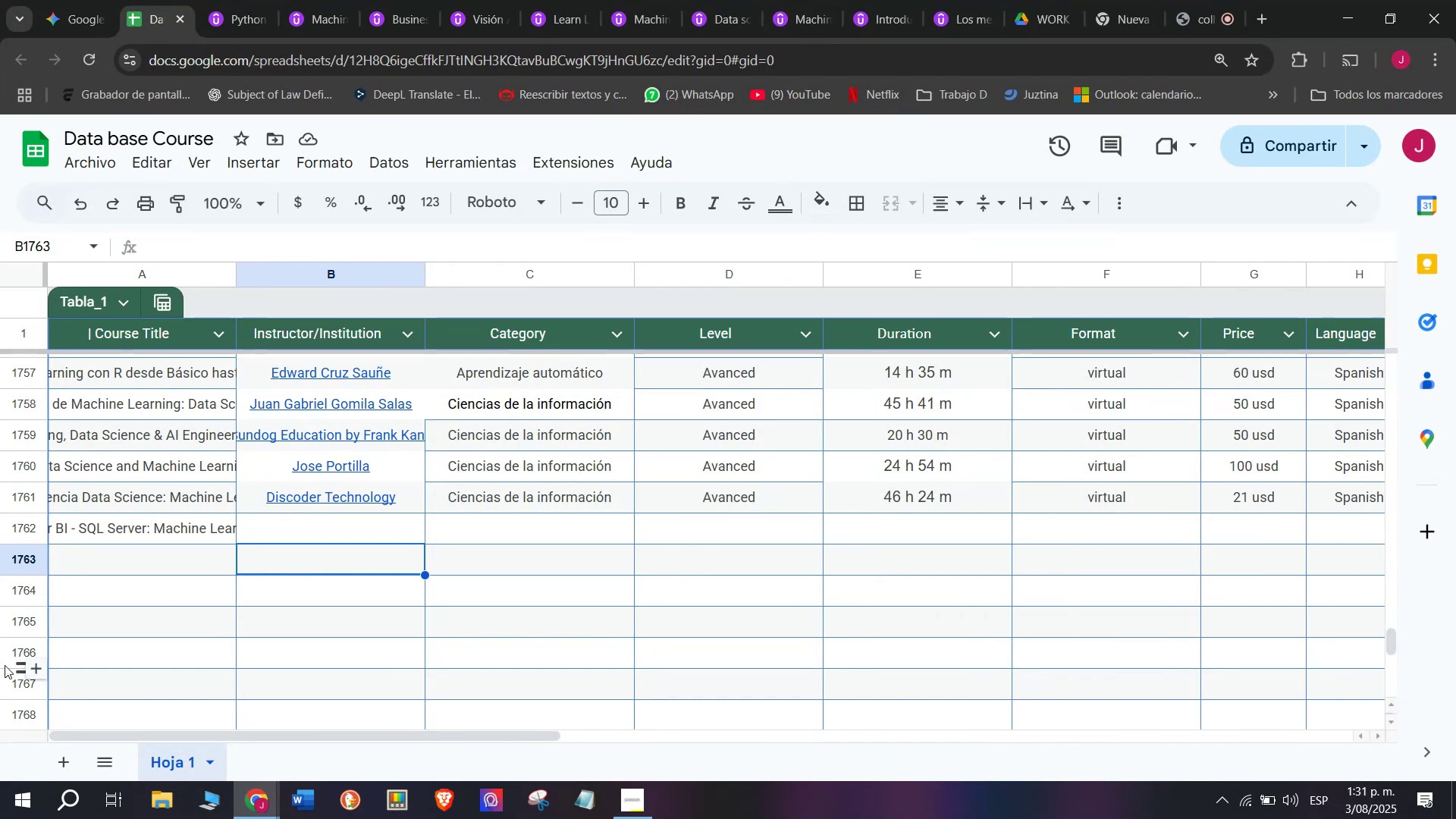 
wait(11.46)
 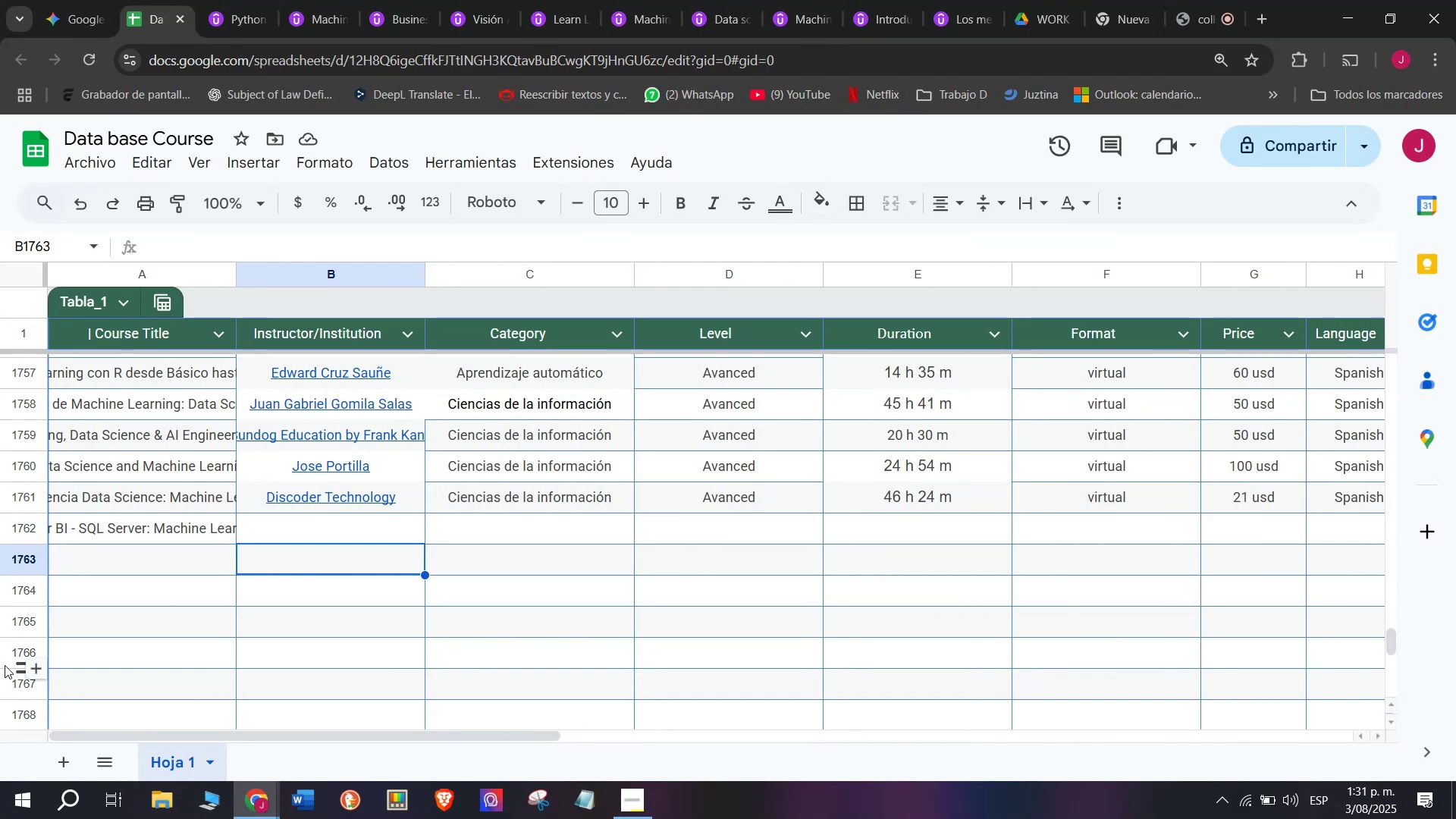 
left_click([240, 0])
 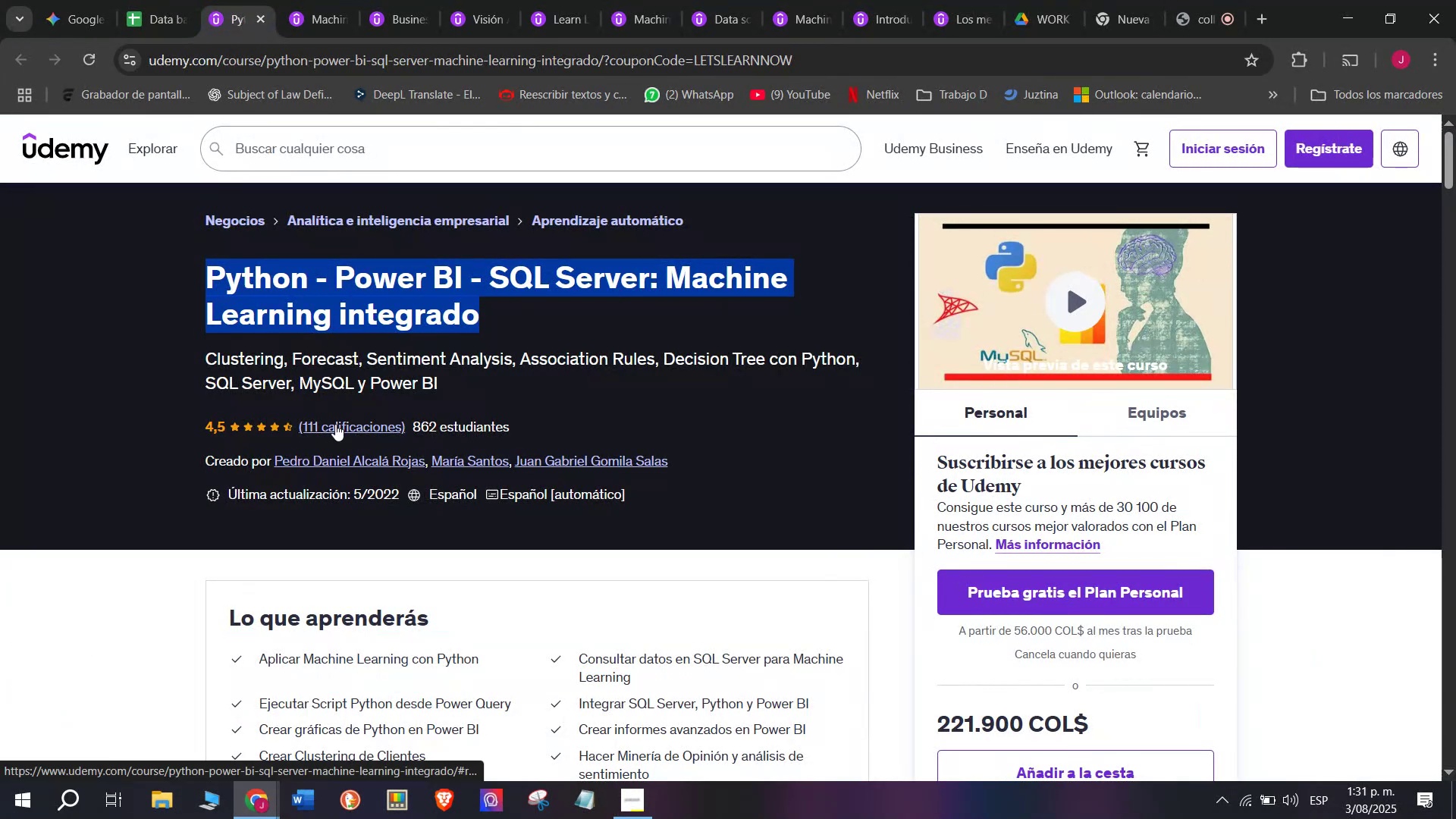 
key(Break)
 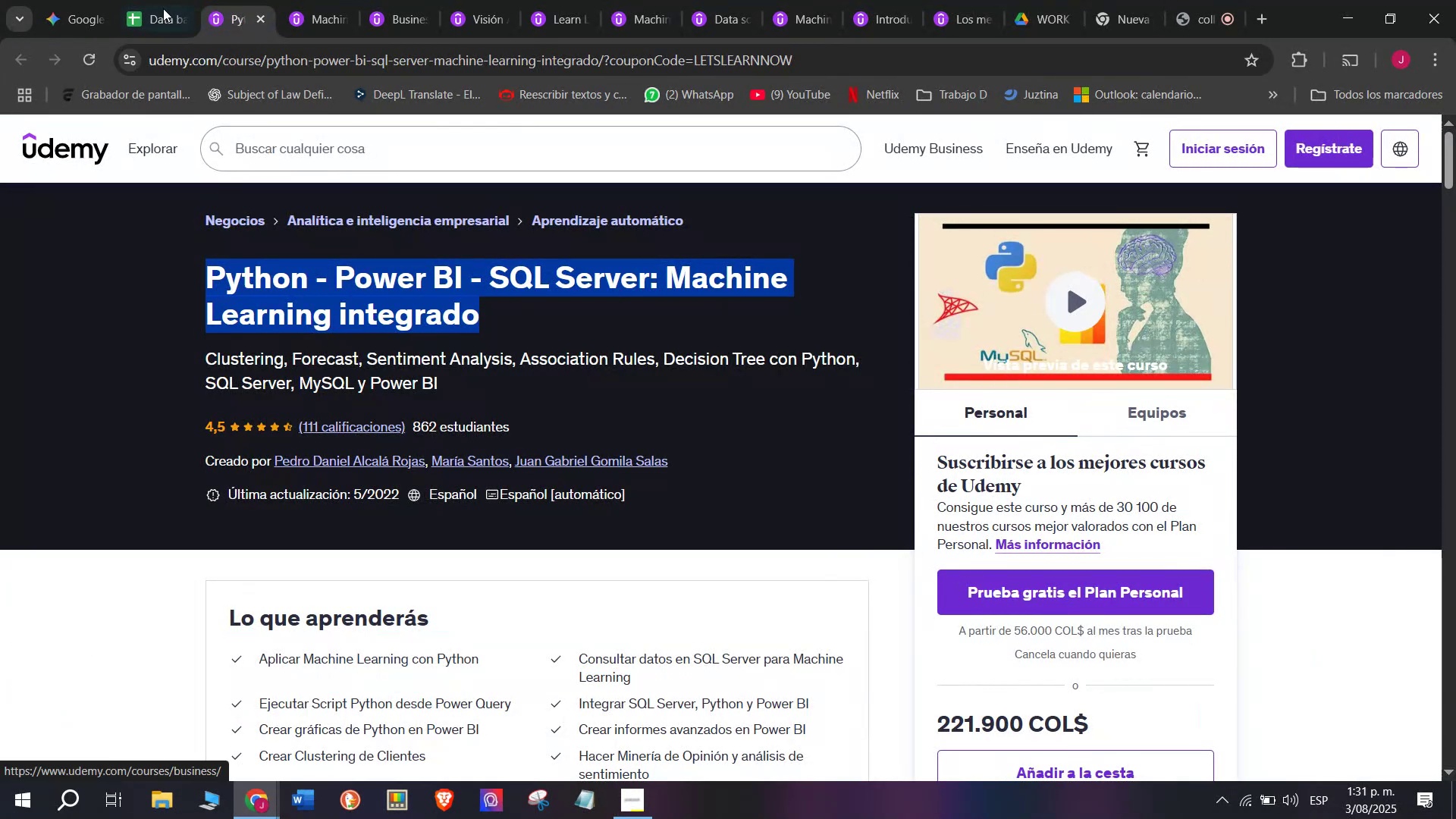 
key(Control+ControlLeft)
 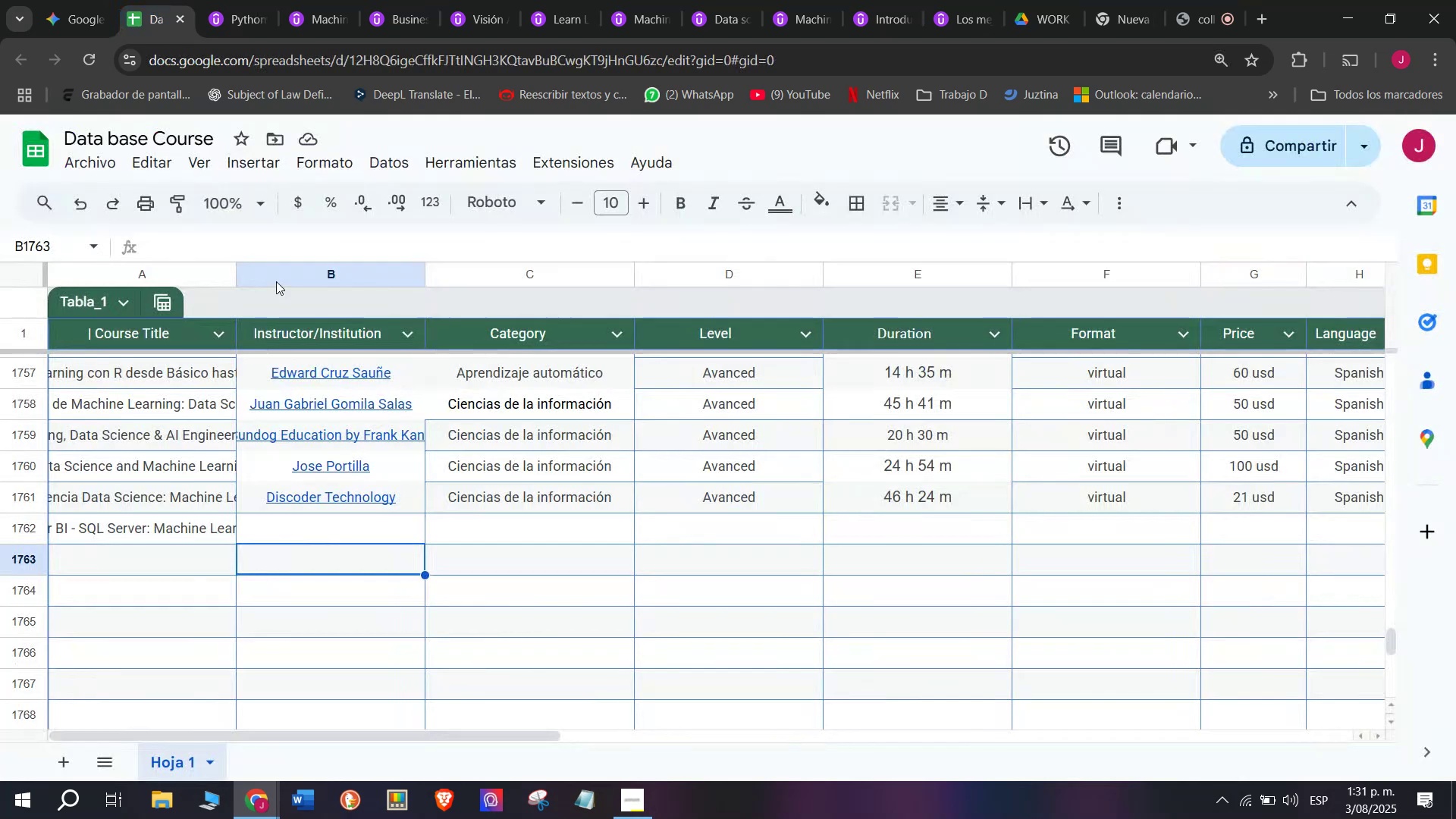 
key(Control+C)
 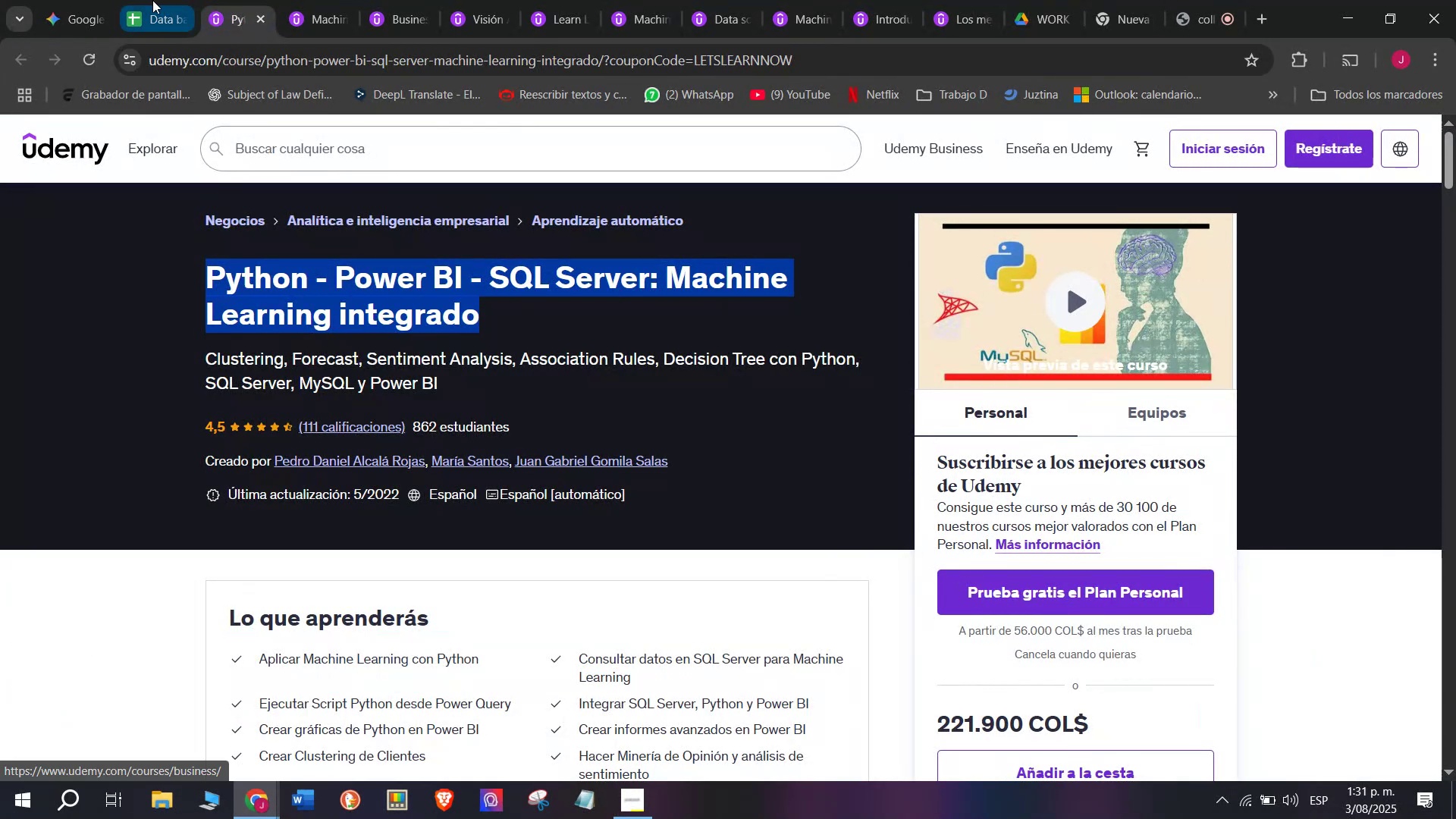 
left_click([152, 0])
 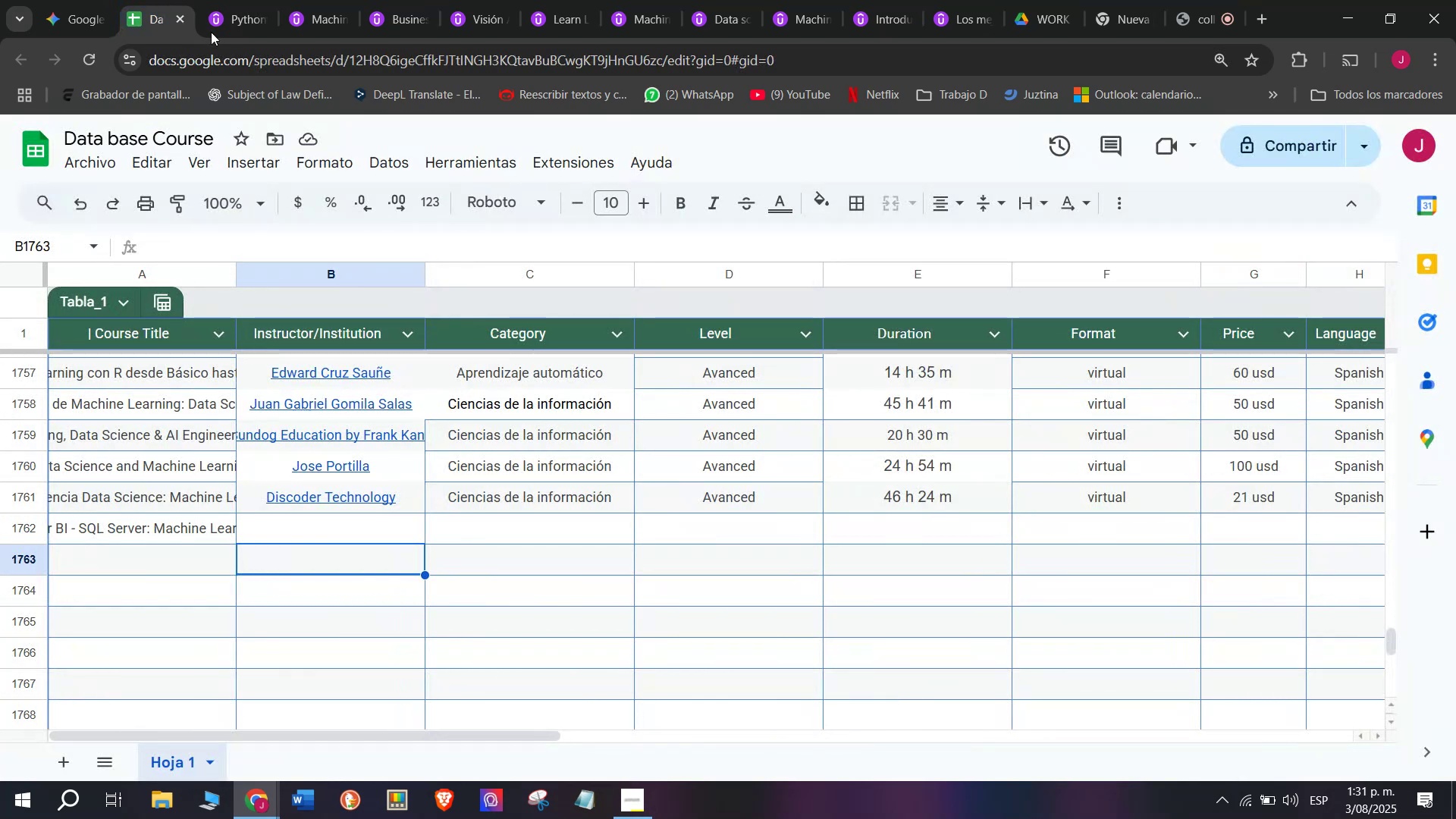 
left_click([200, 0])
 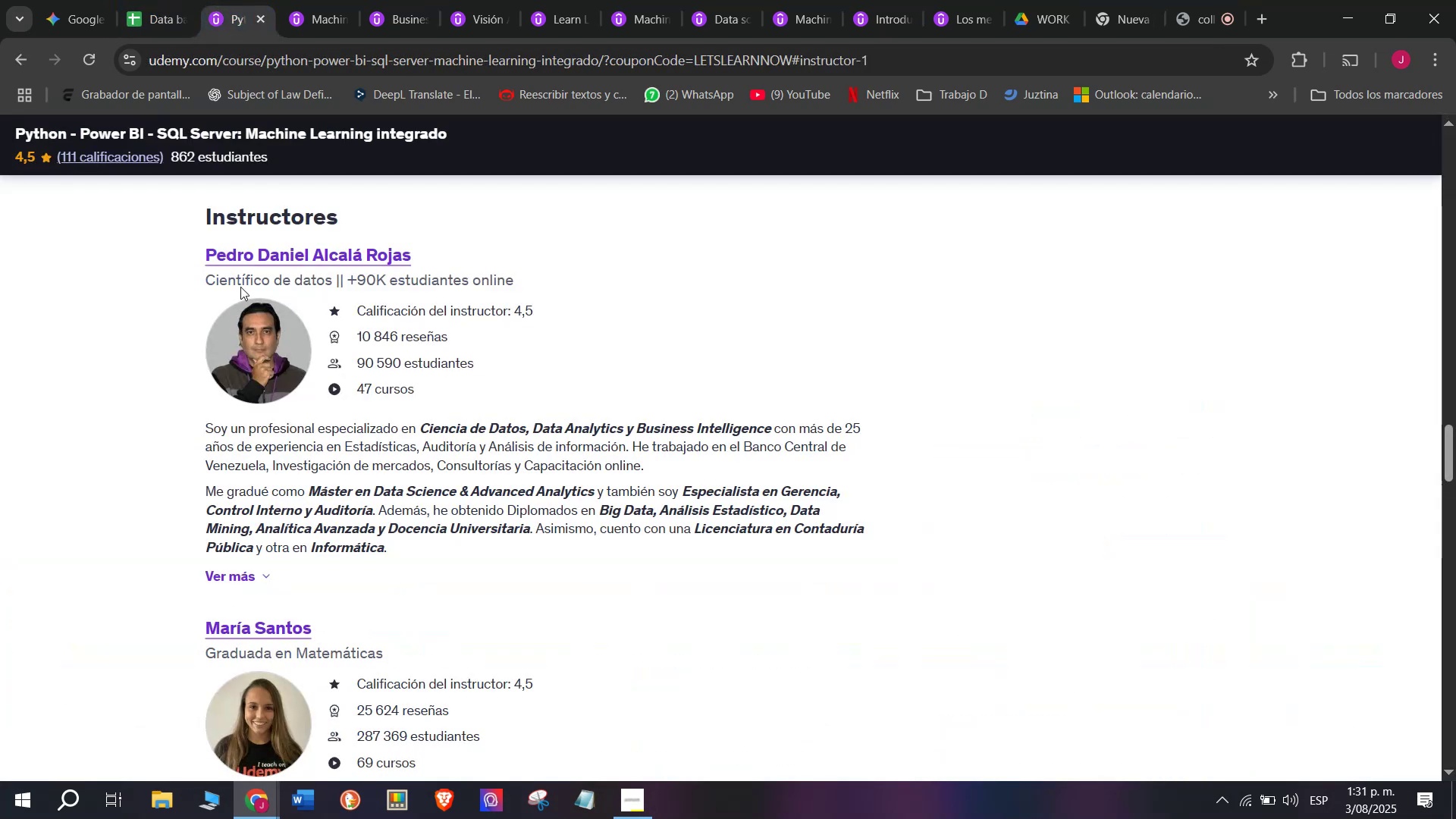 
left_click_drag(start_coordinate=[182, 244], to_coordinate=[548, 243])
 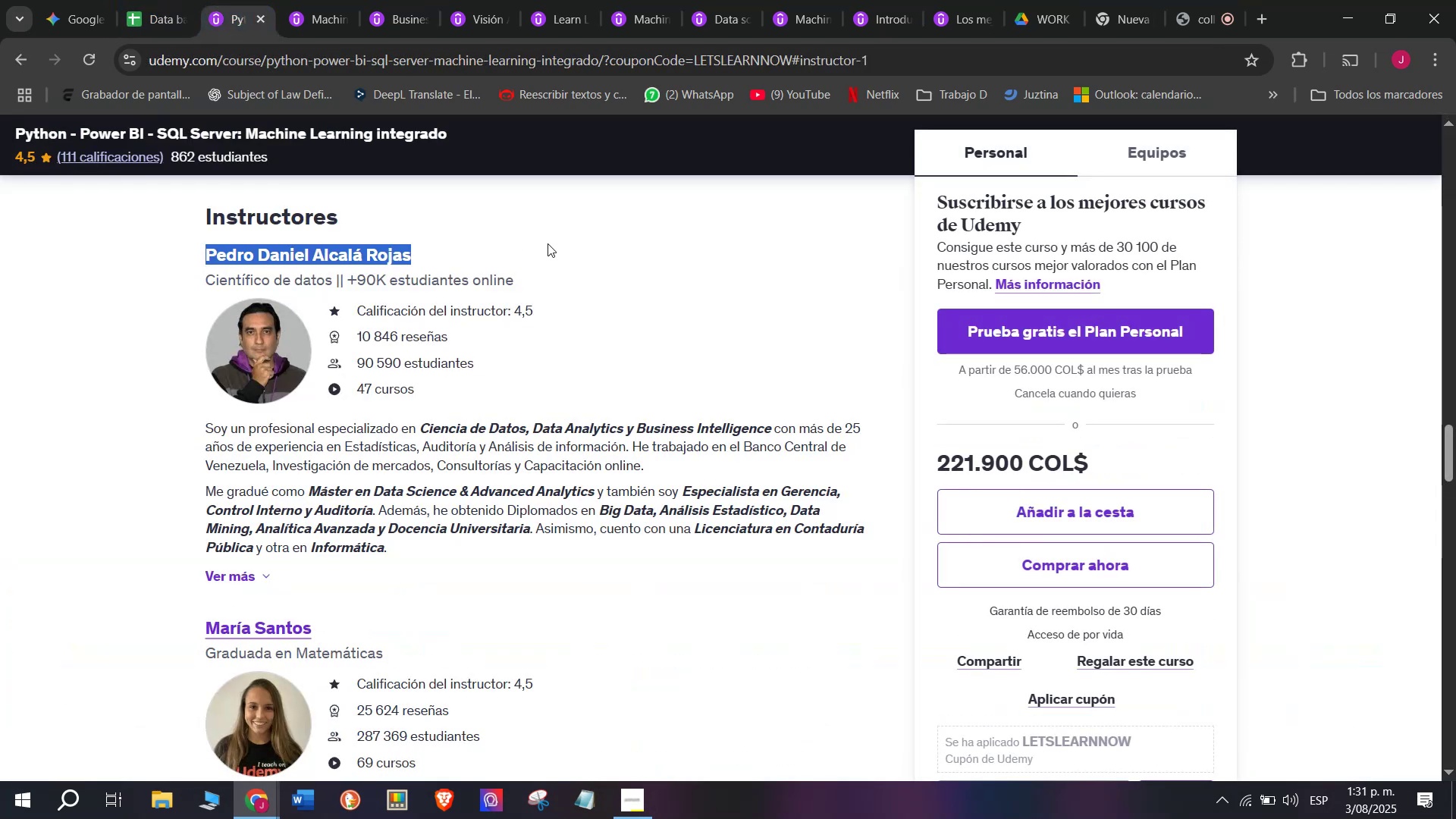 
key(Break)
 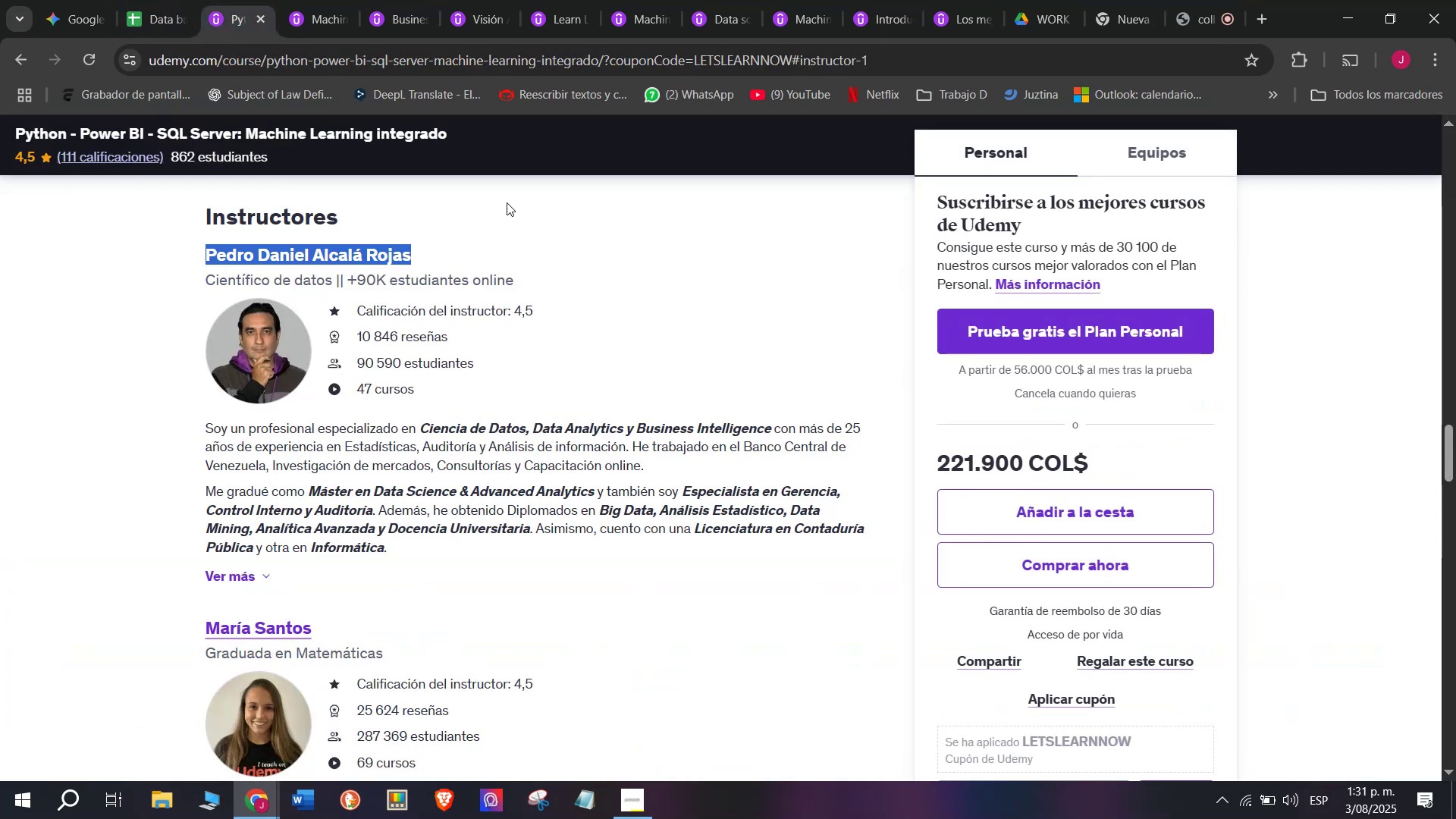 
key(Control+C)
 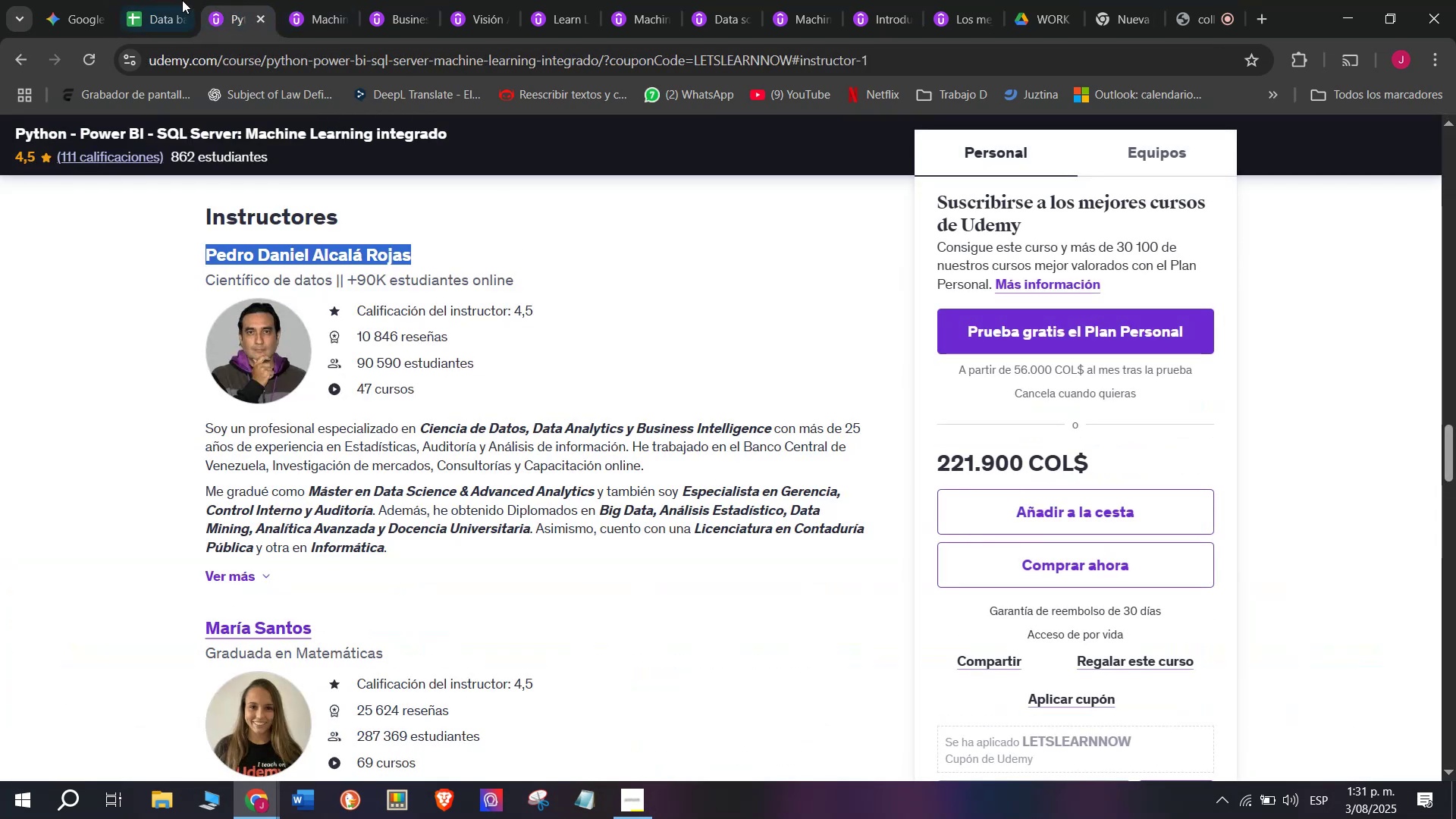 
key(Control+ControlLeft)
 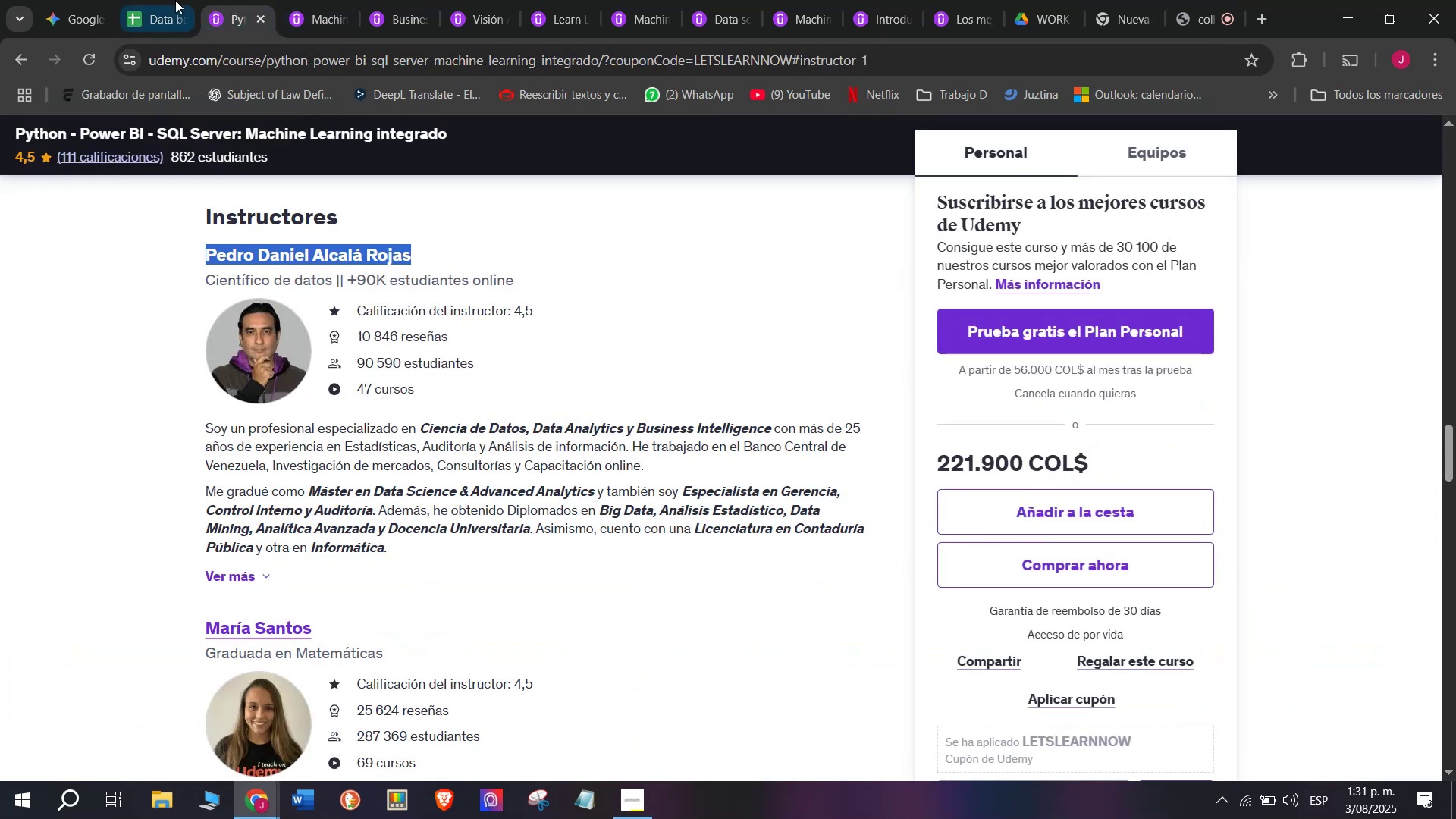 
left_click([174, 0])
 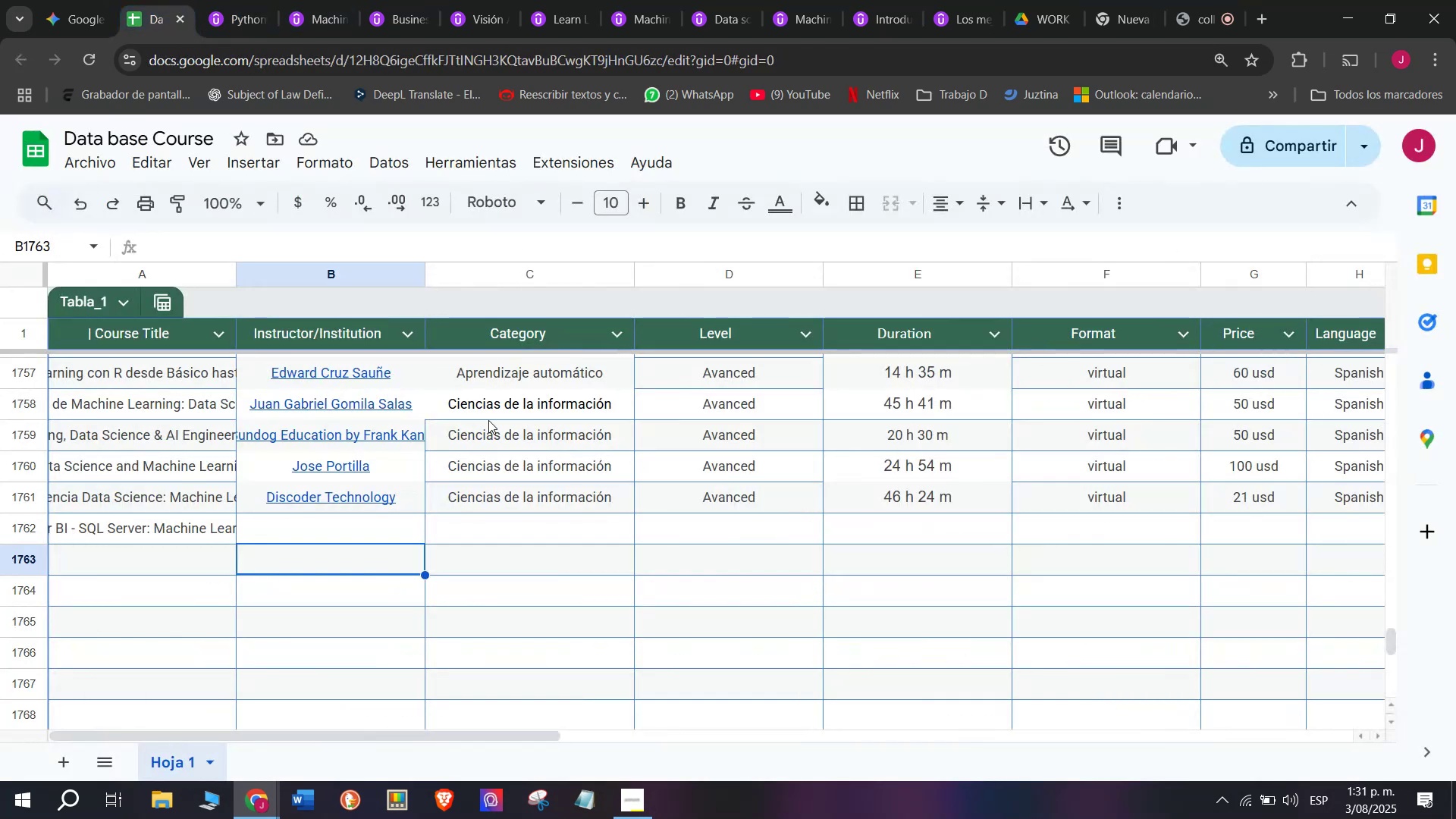 
key(Z)
 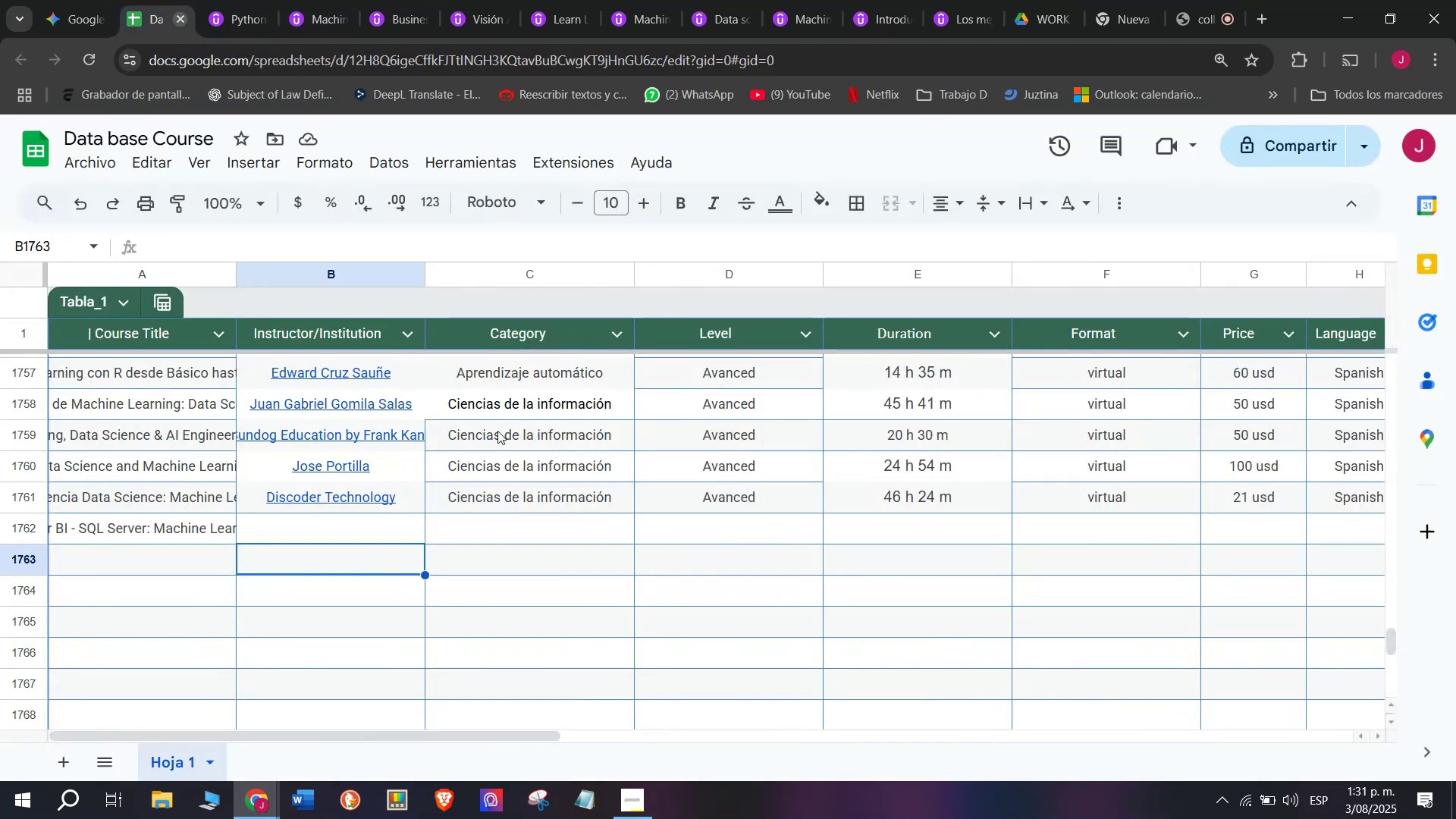 
key(Control+ControlLeft)
 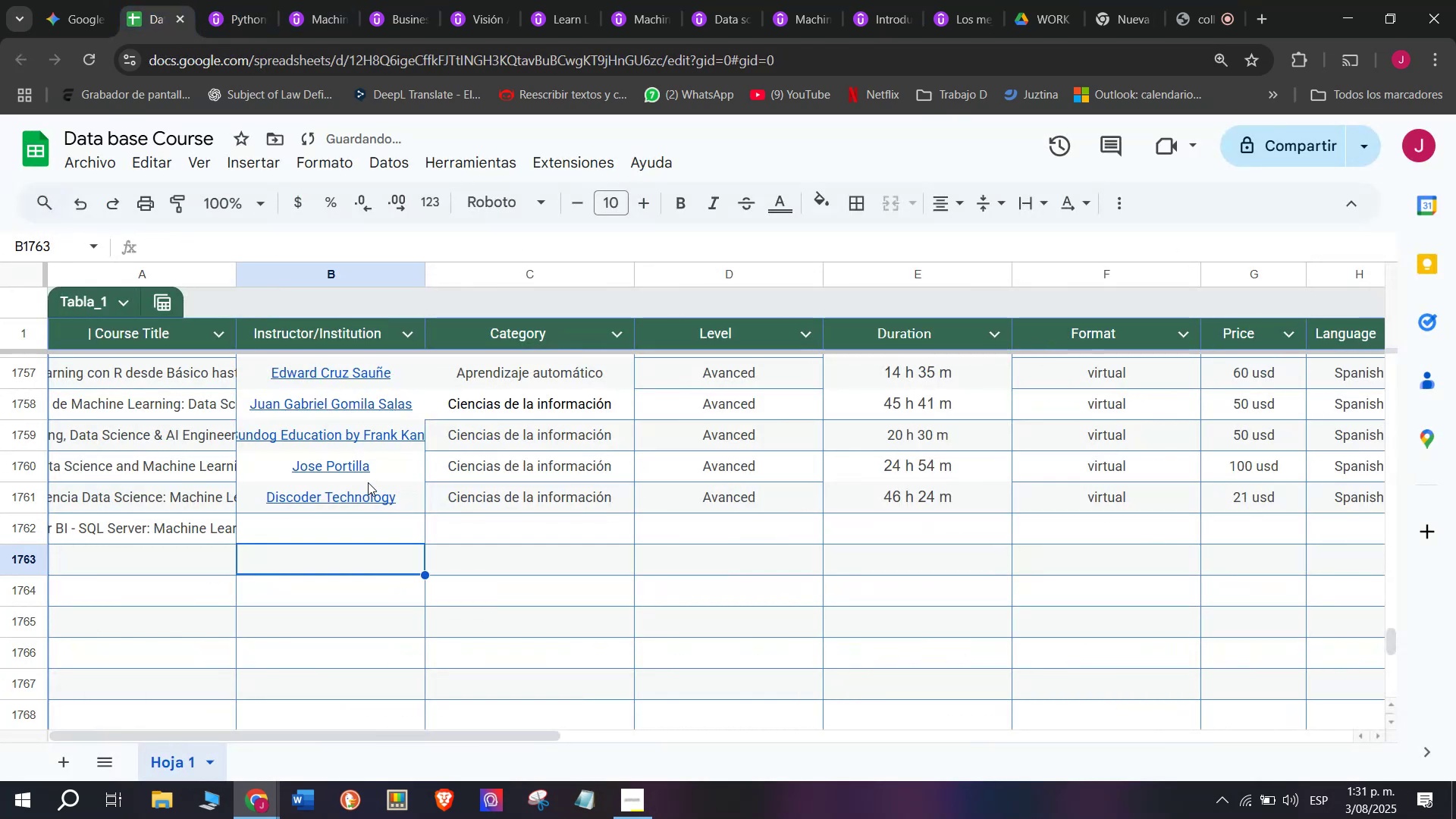 
key(Control+V)
 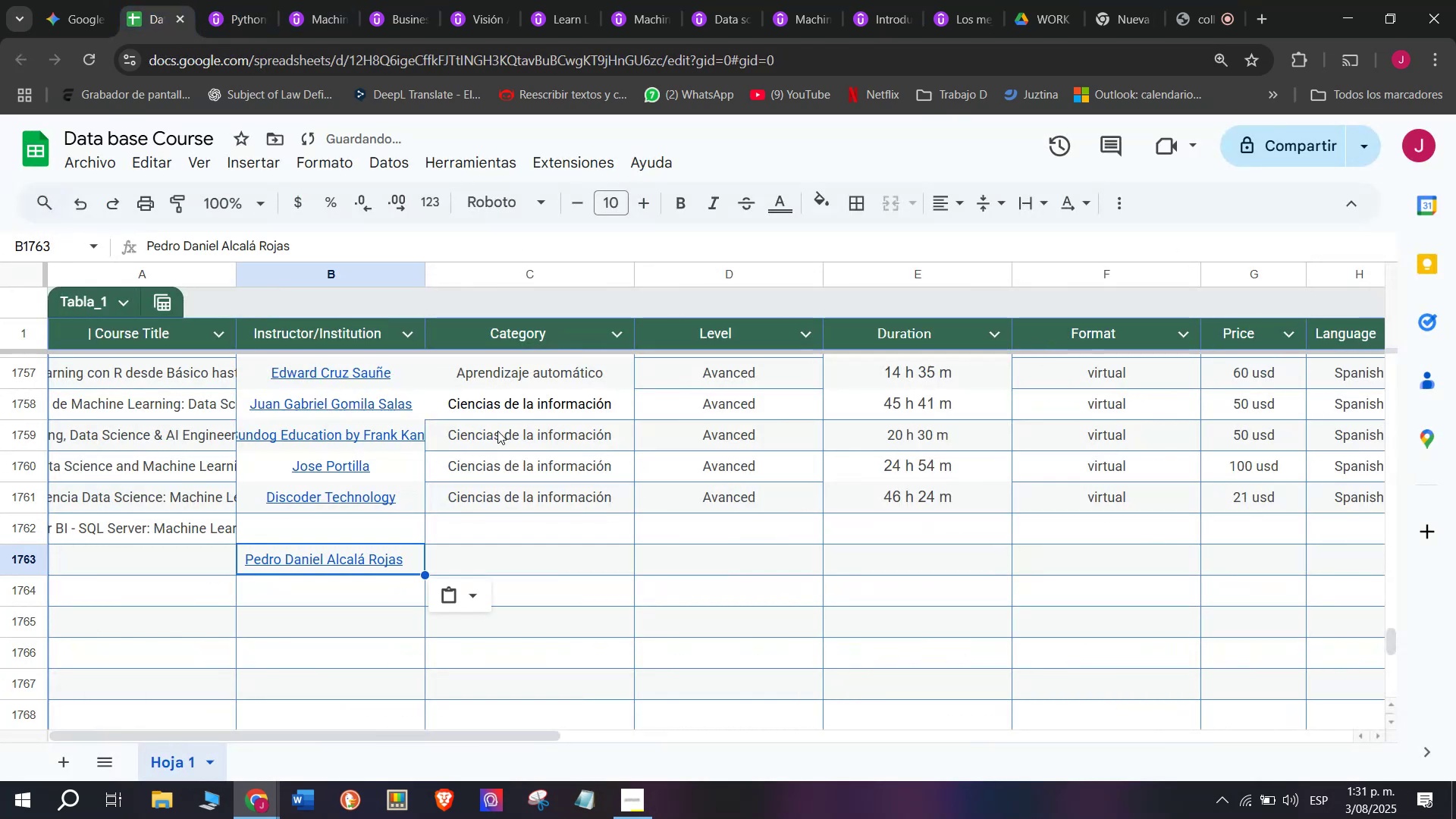 
key(Shift+ShiftLeft)
 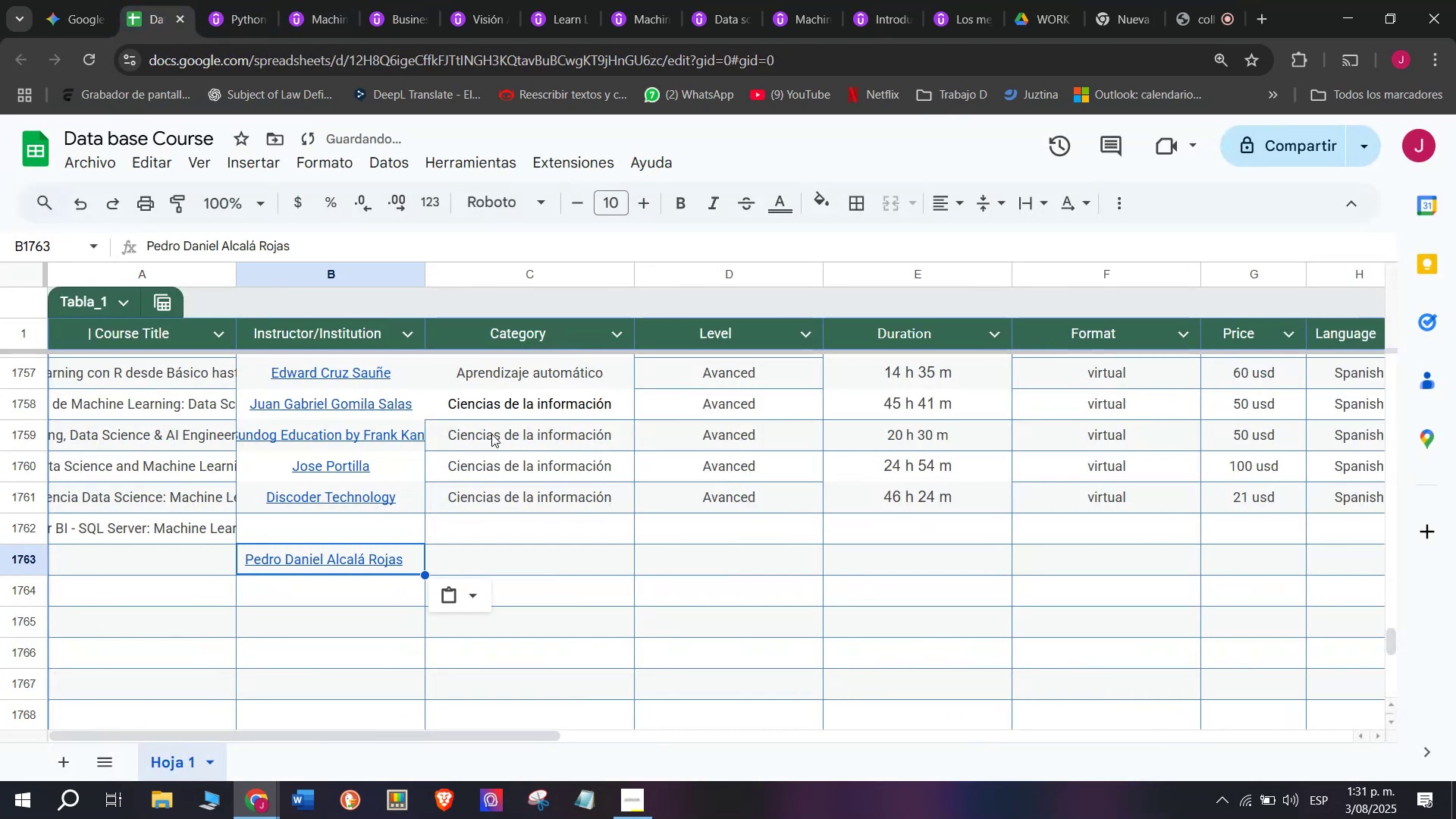 
key(Control+Shift+ControlLeft)
 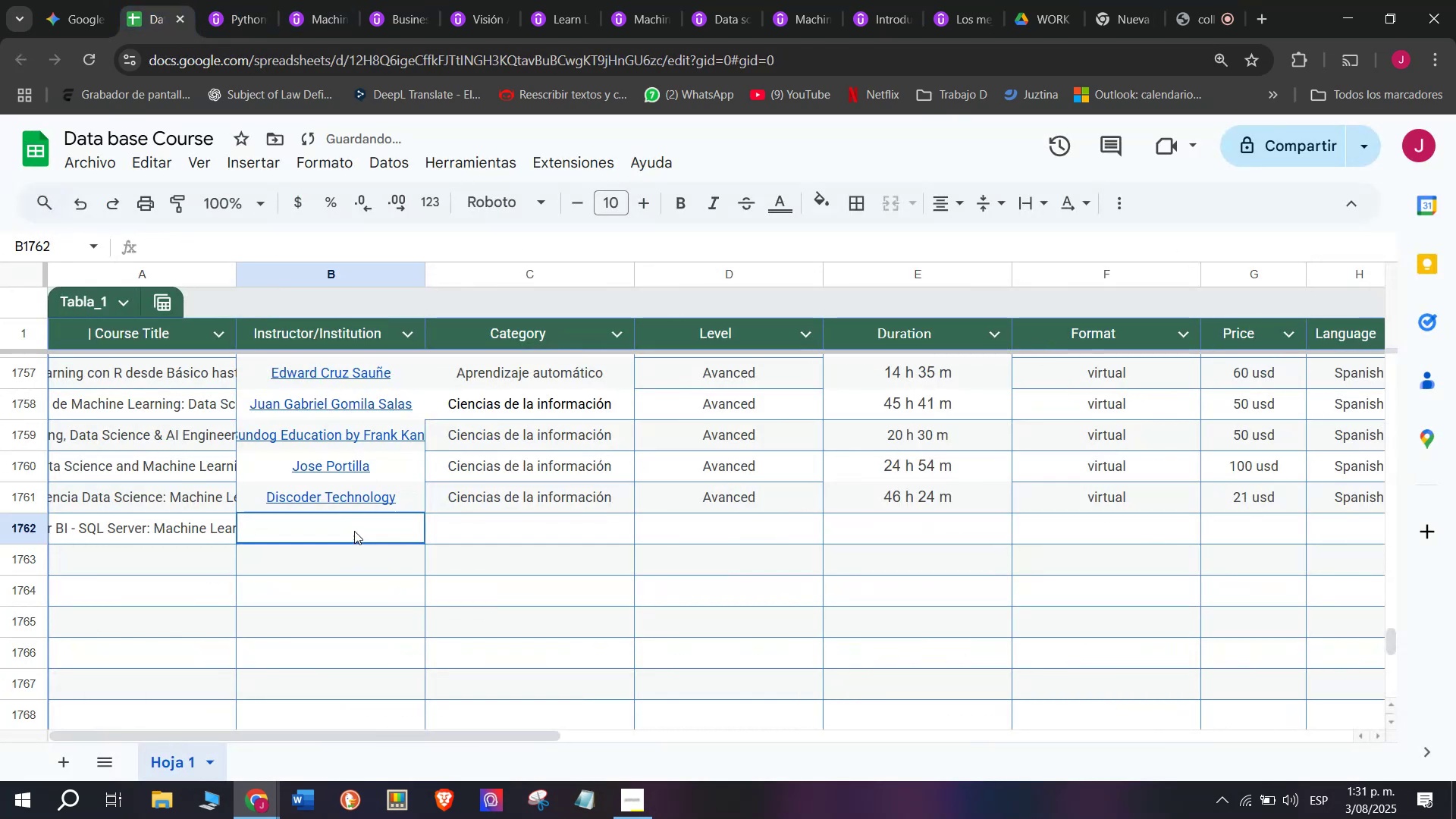 
key(Control+Shift+Z)
 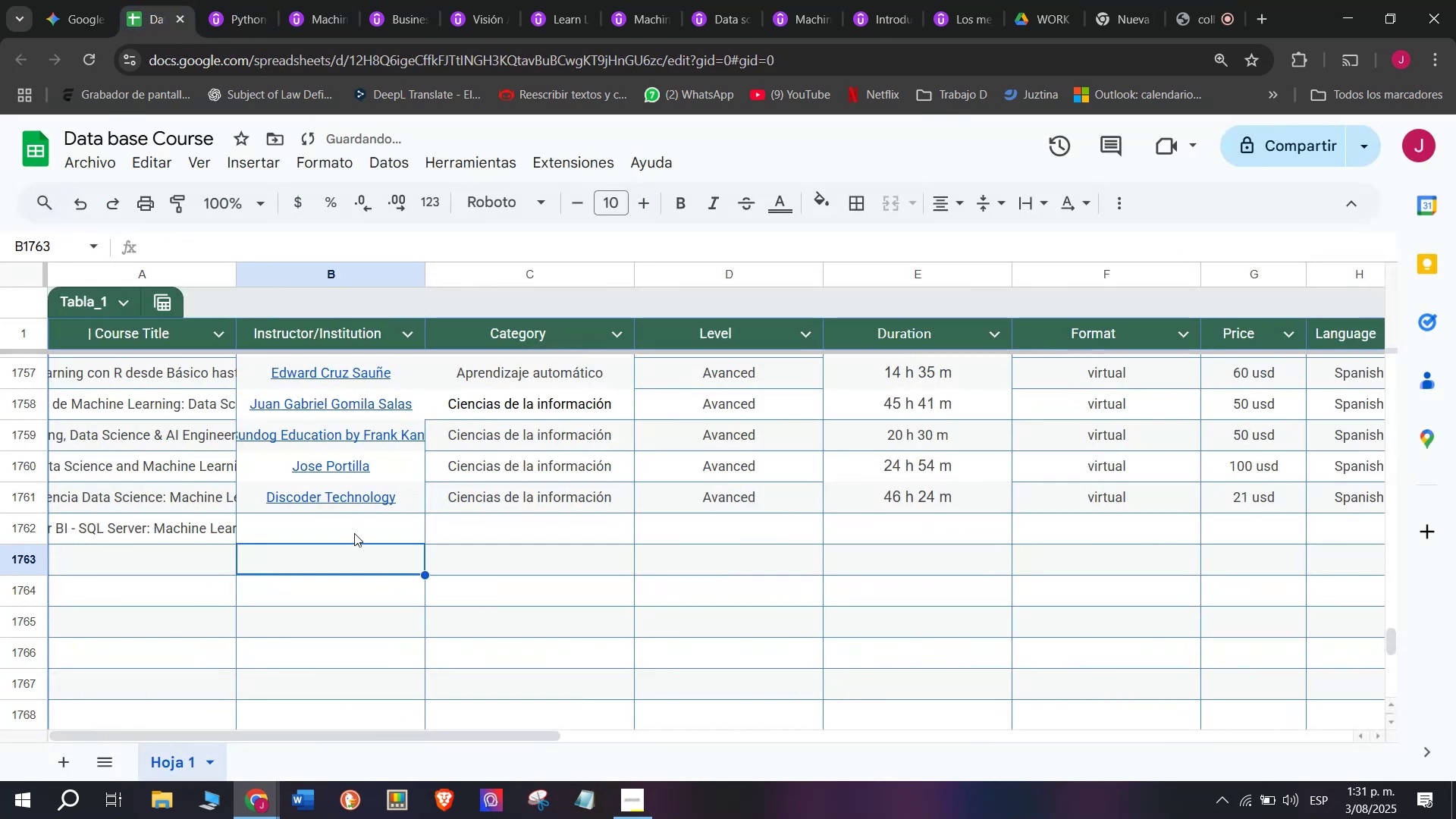 
key(Z)
 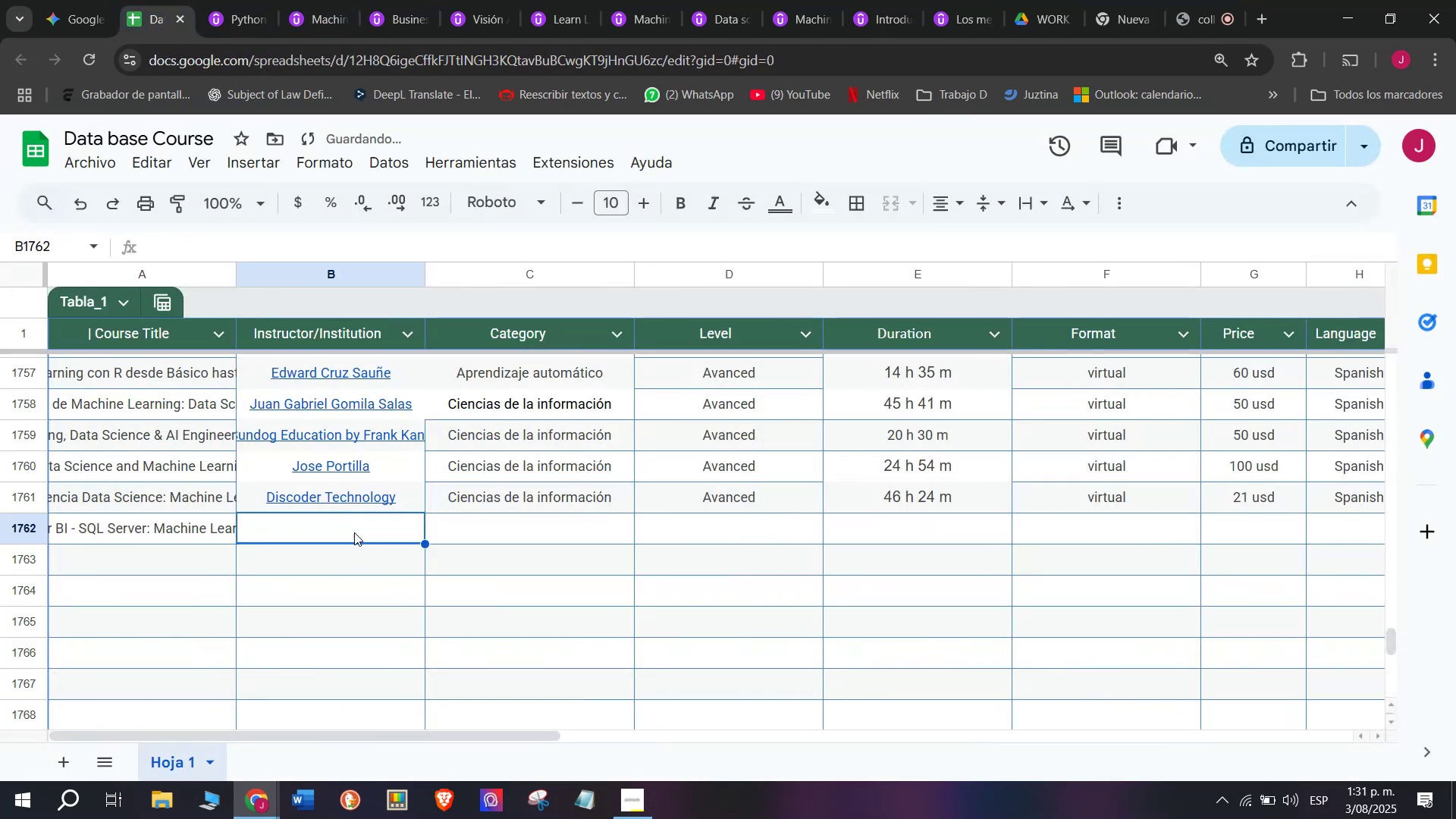 
key(Control+ControlLeft)
 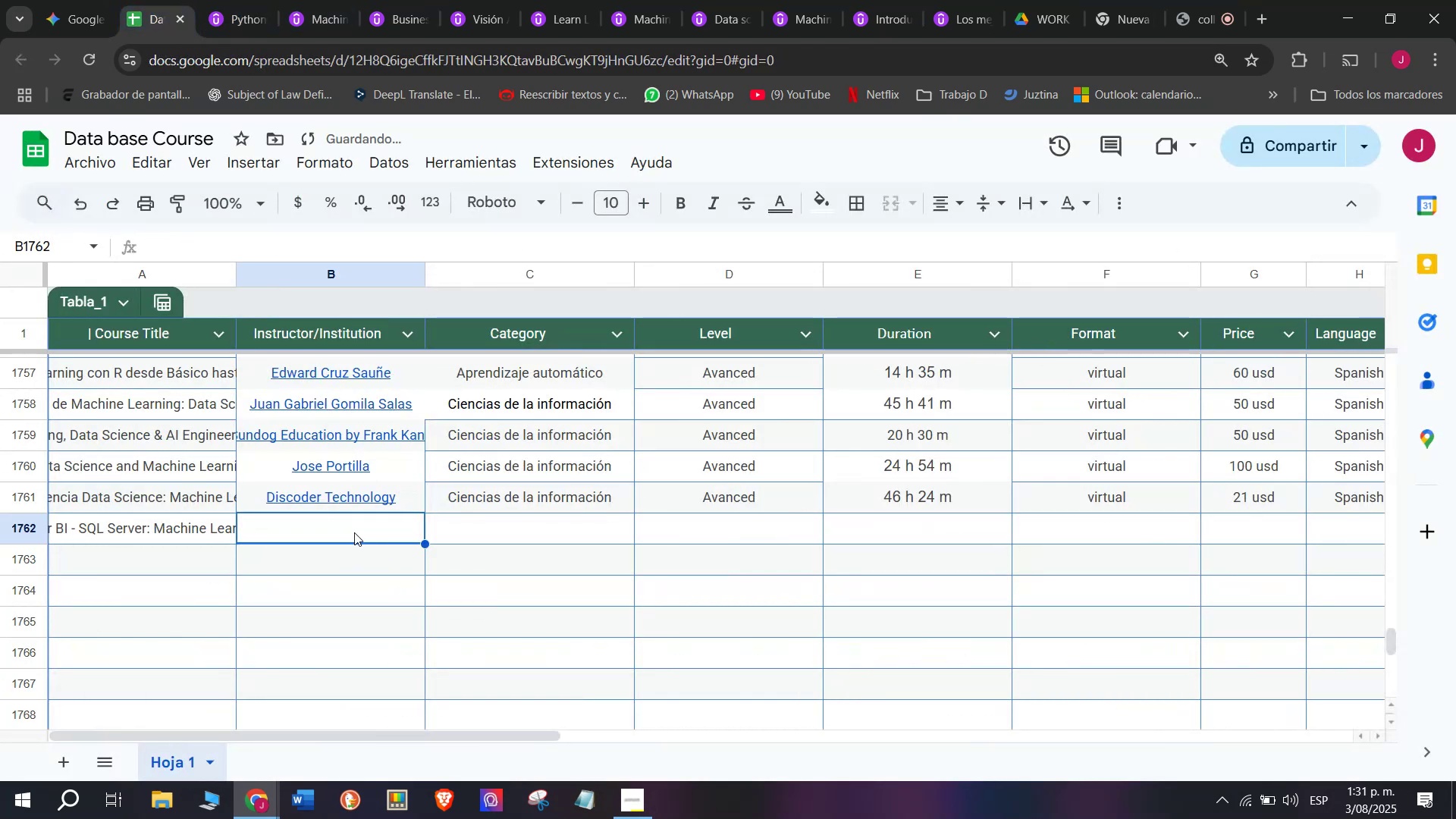 
key(Control+V)
 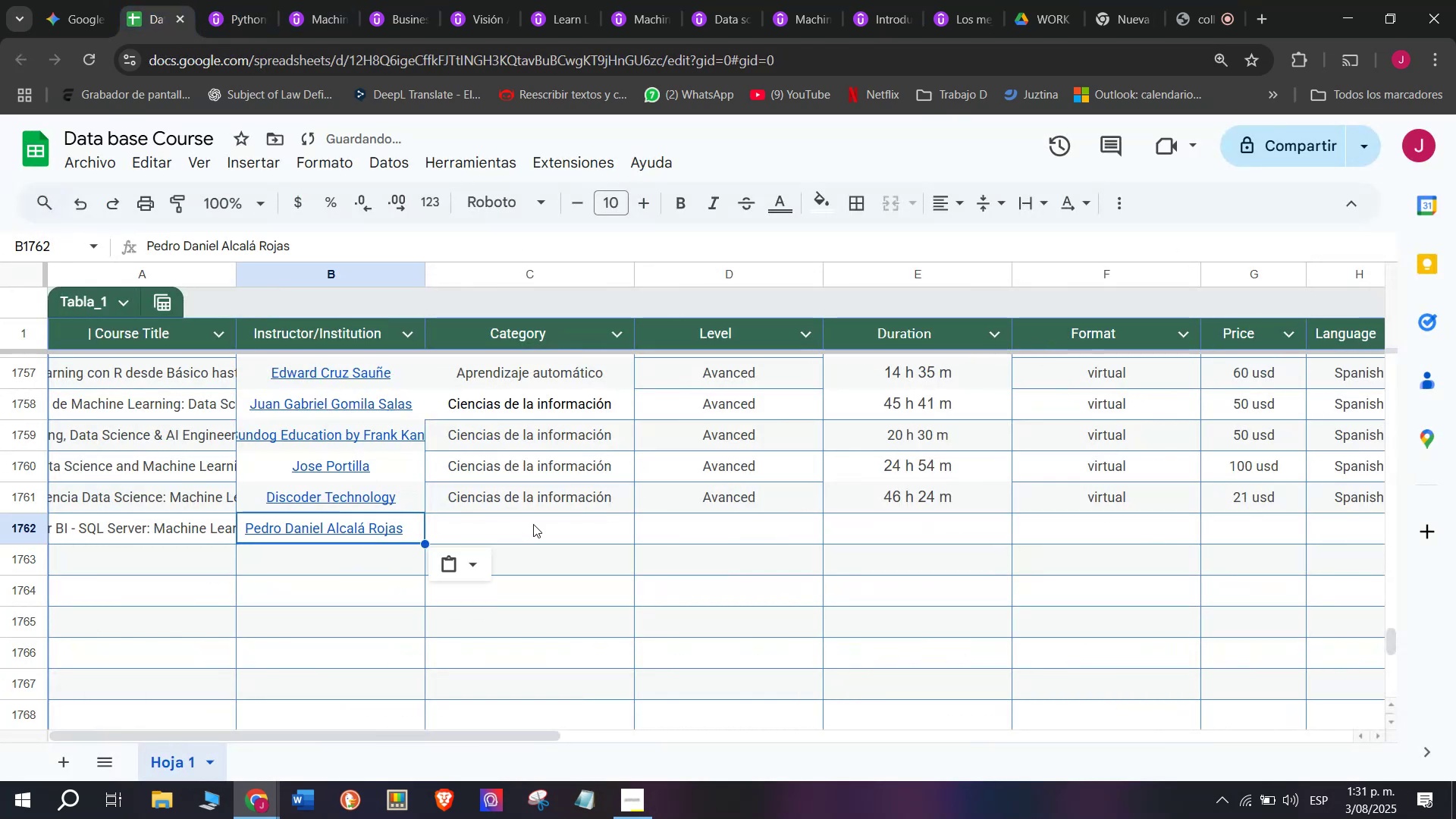 
left_click([533, 520])
 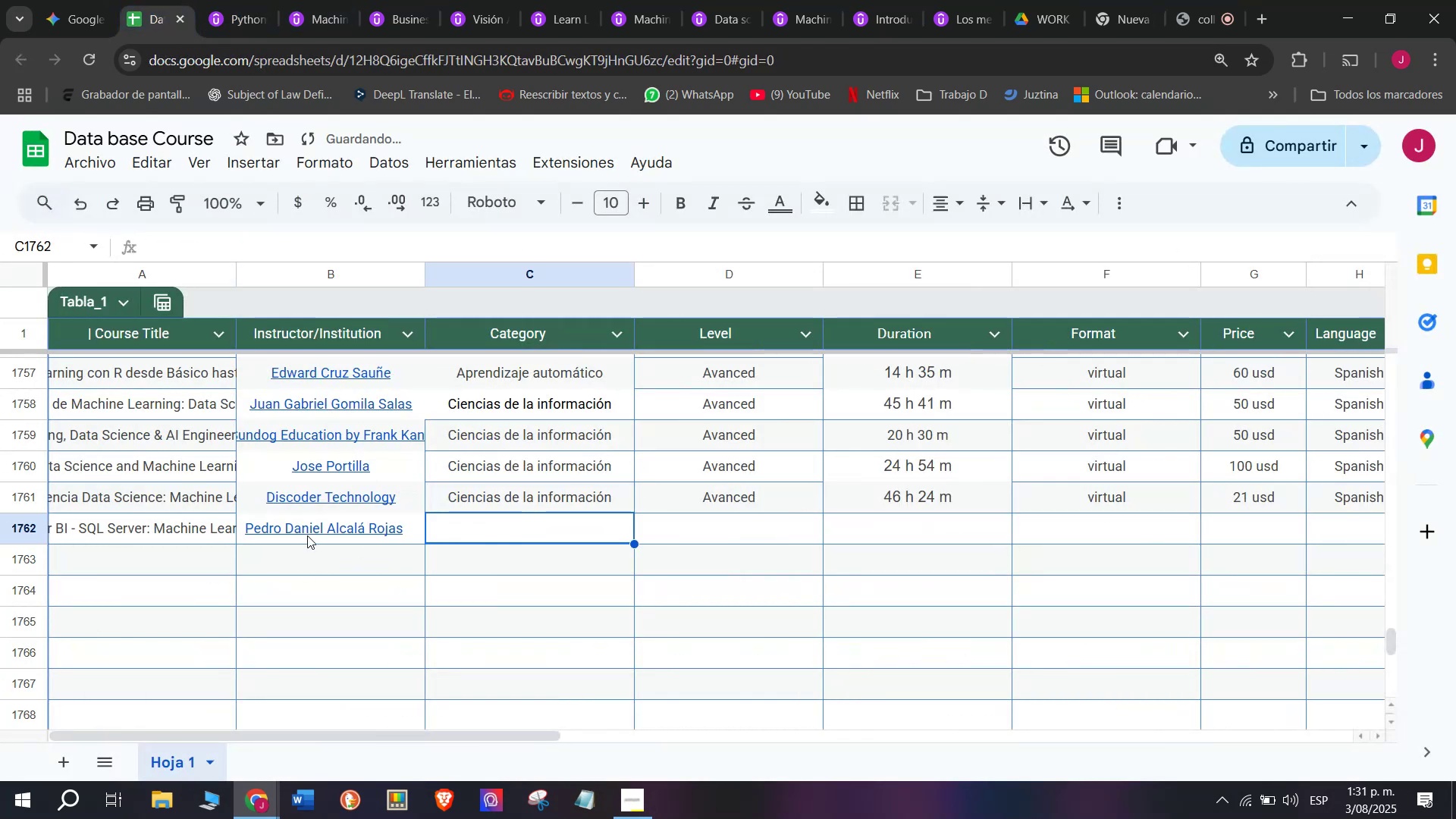 
left_click([308, 529])
 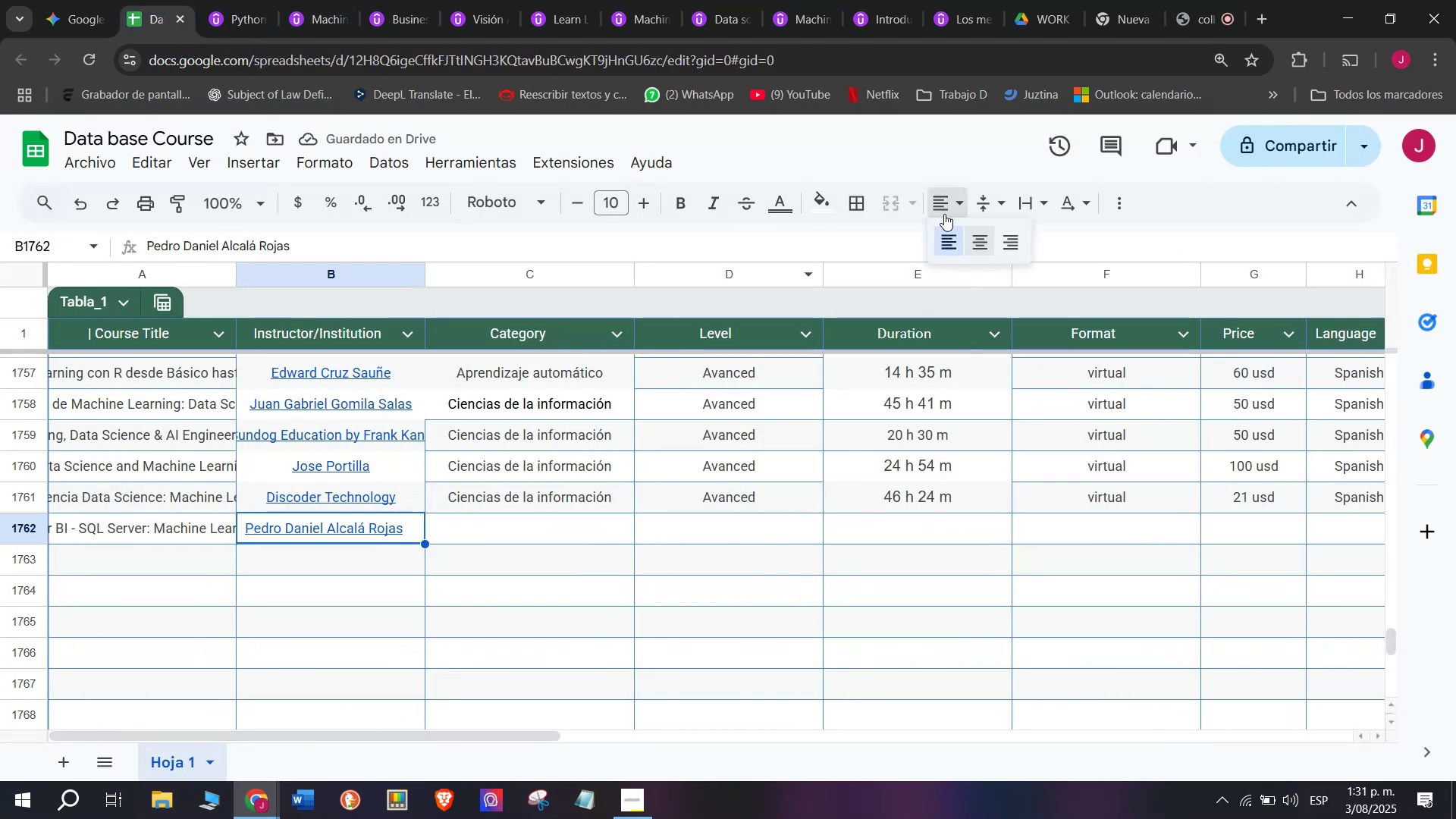 
double_click([974, 246])
 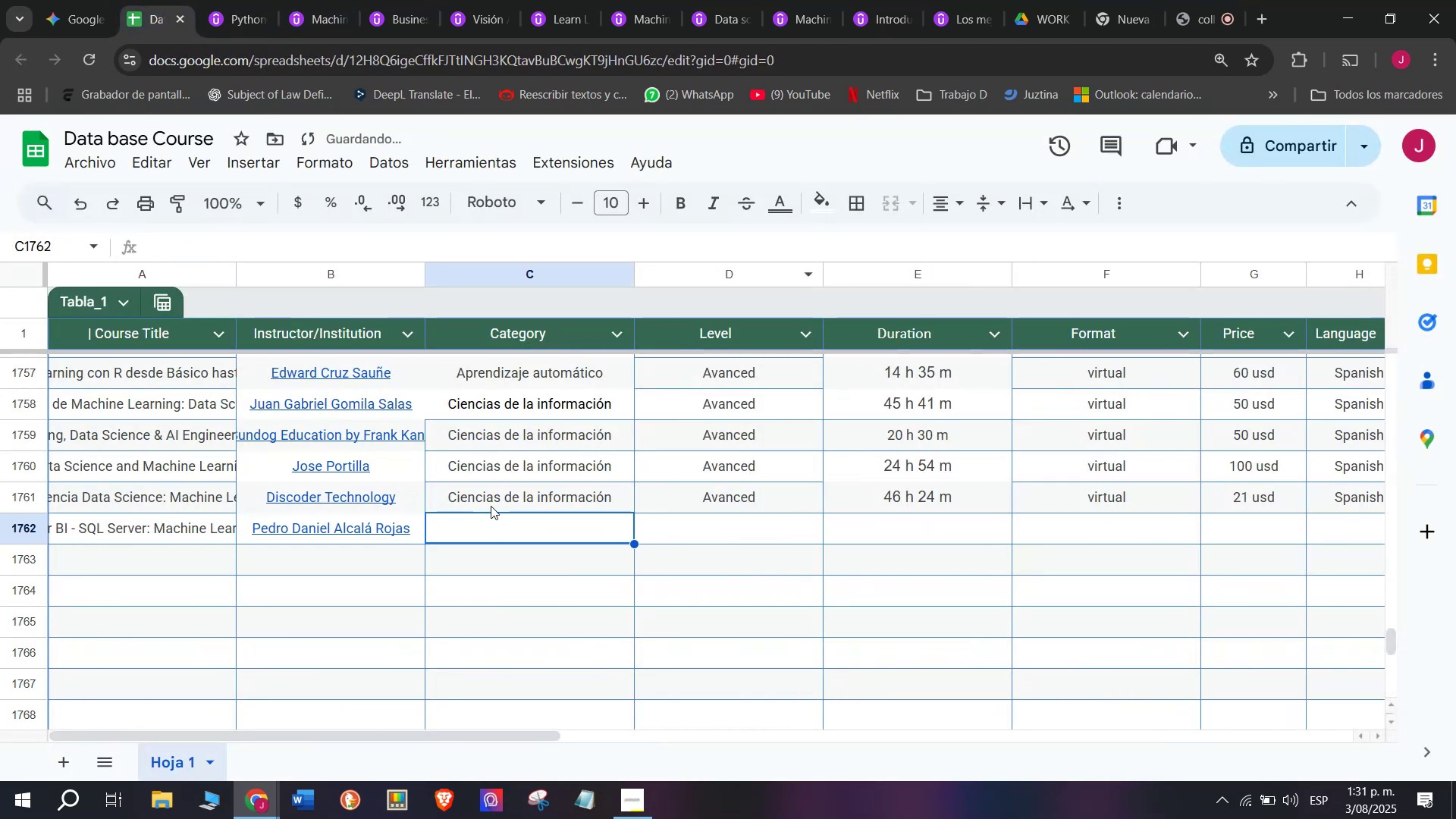 
left_click([493, 497])
 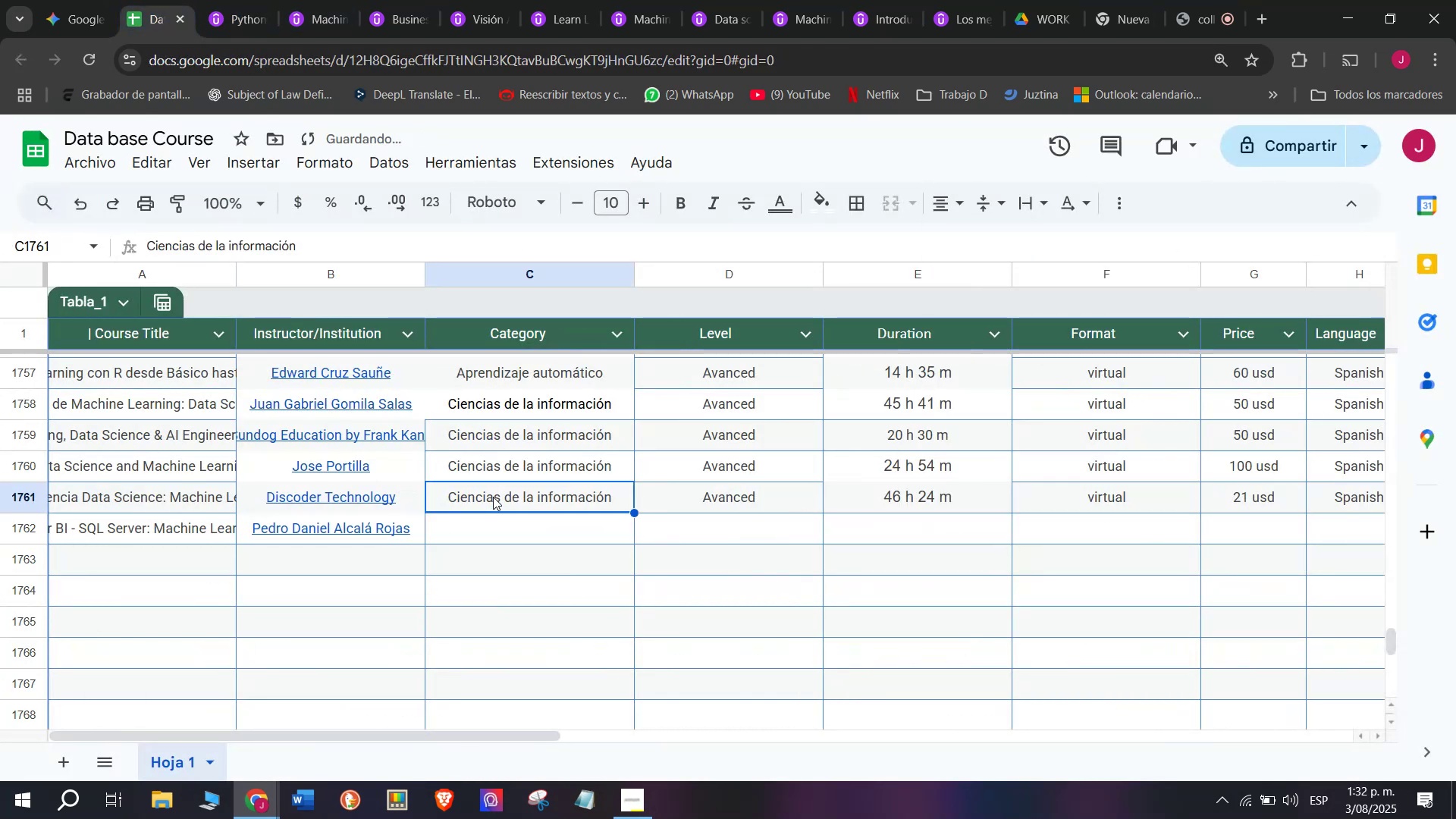 
key(Control+ControlLeft)
 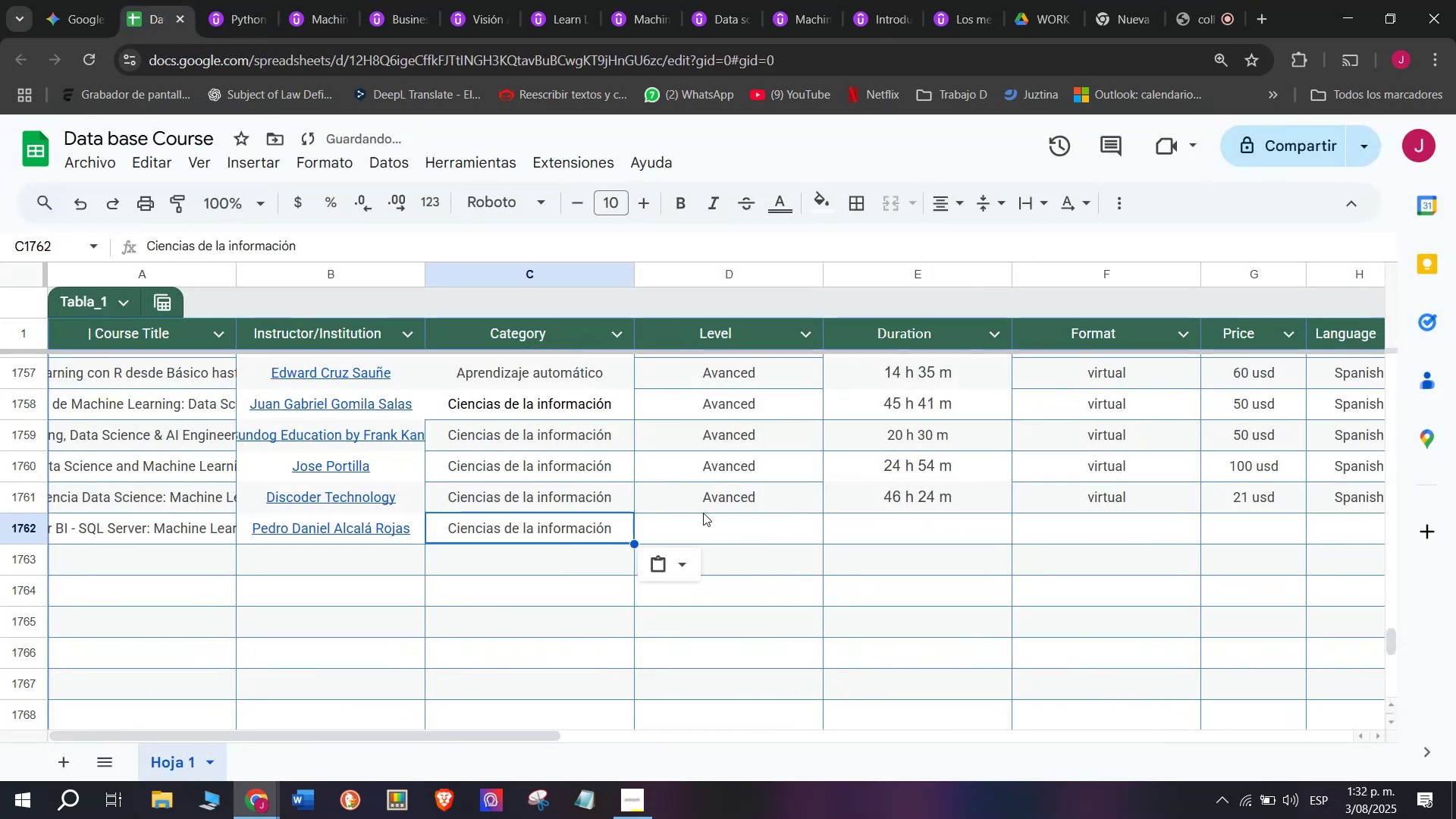 
key(Break)
 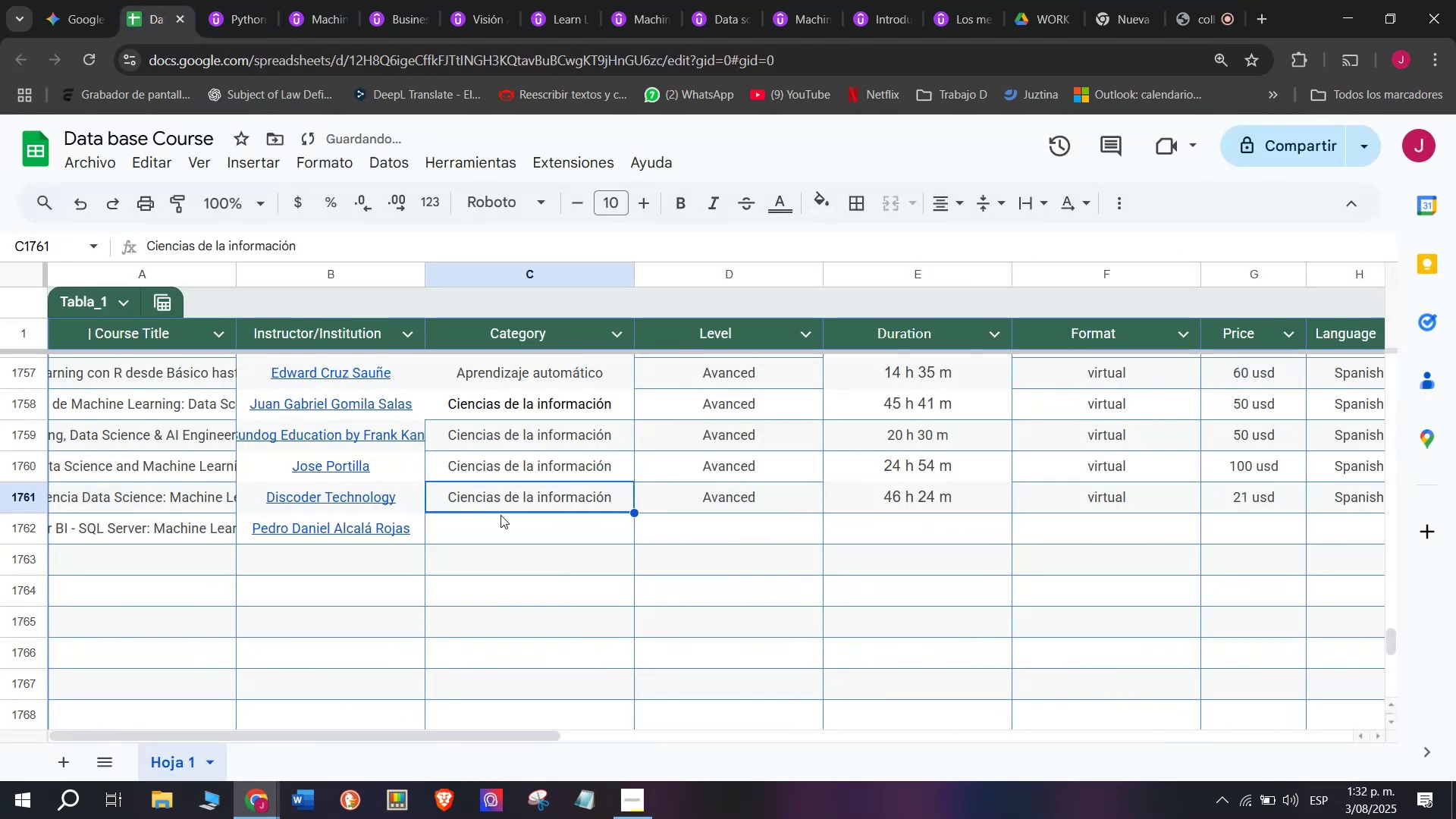 
key(Control+C)
 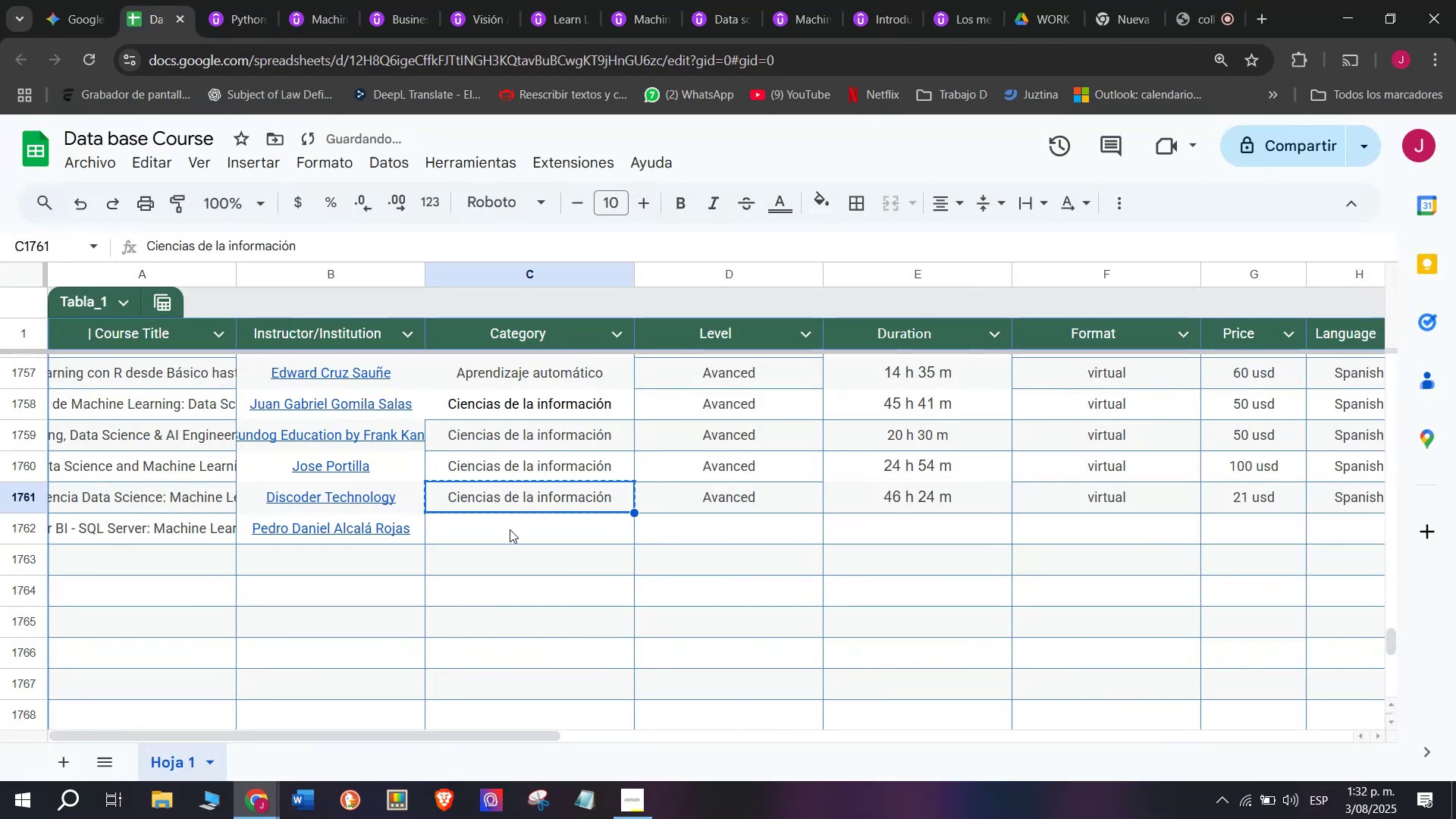 
double_click([510, 529])
 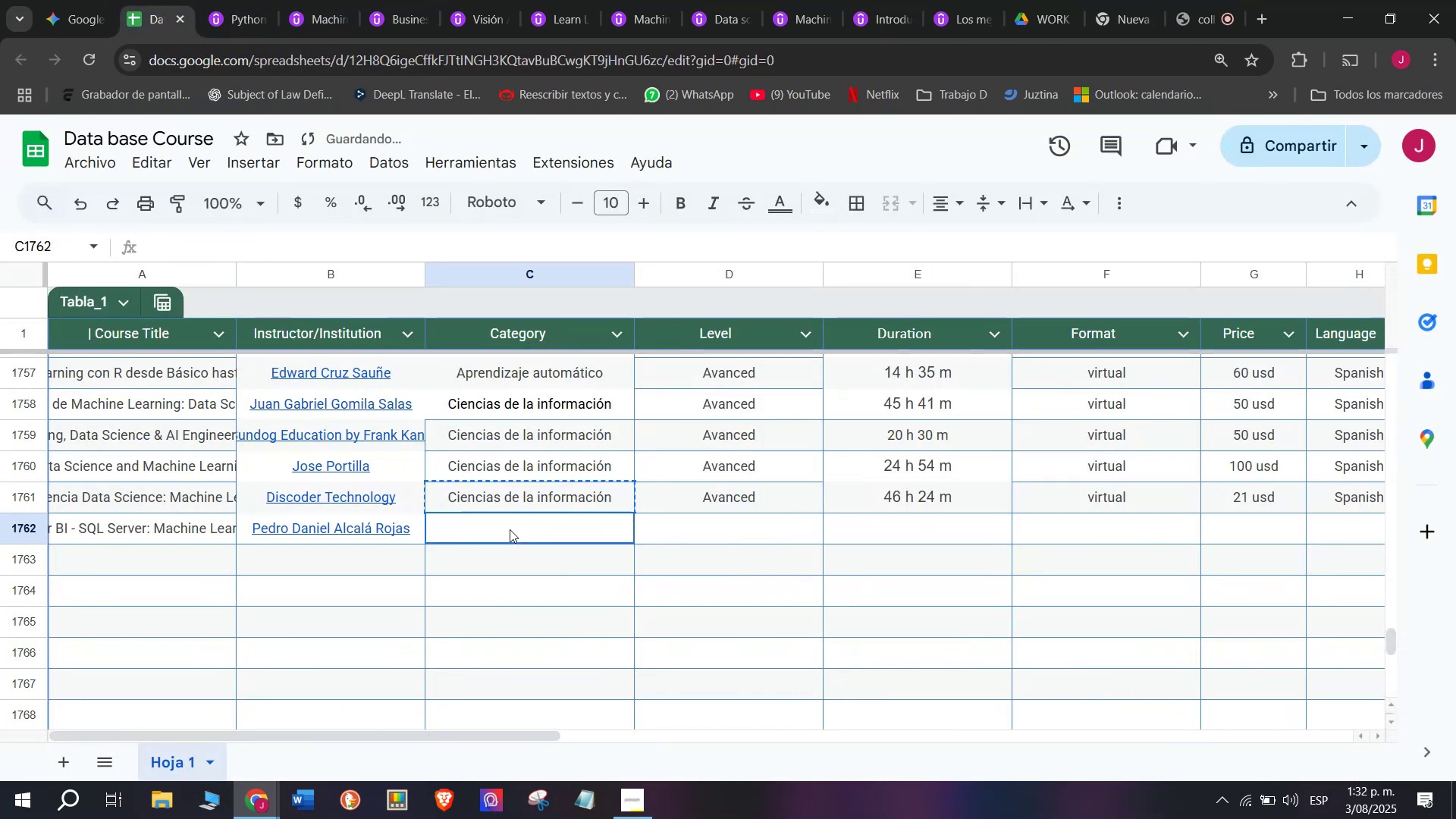 
key(Control+ControlLeft)
 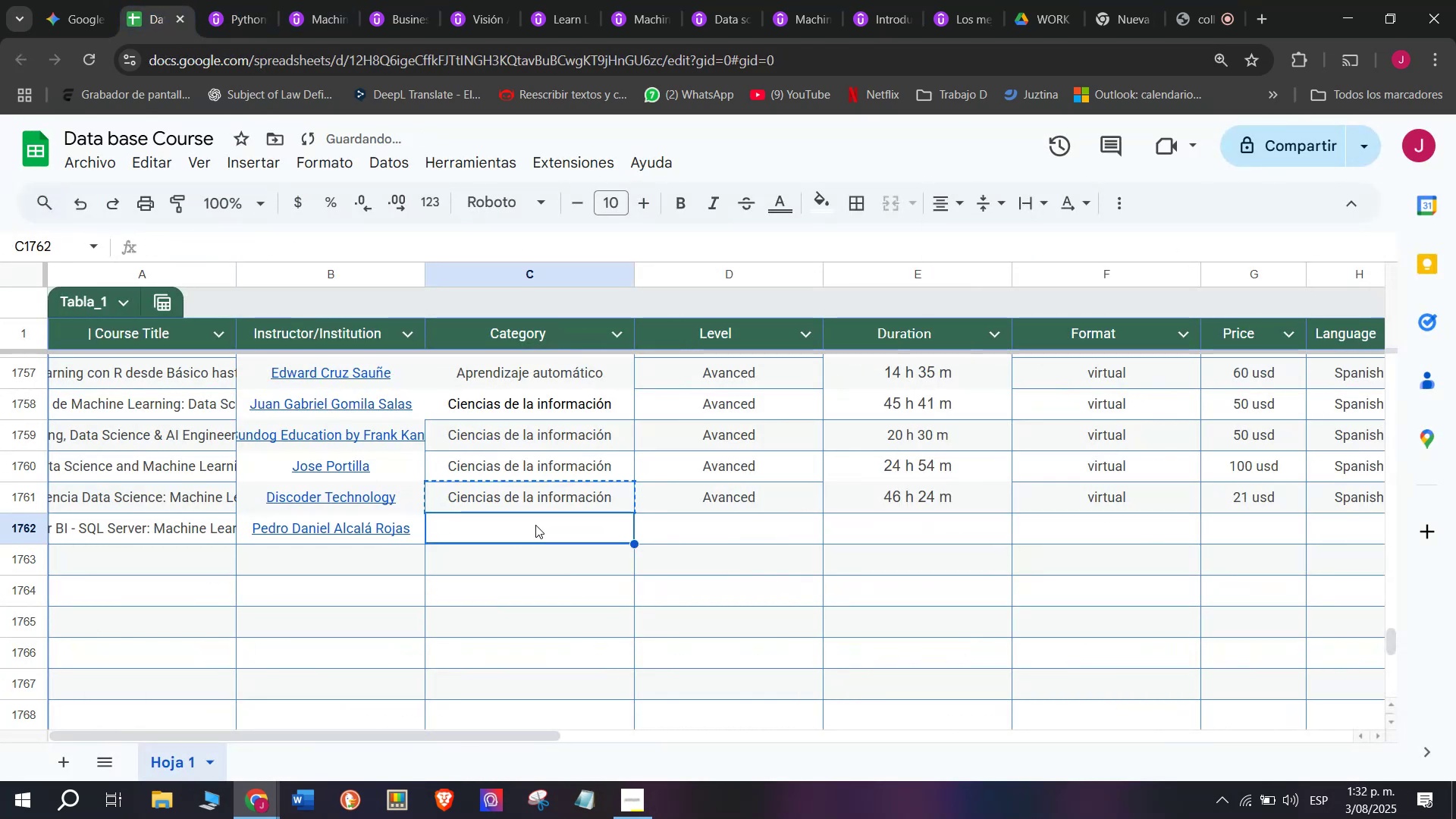 
key(Z)
 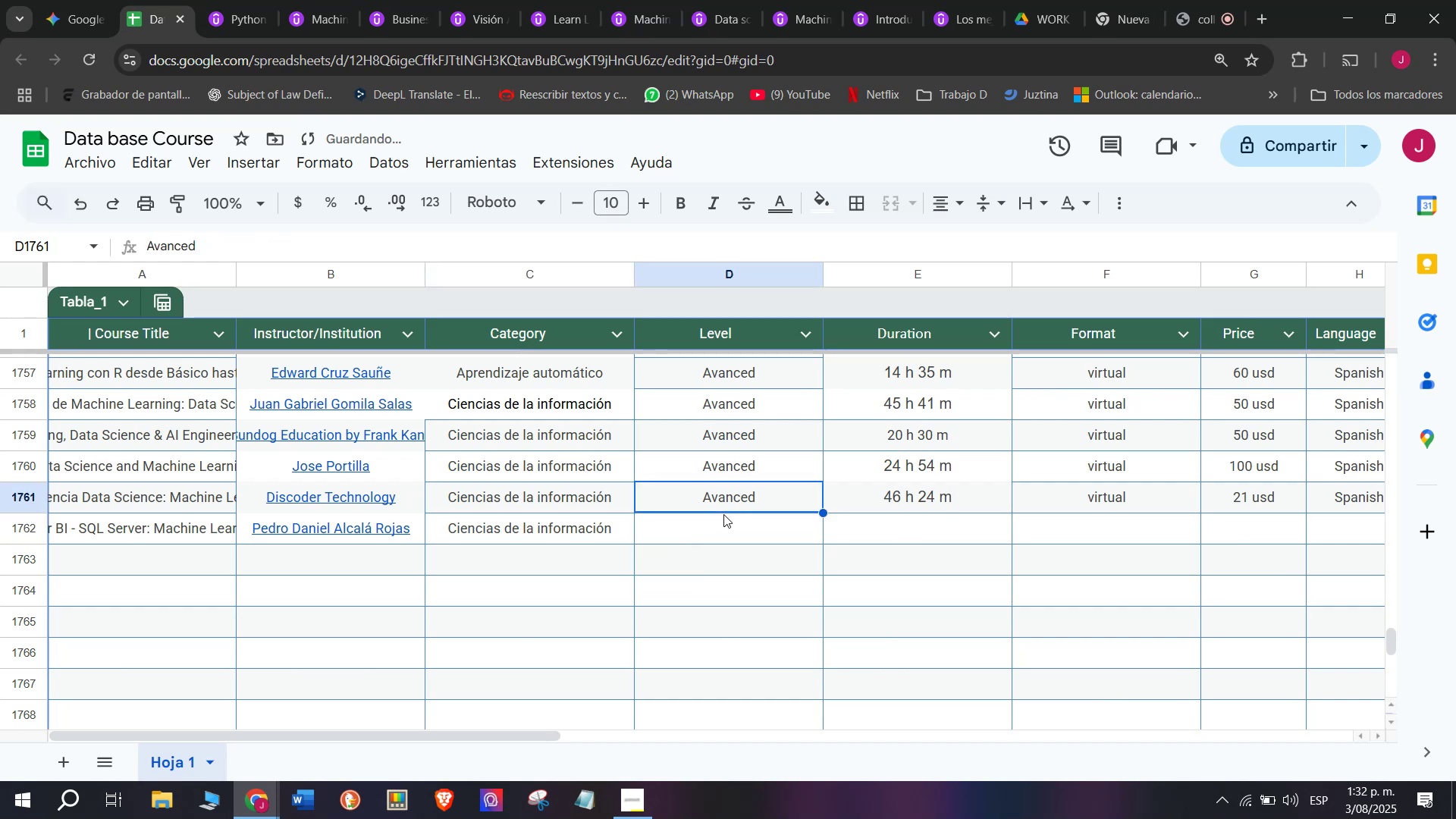 
key(Control+V)
 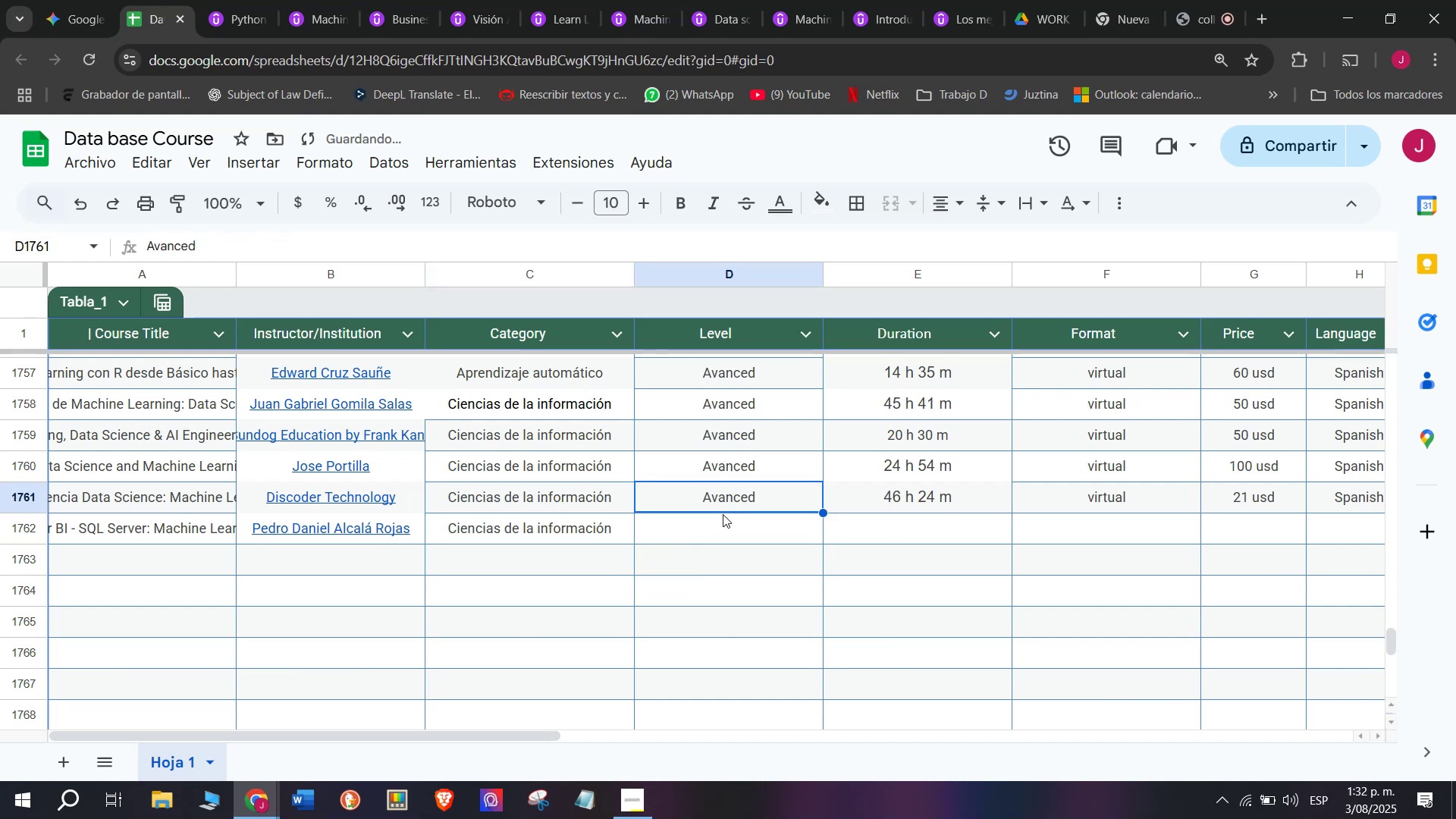 
key(Control+ControlLeft)
 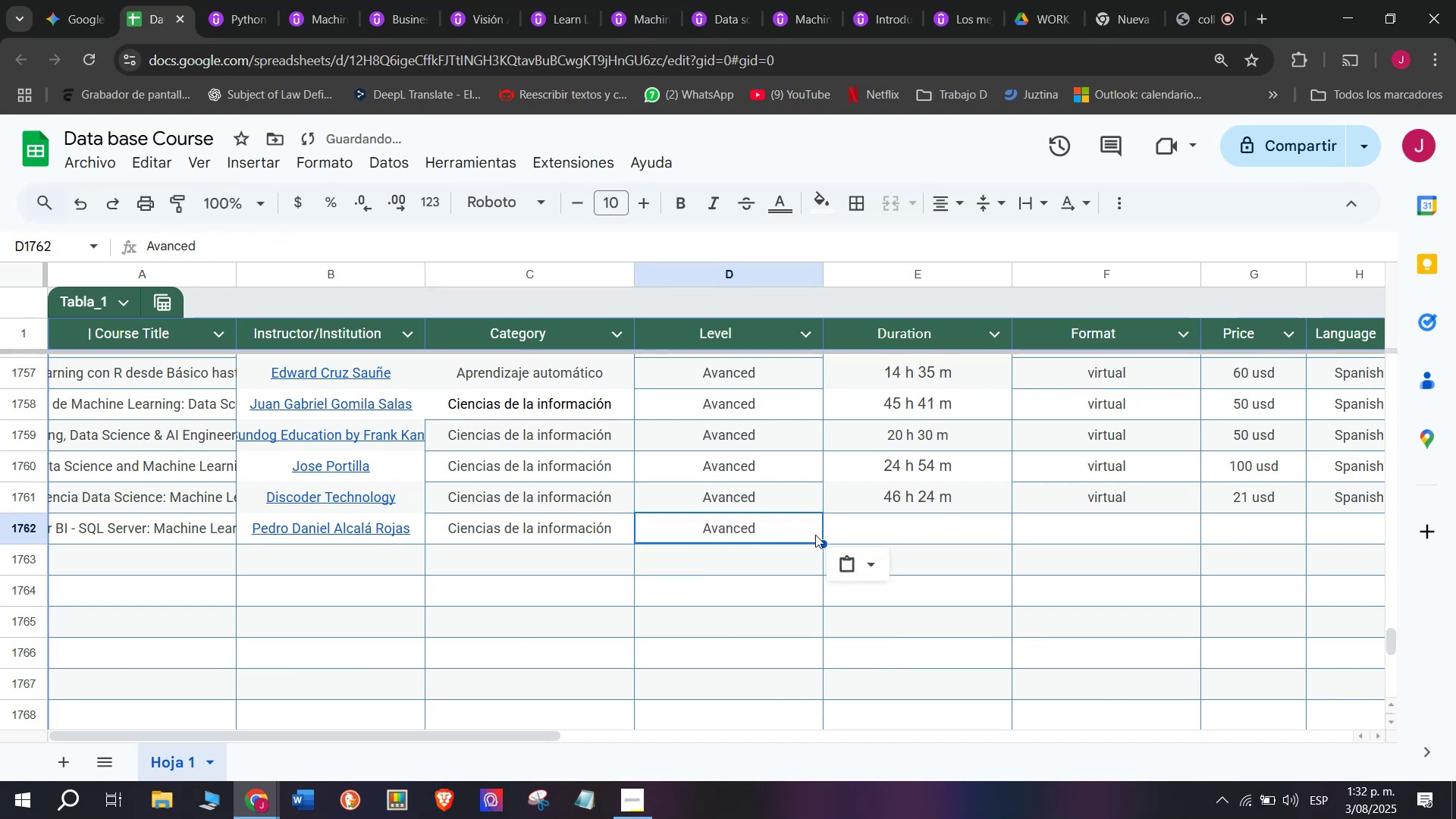 
key(Break)
 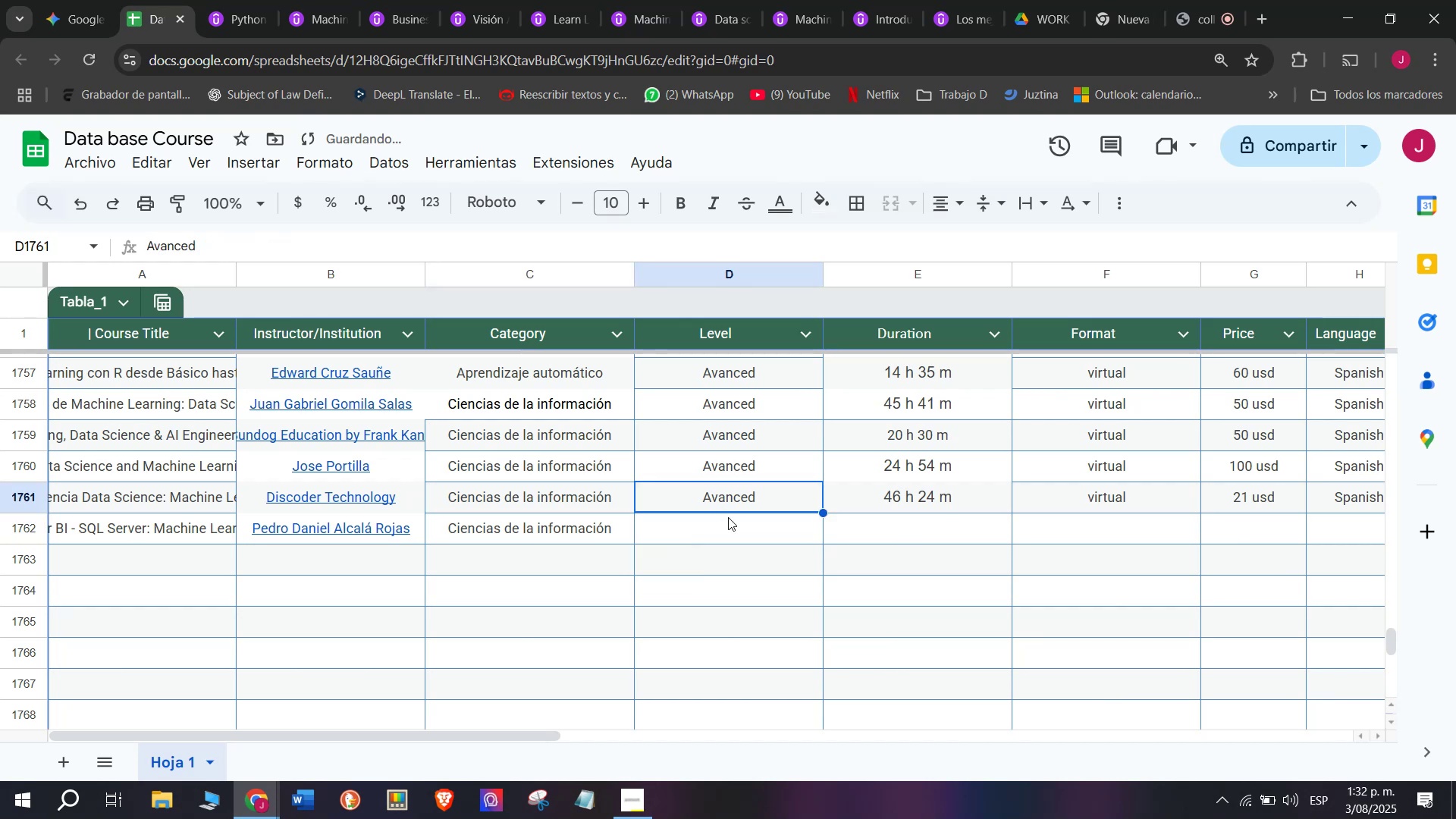 
key(Control+C)
 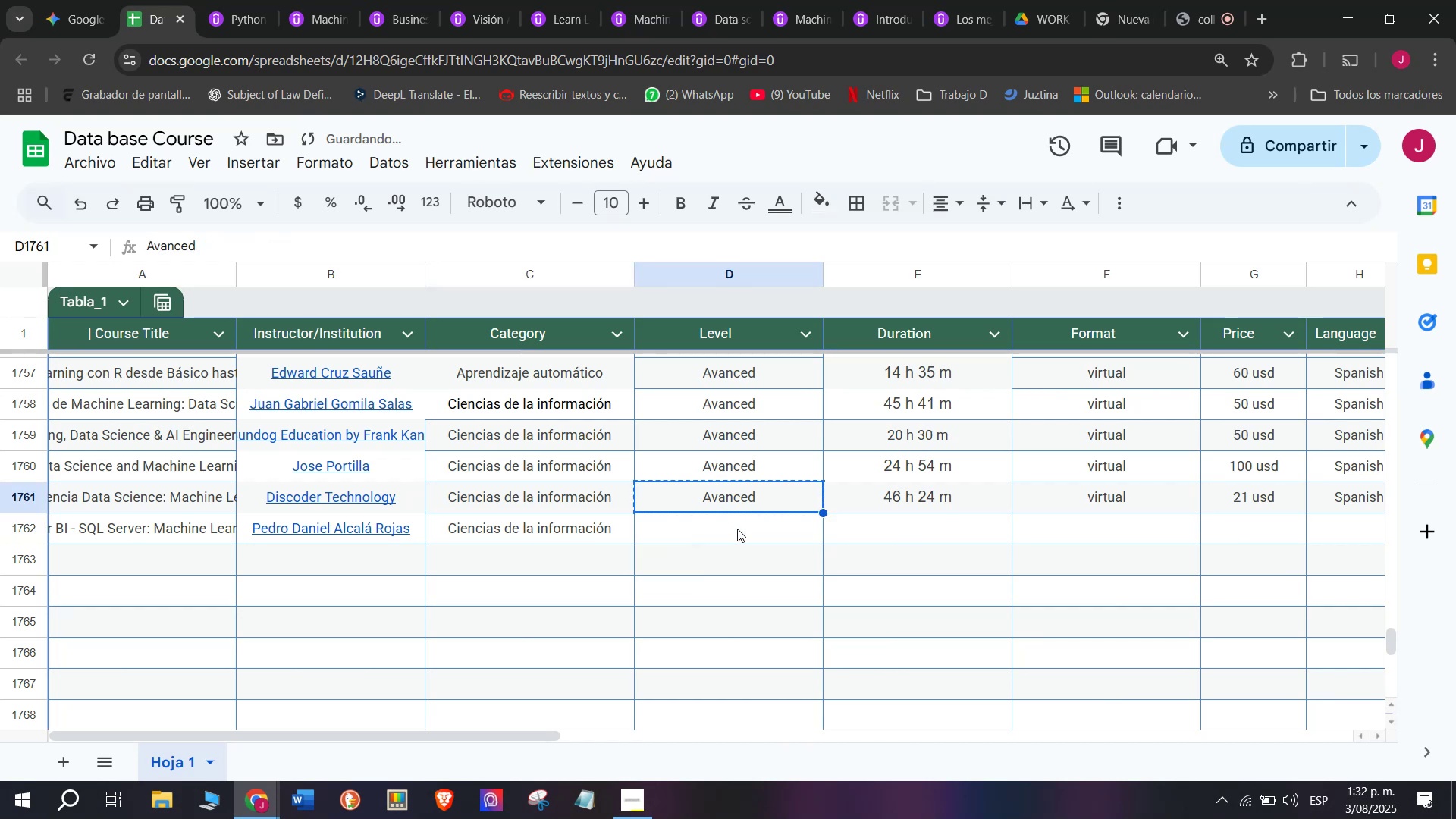 
left_click([737, 529])
 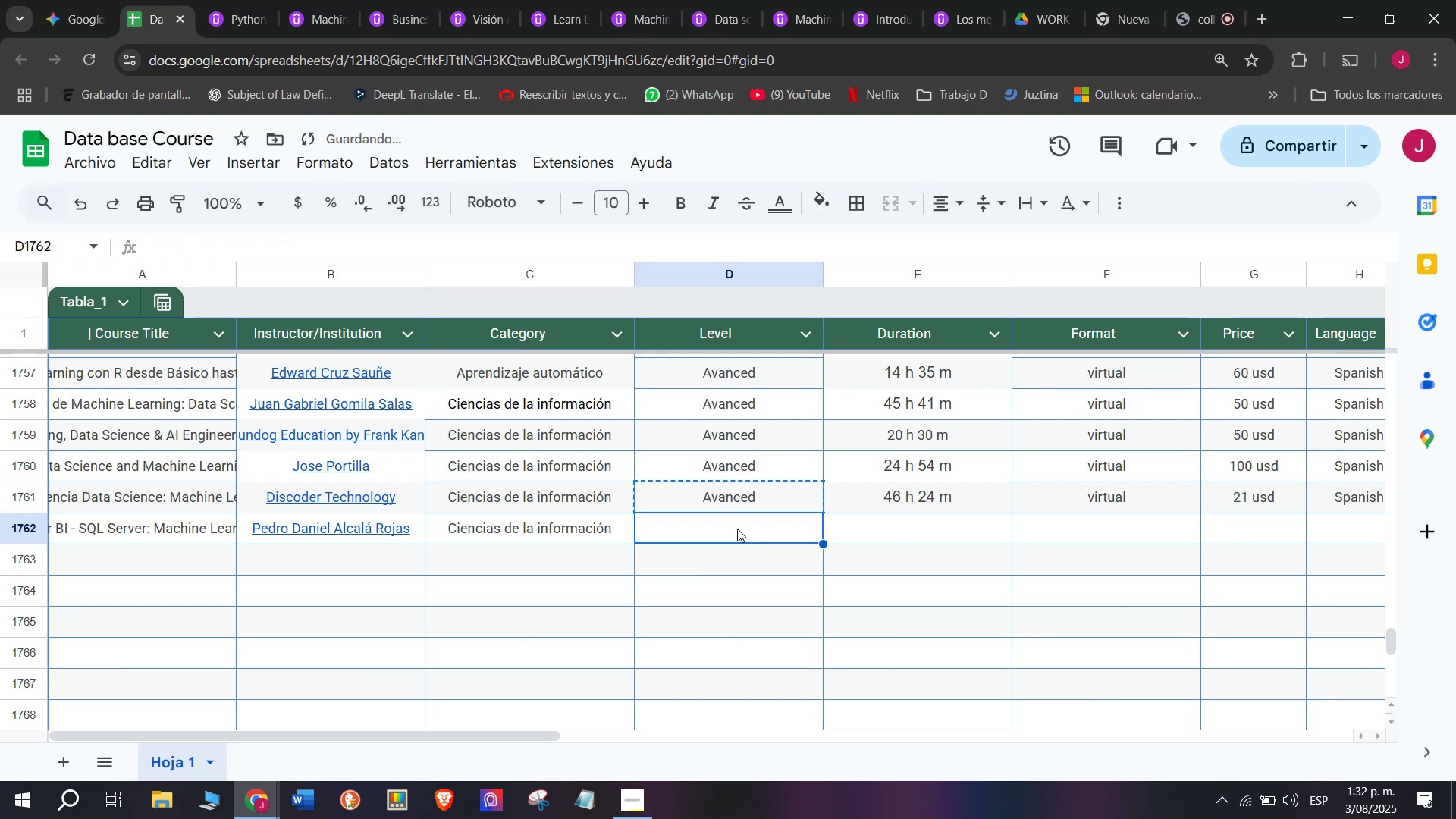 
key(Control+ControlLeft)
 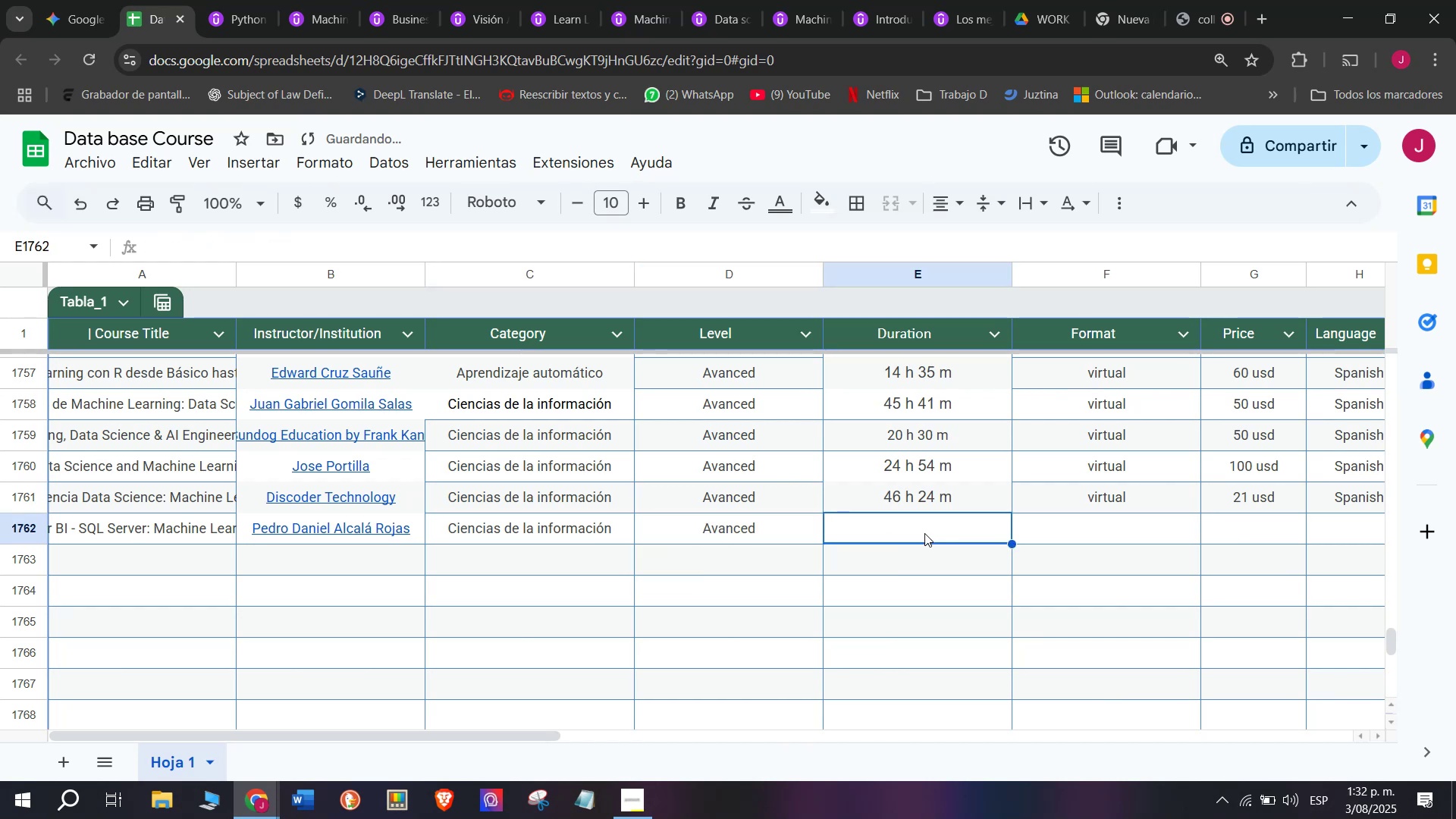 
key(Z)
 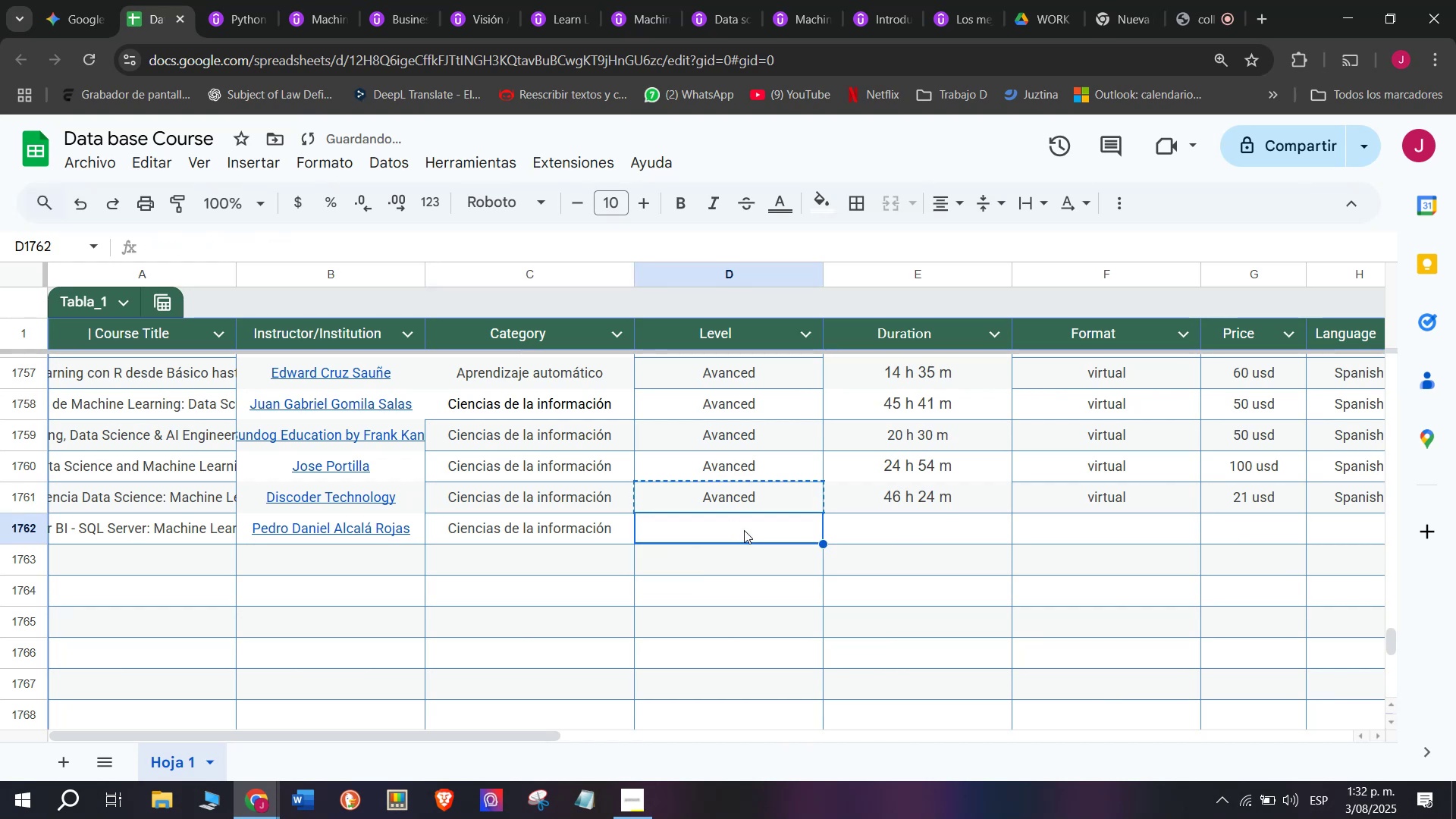 
key(Control+V)
 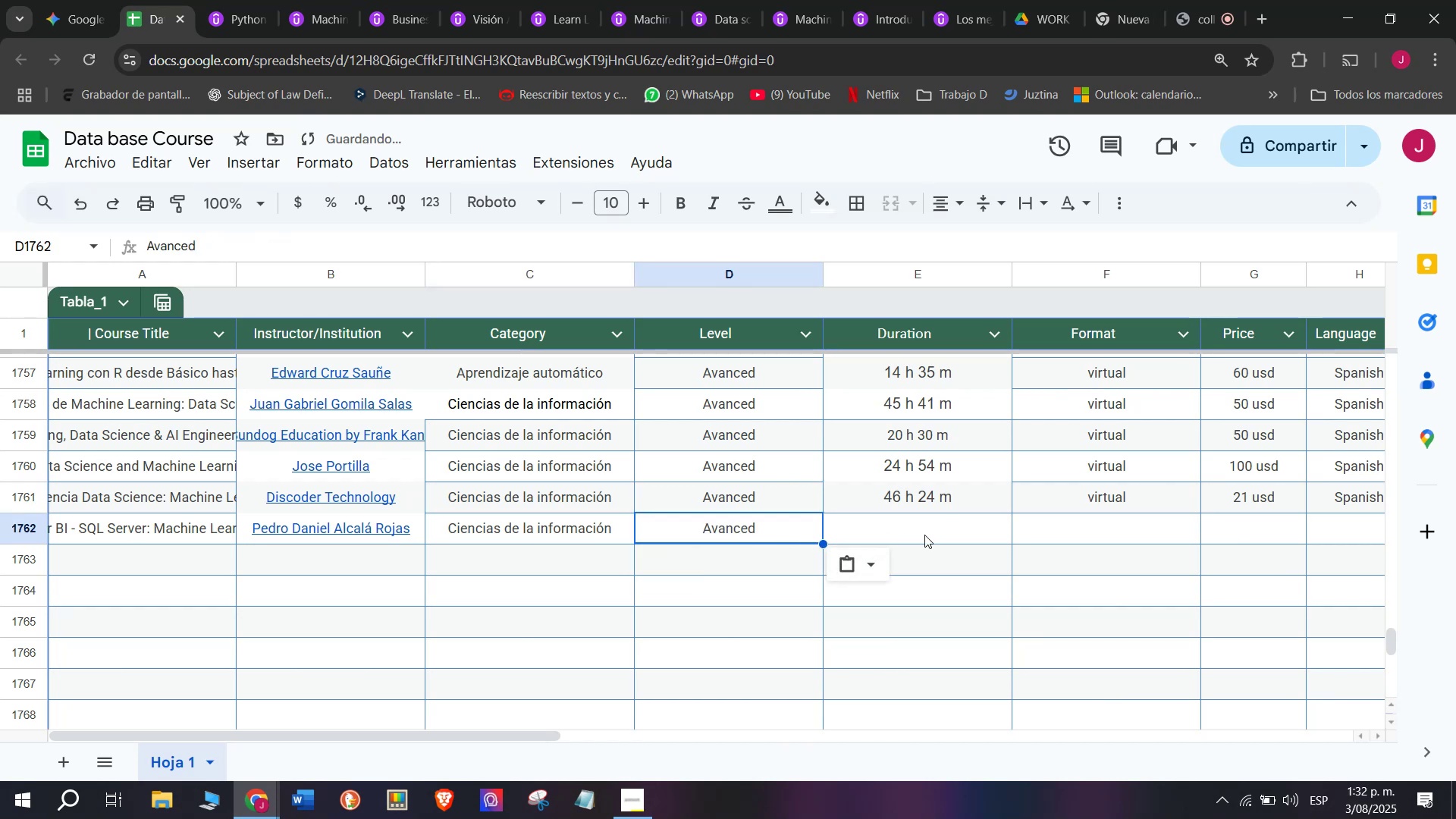 
double_click([924, 533])
 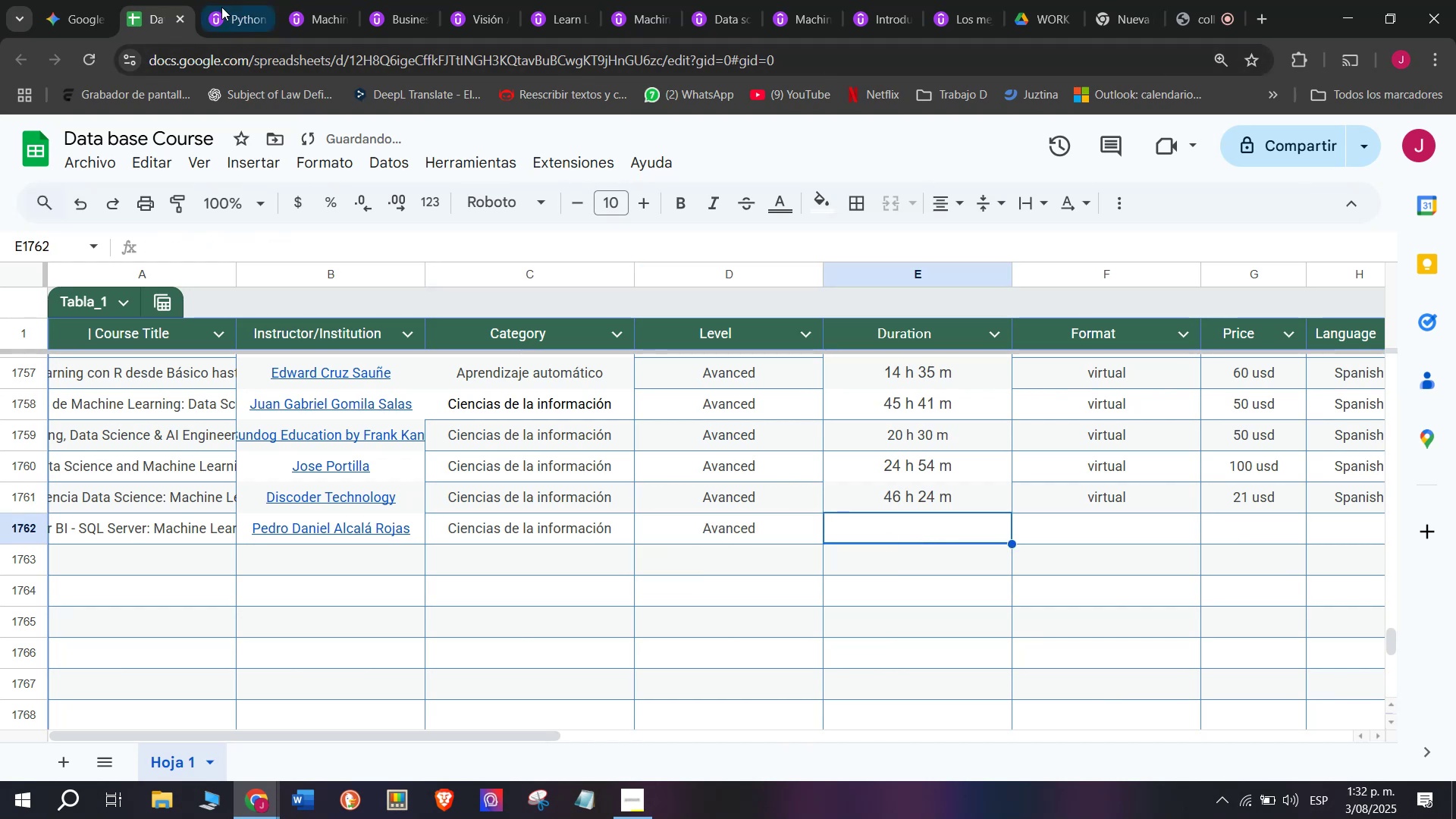 
left_click([227, 0])
 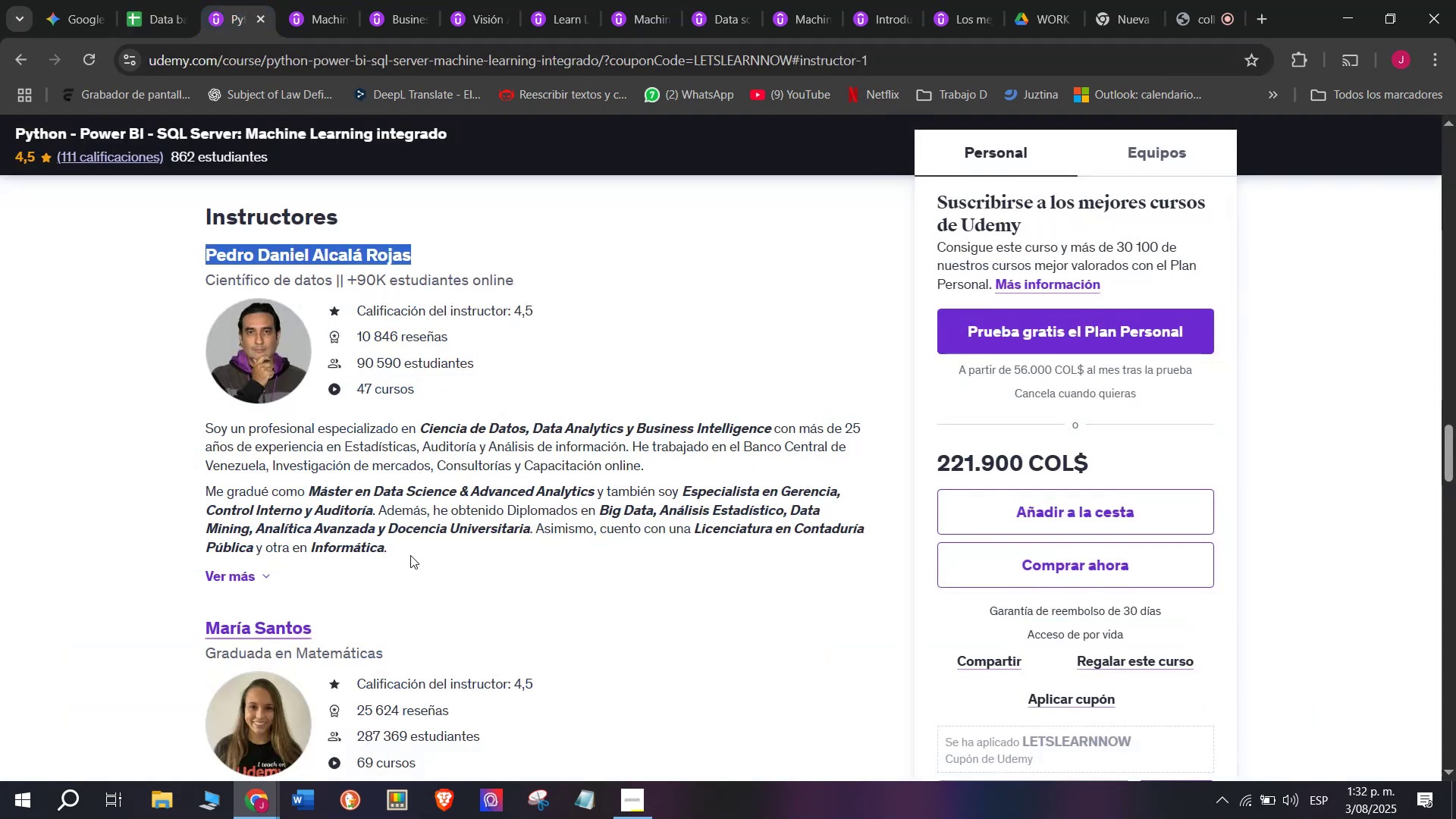 
scroll: coordinate [362, 657], scroll_direction: up, amount: 10.0
 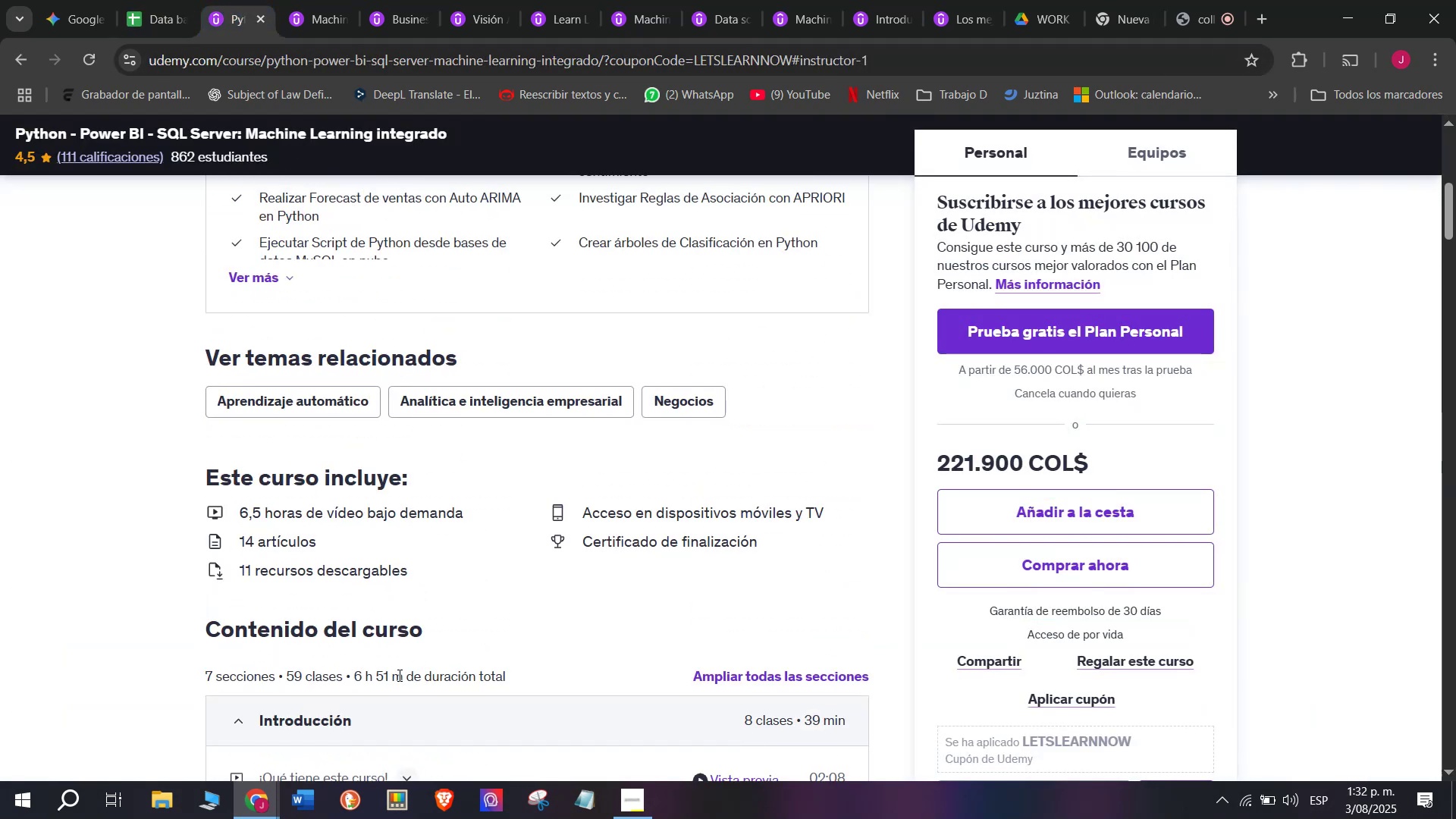 
left_click_drag(start_coordinate=[402, 674], to_coordinate=[354, 664])
 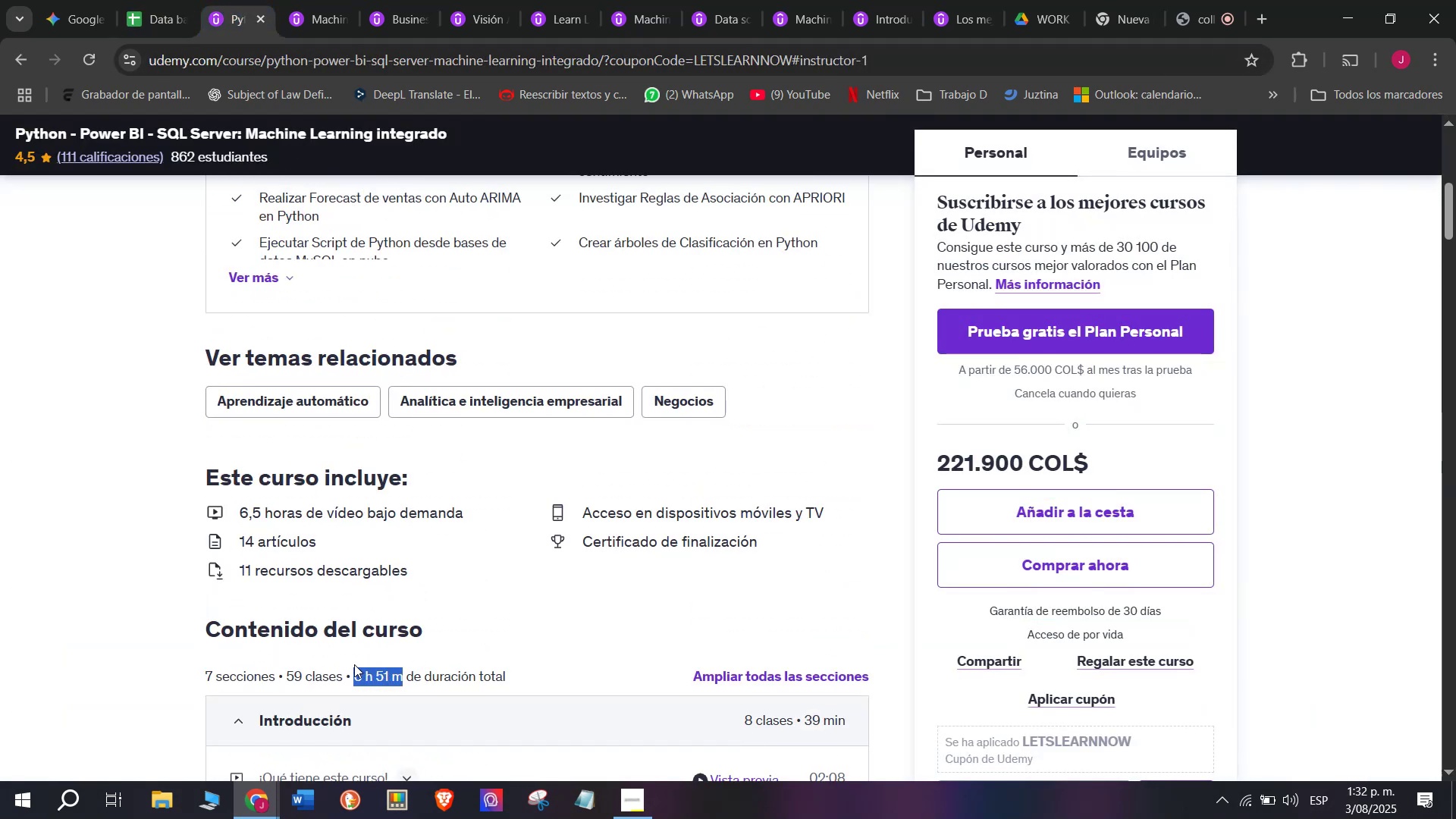 
key(Break)
 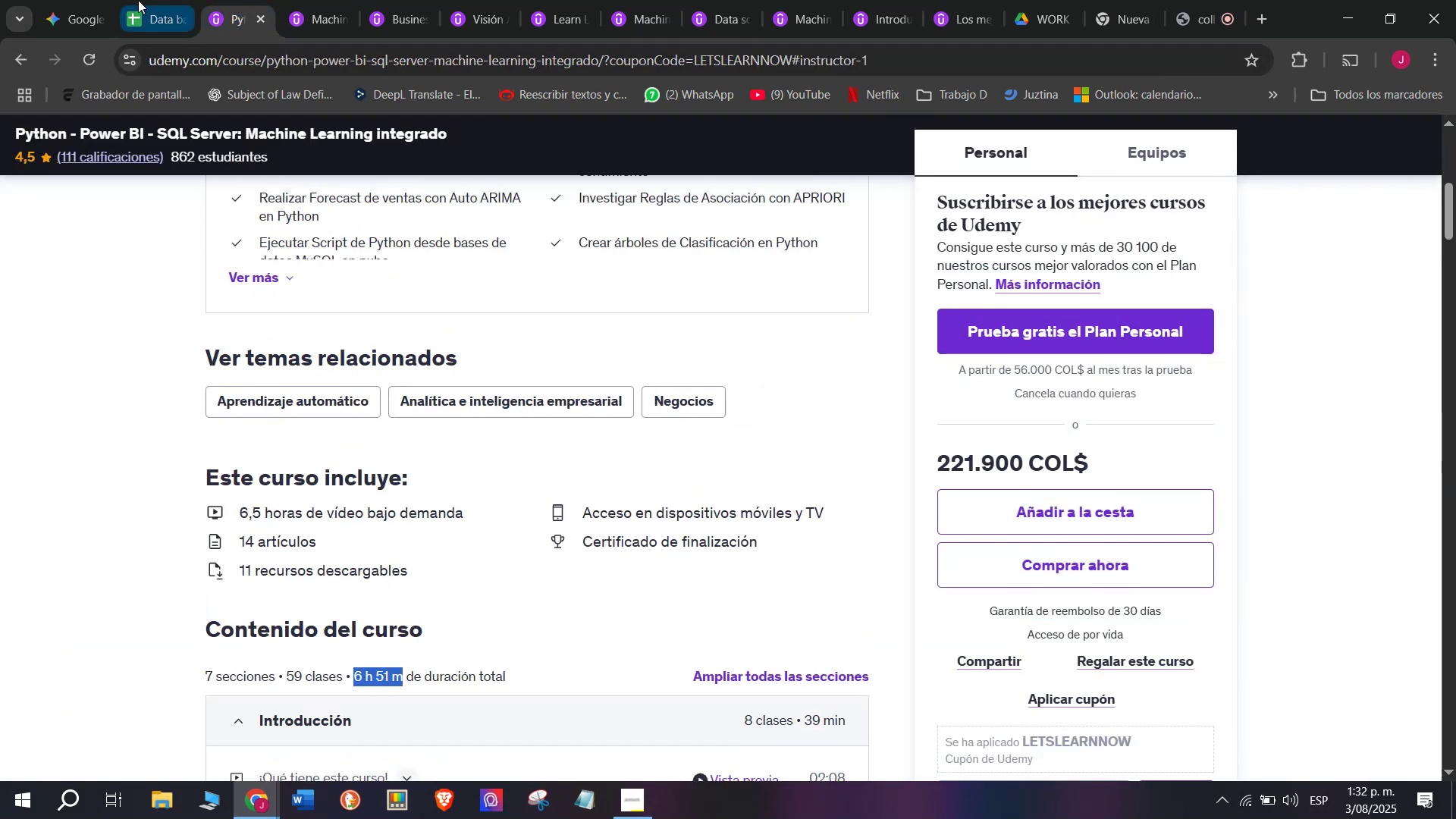 
key(Control+ControlLeft)
 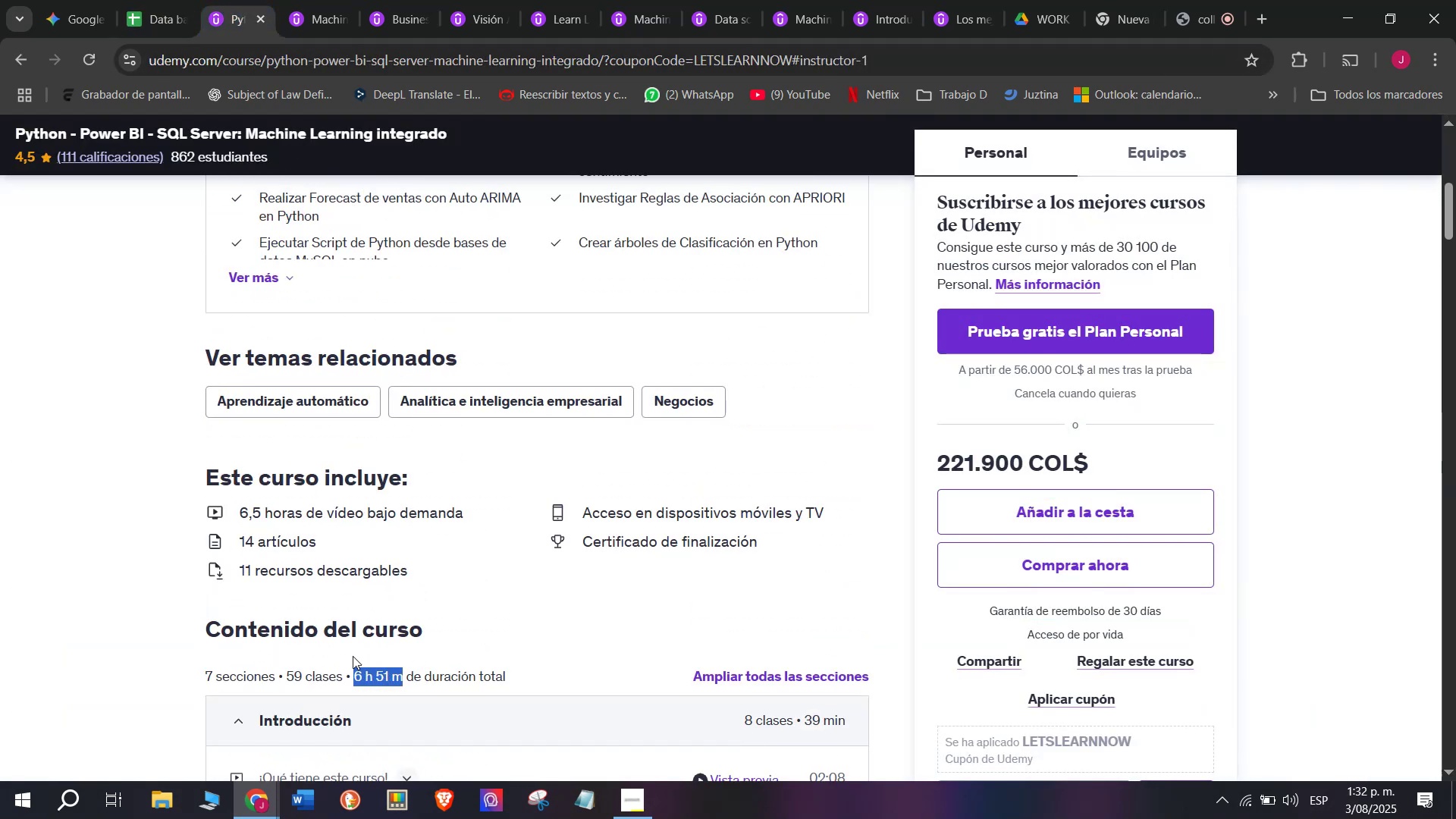 
key(Control+C)
 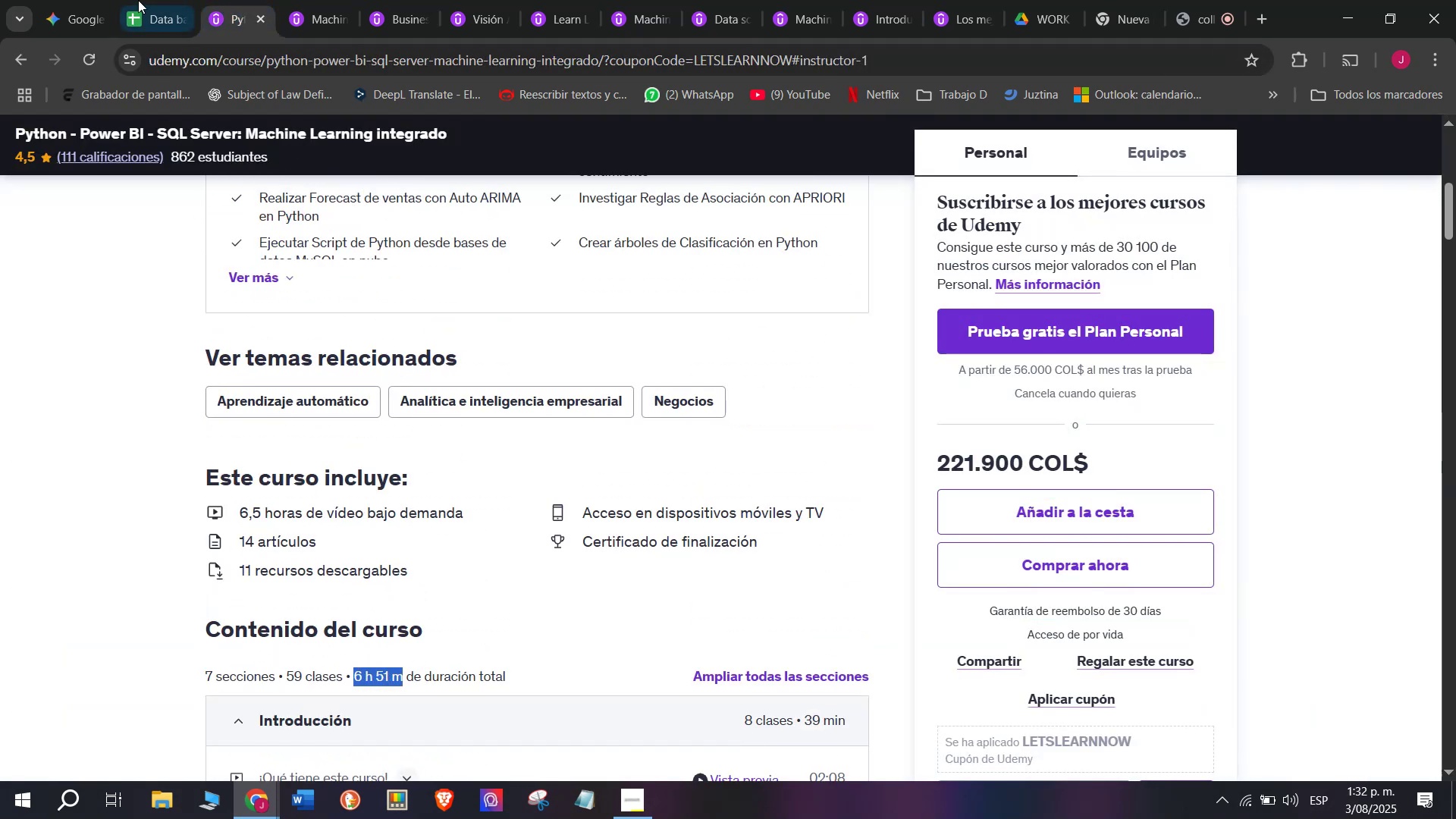 
left_click([138, 0])
 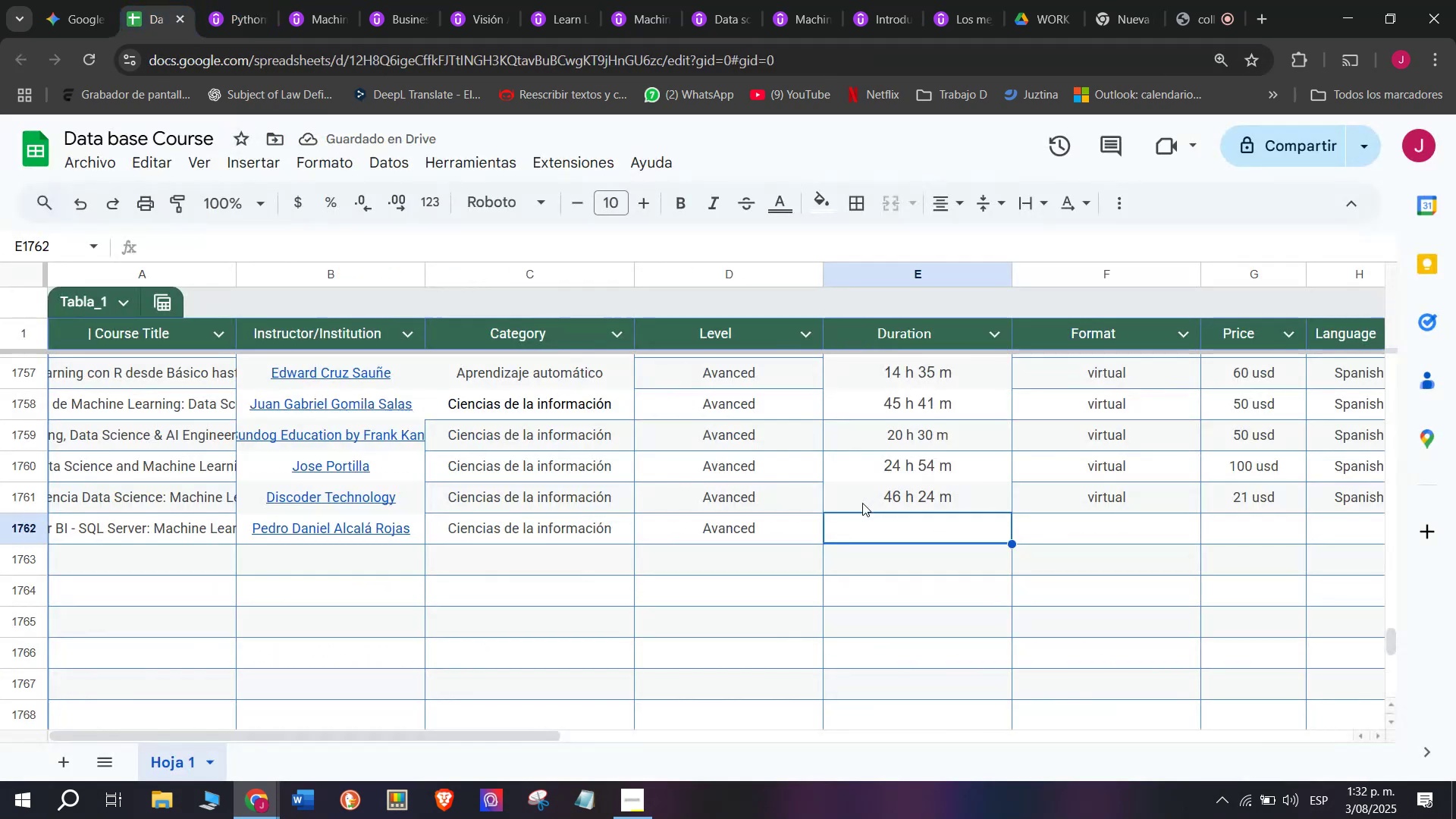 
key(Z)
 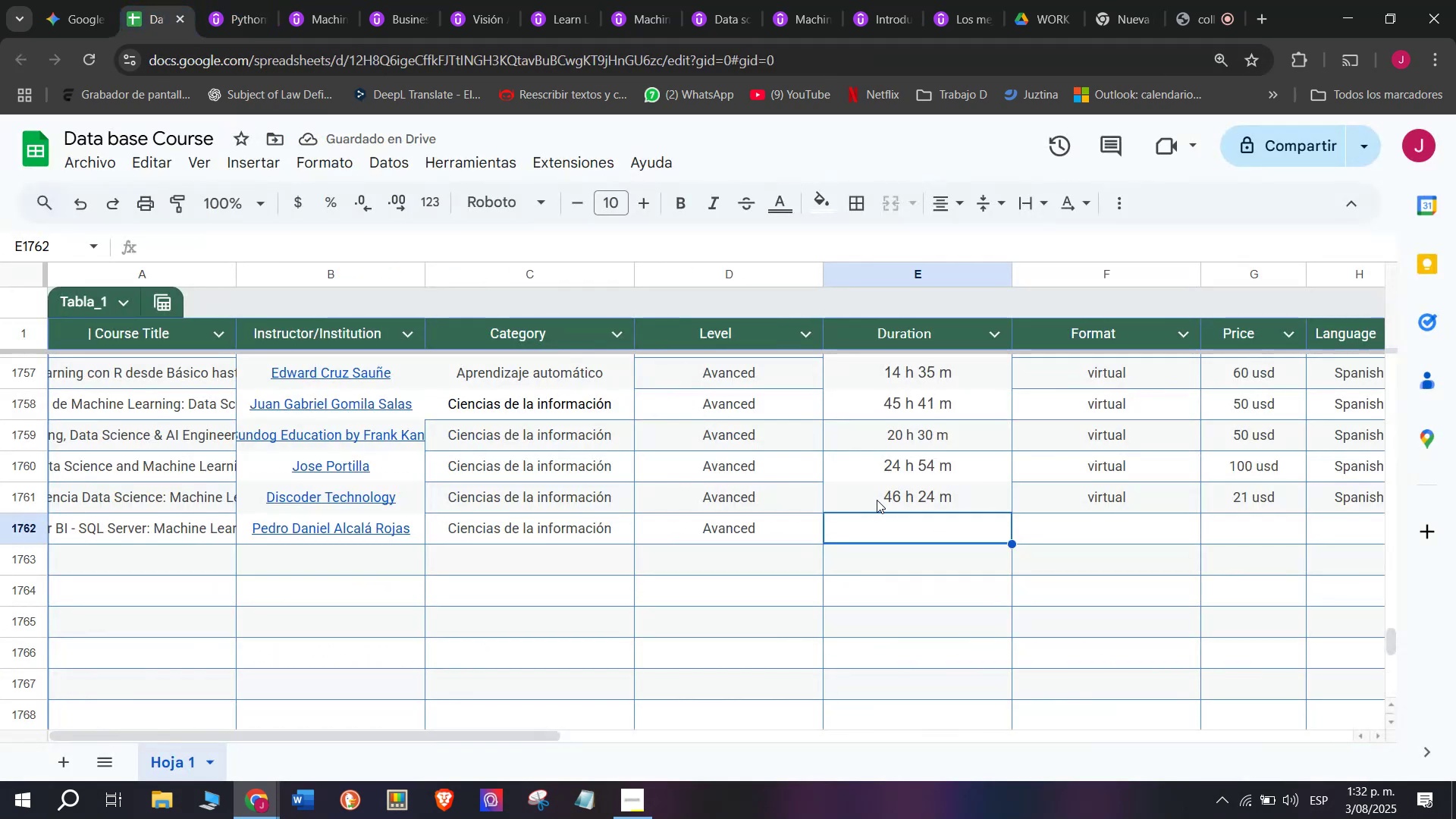 
key(Control+ControlLeft)
 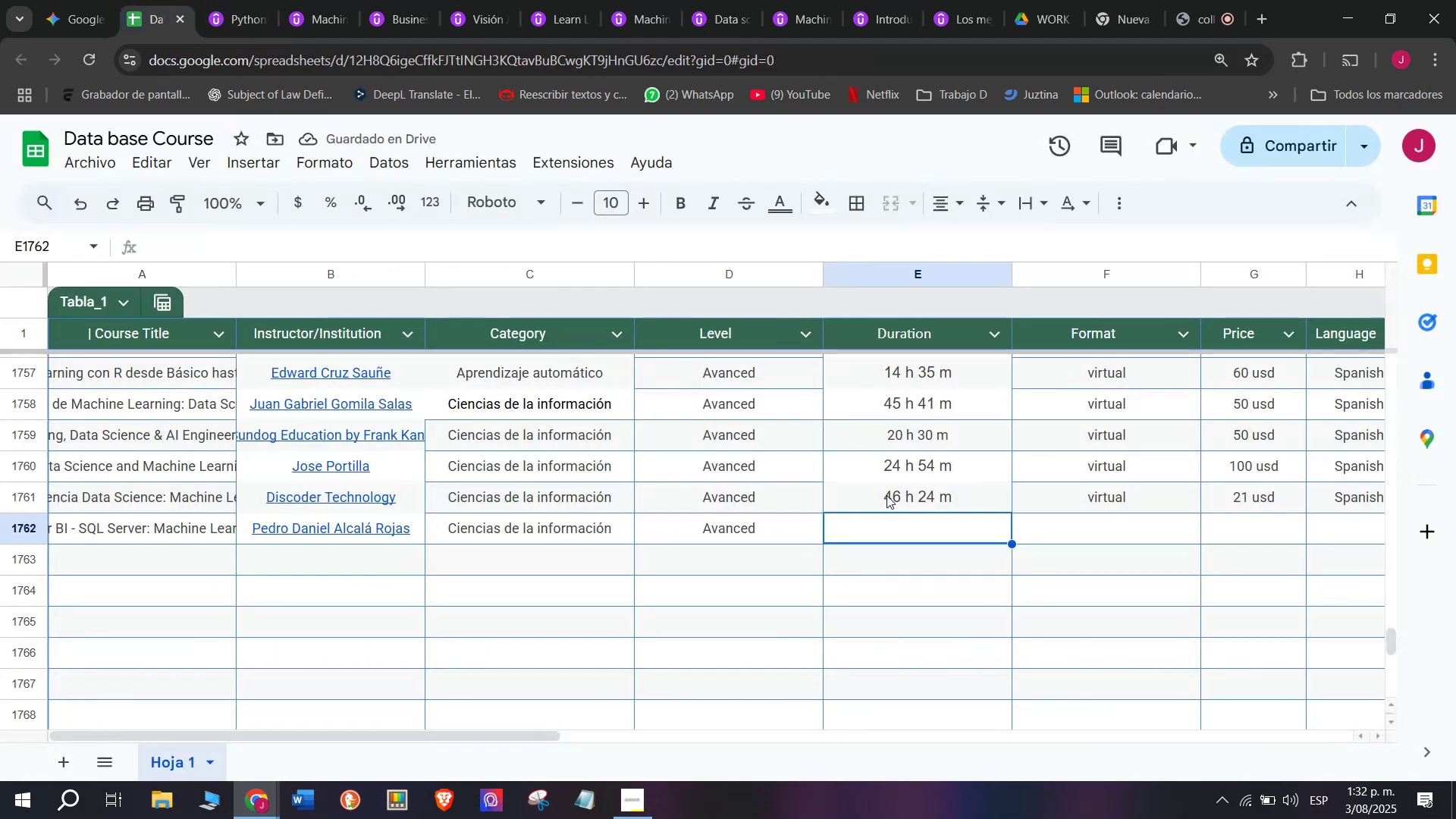 
key(Control+V)
 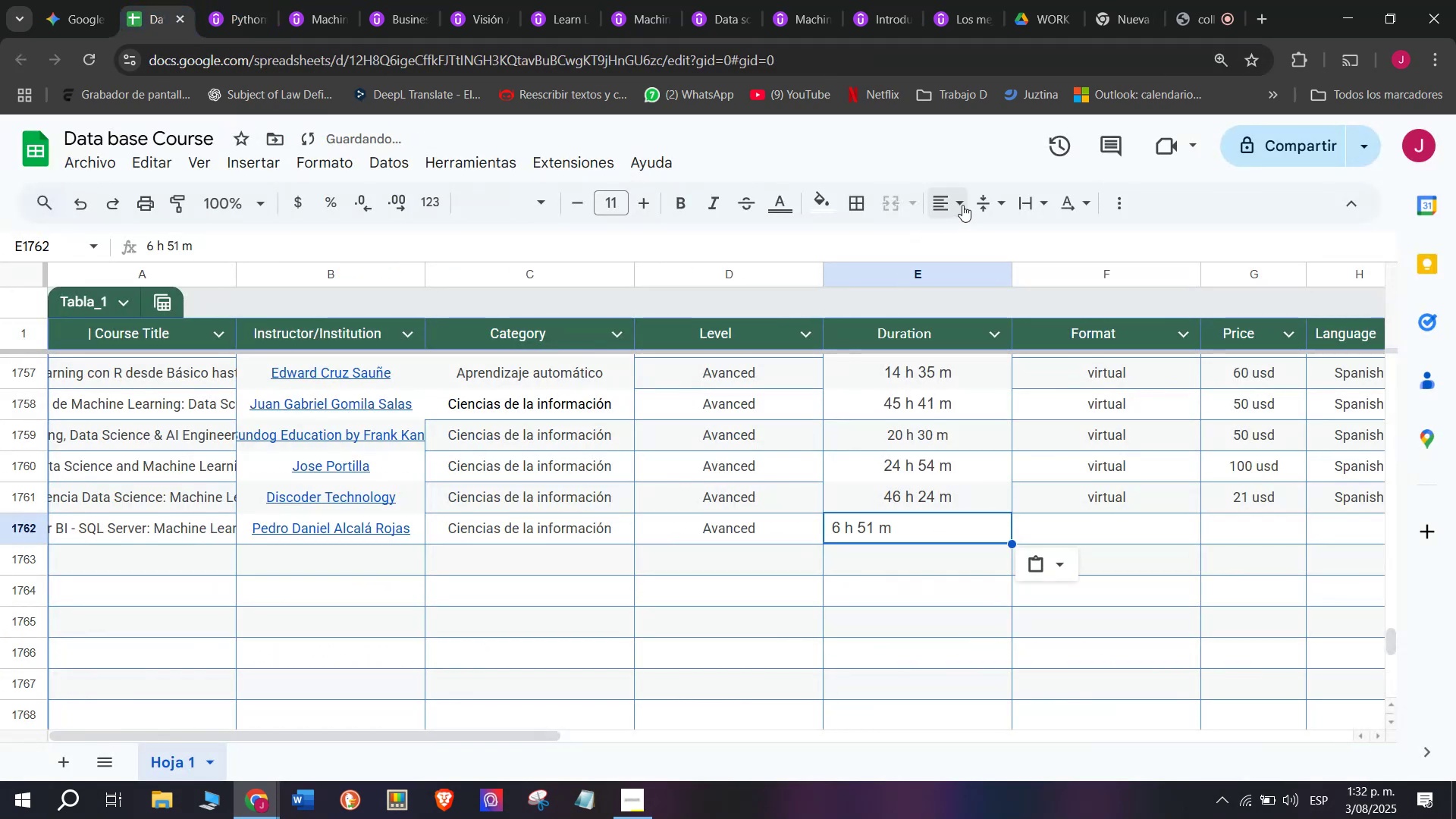 
double_click([981, 238])
 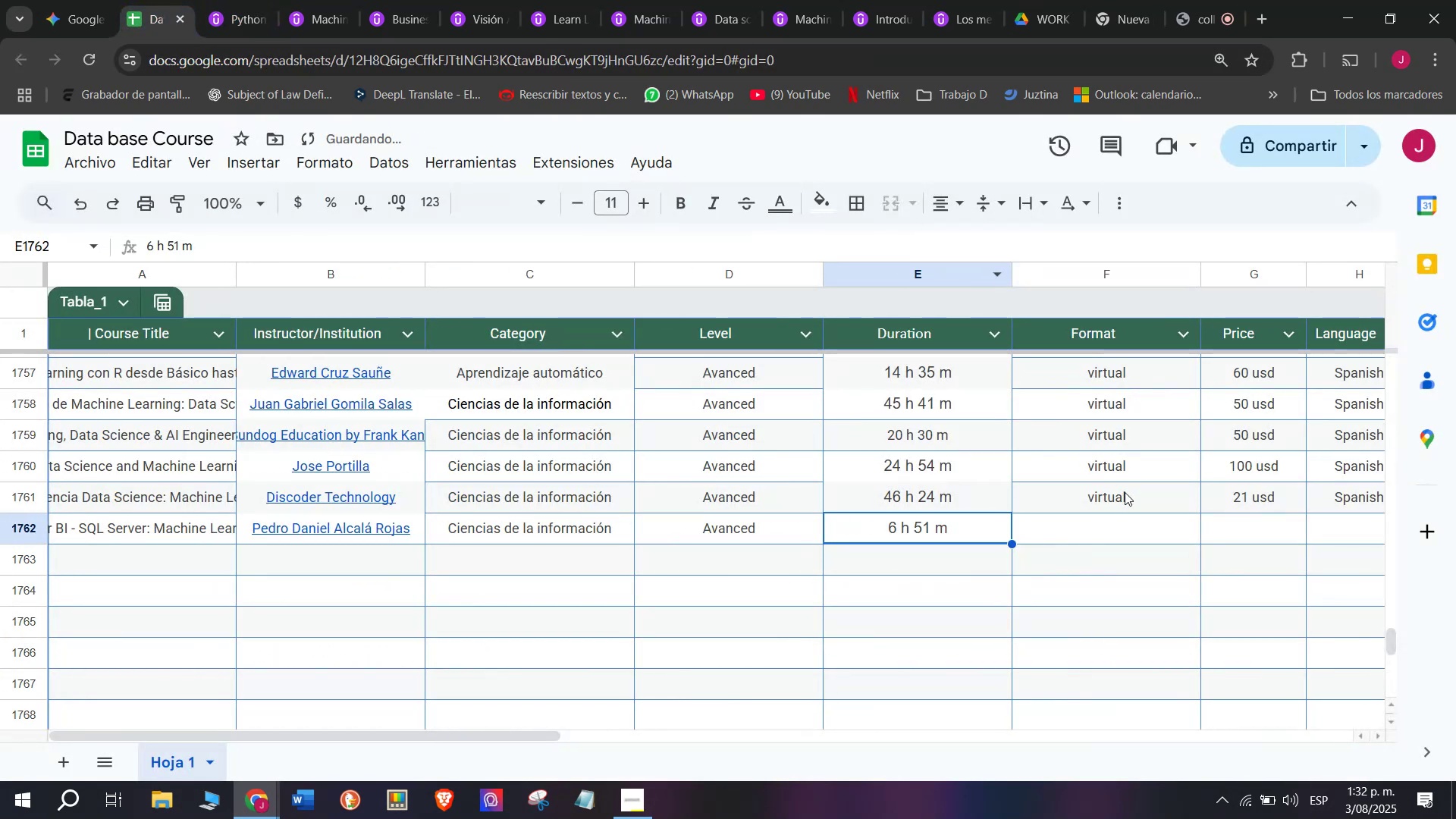 
left_click([1125, 492])
 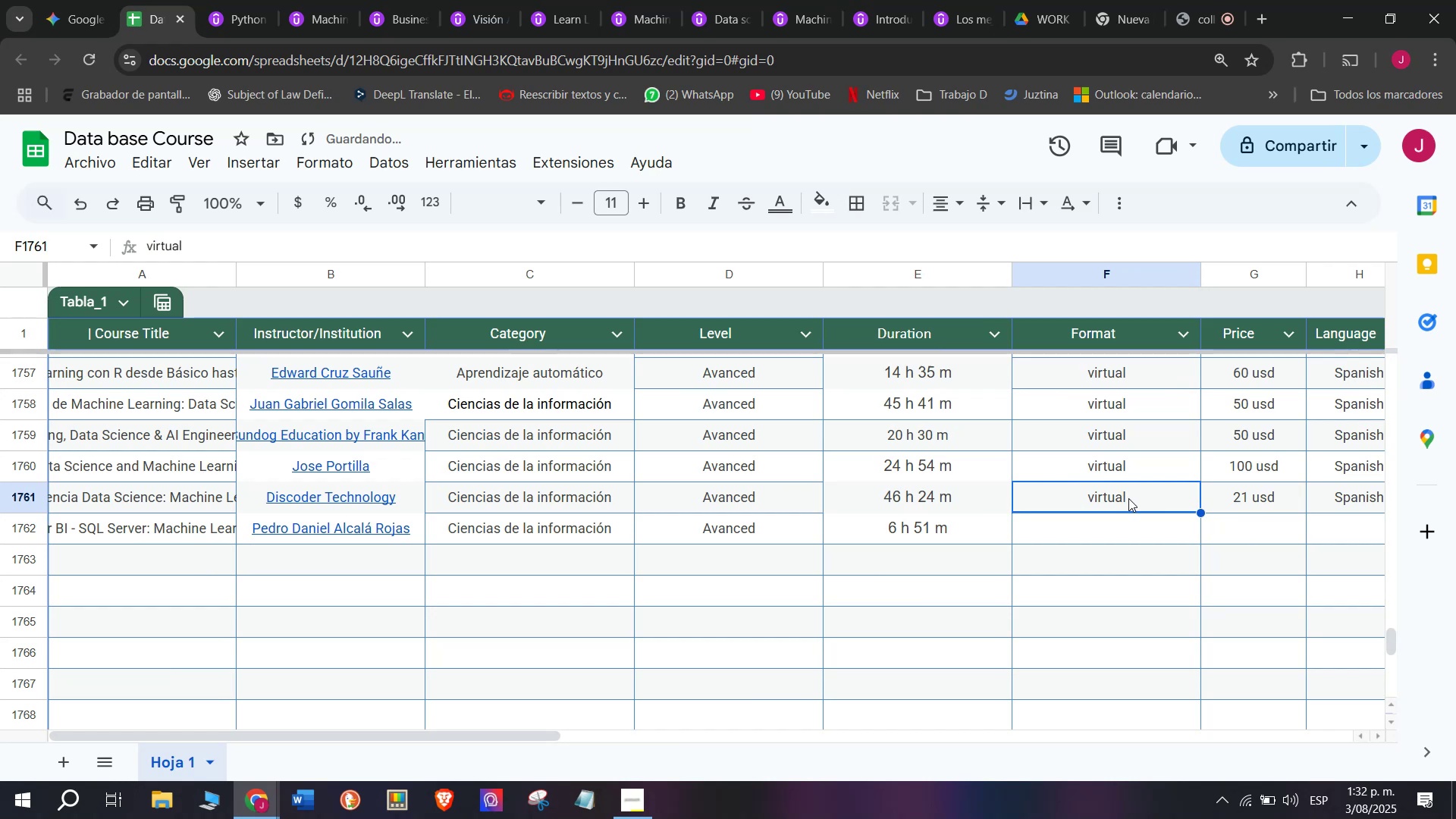 
key(Control+ControlLeft)
 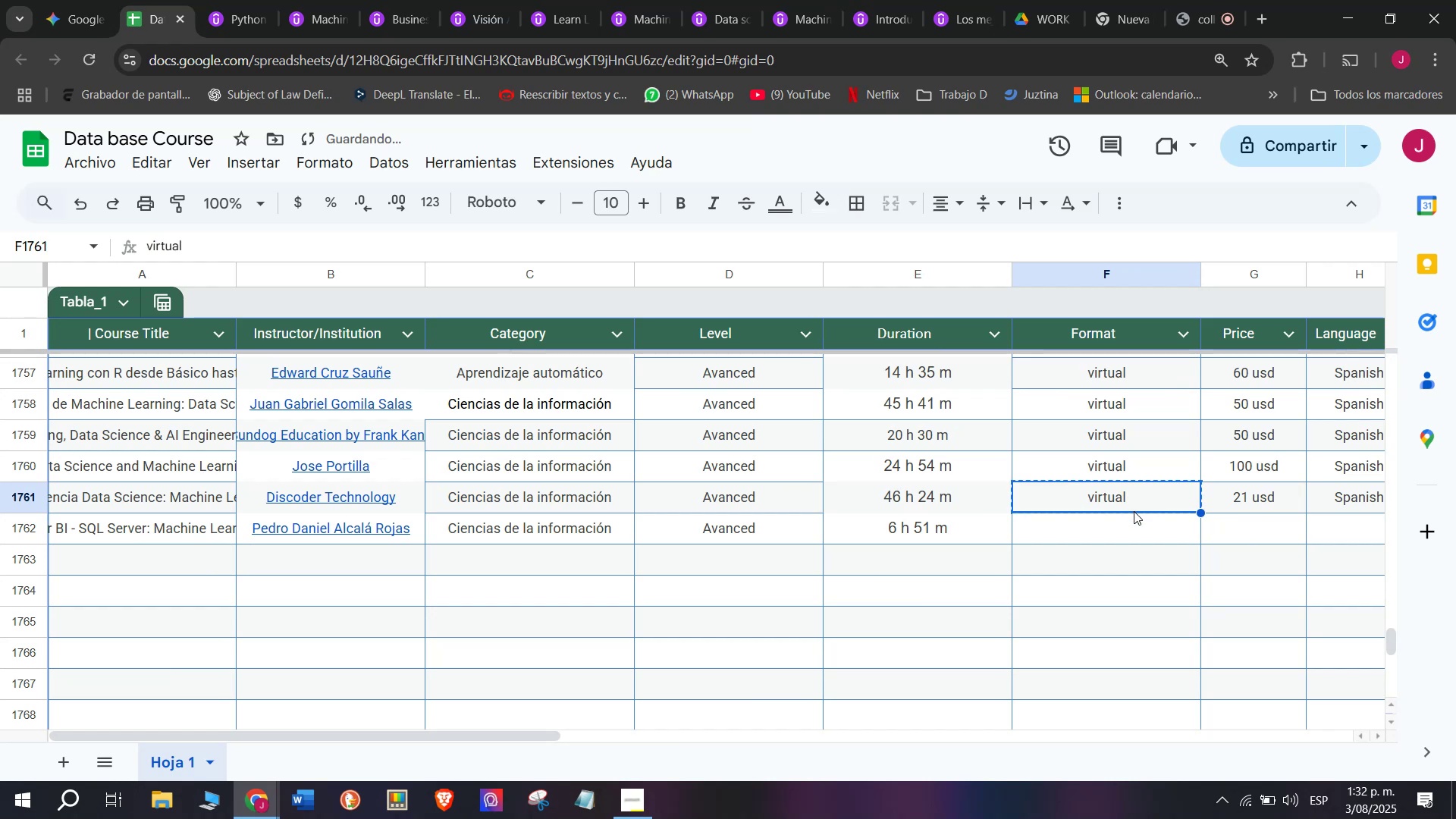 
key(Break)
 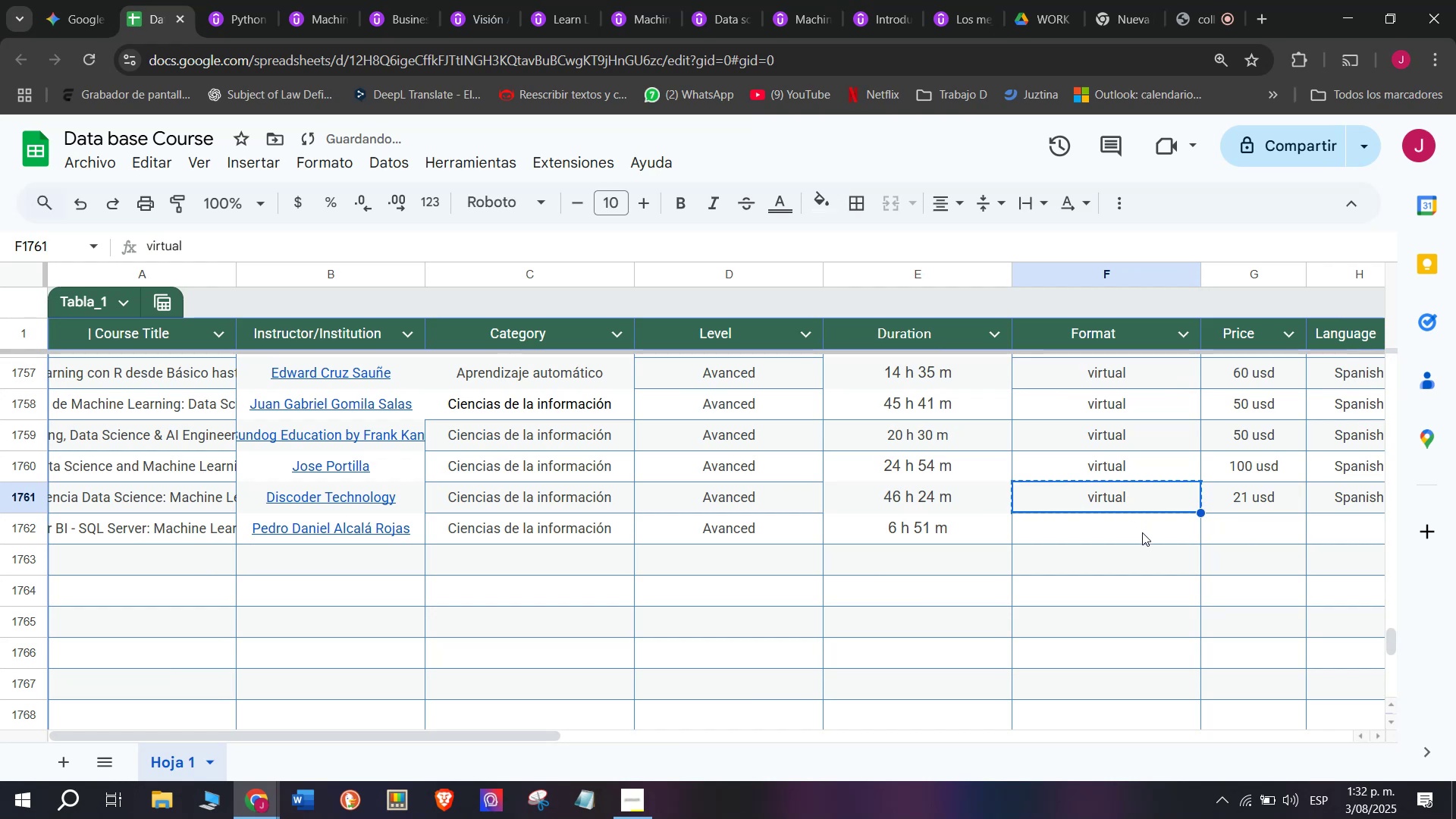 
key(Control+C)
 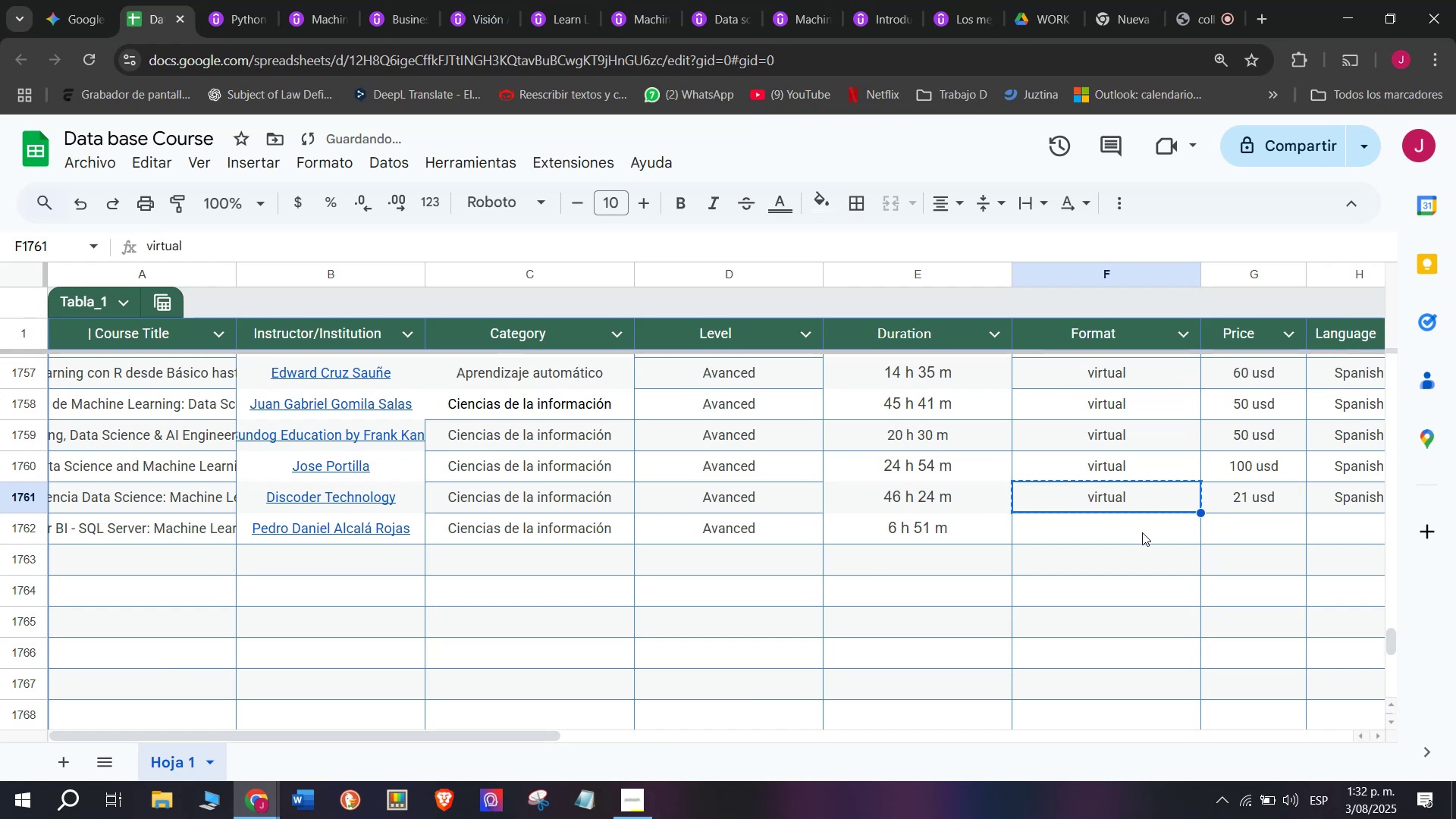 
left_click([1142, 532])
 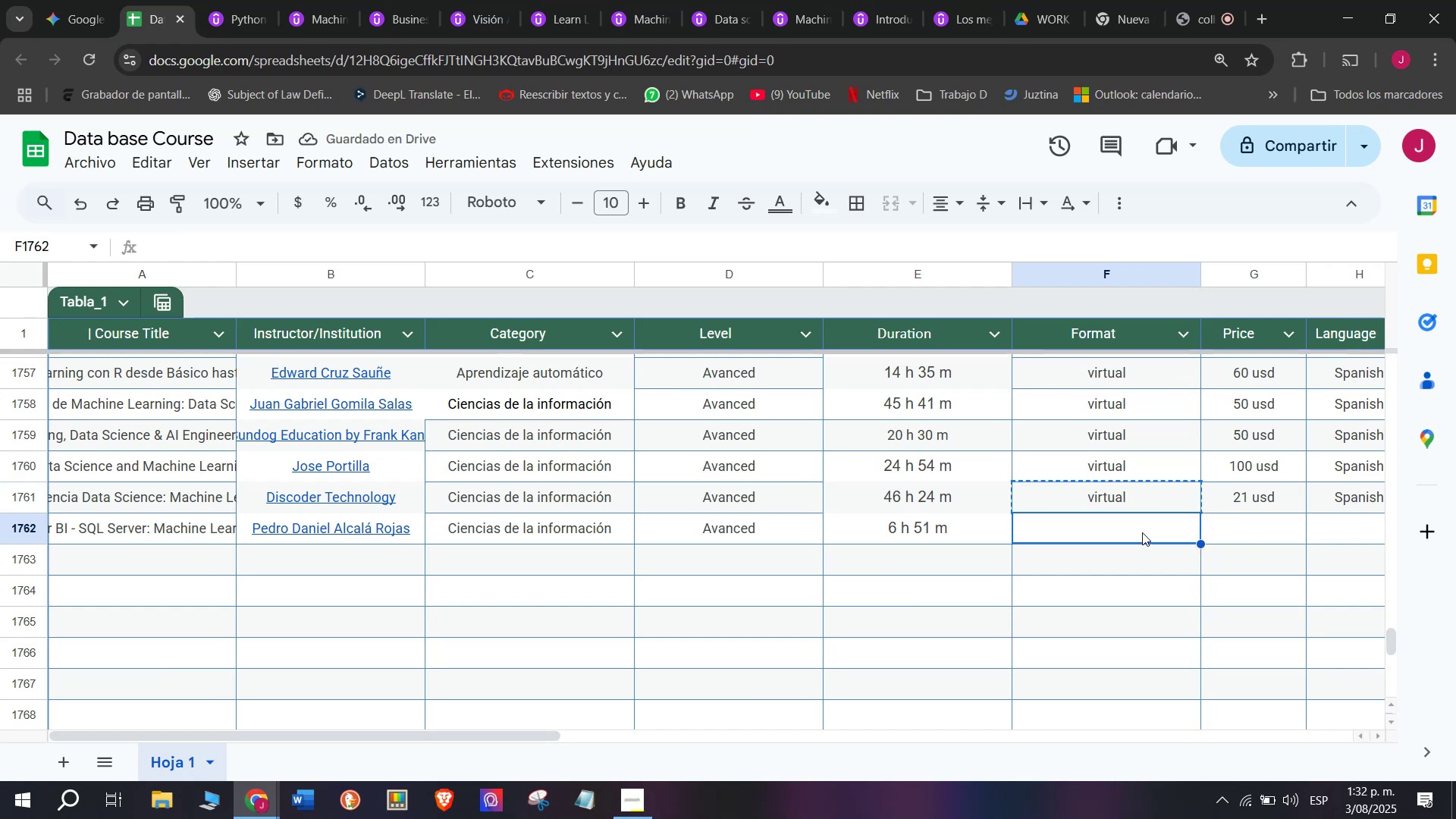 
key(Control+ControlLeft)
 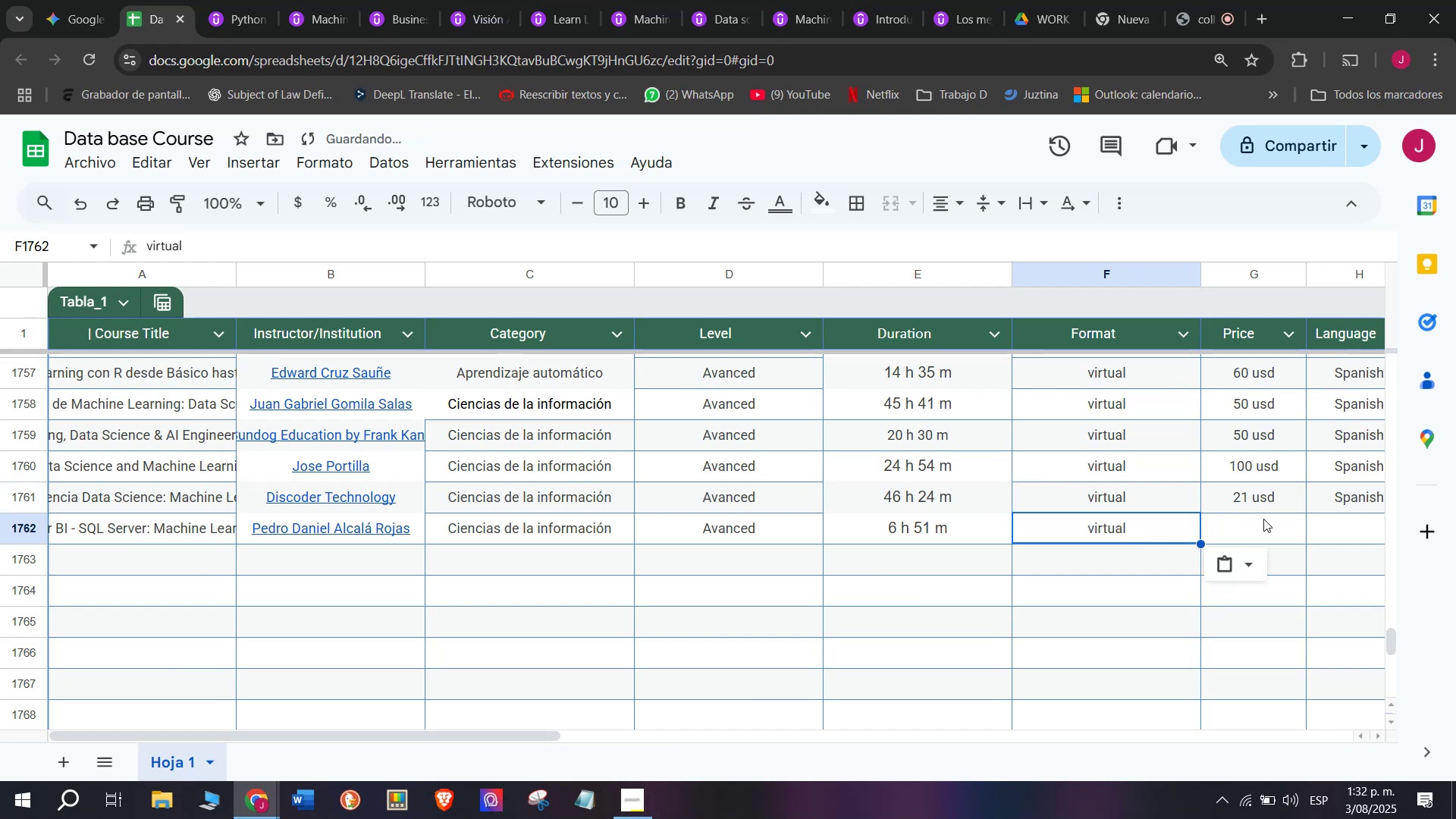 
key(Z)
 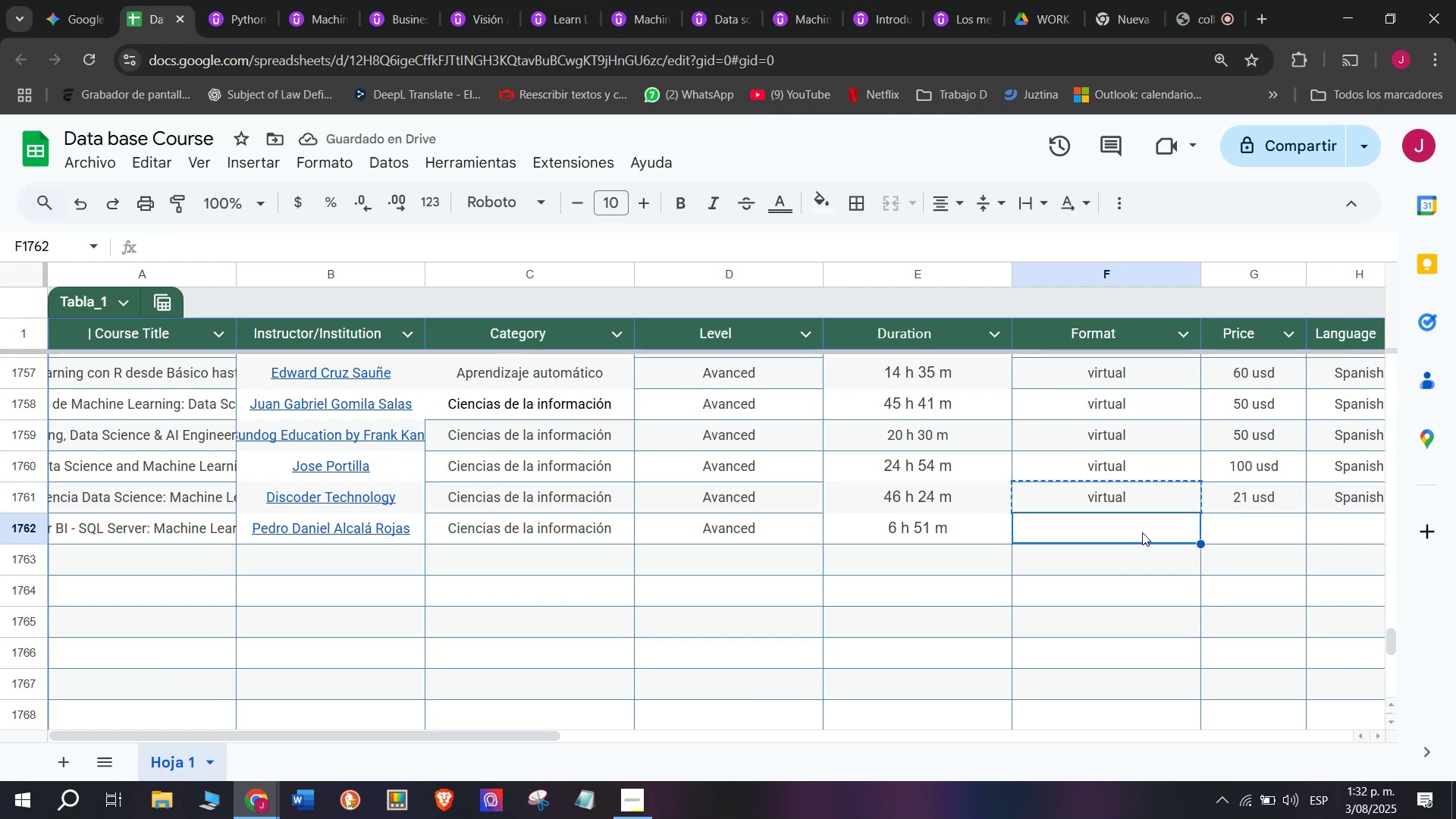 
key(Control+V)
 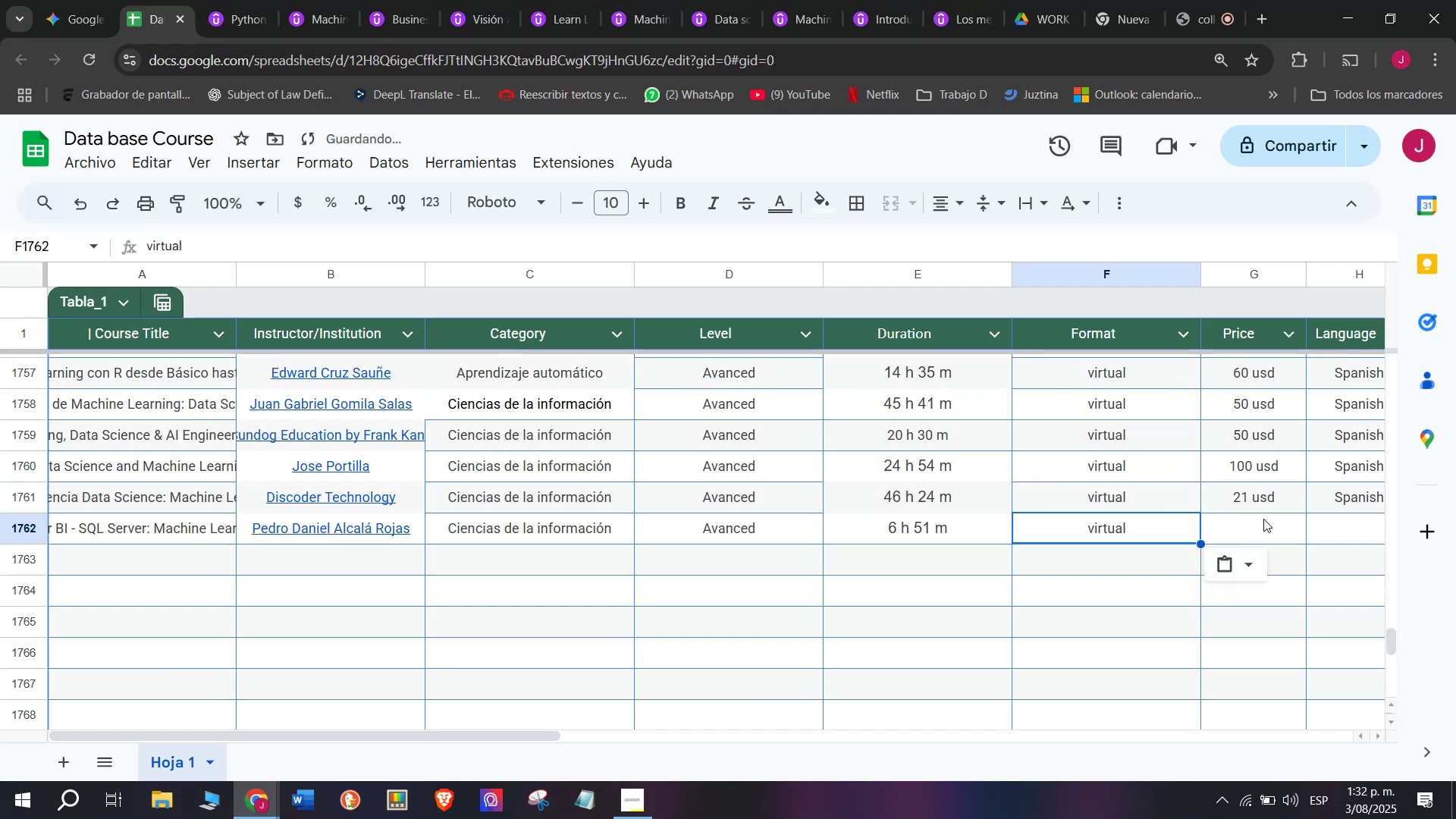 
left_click([1243, 531])
 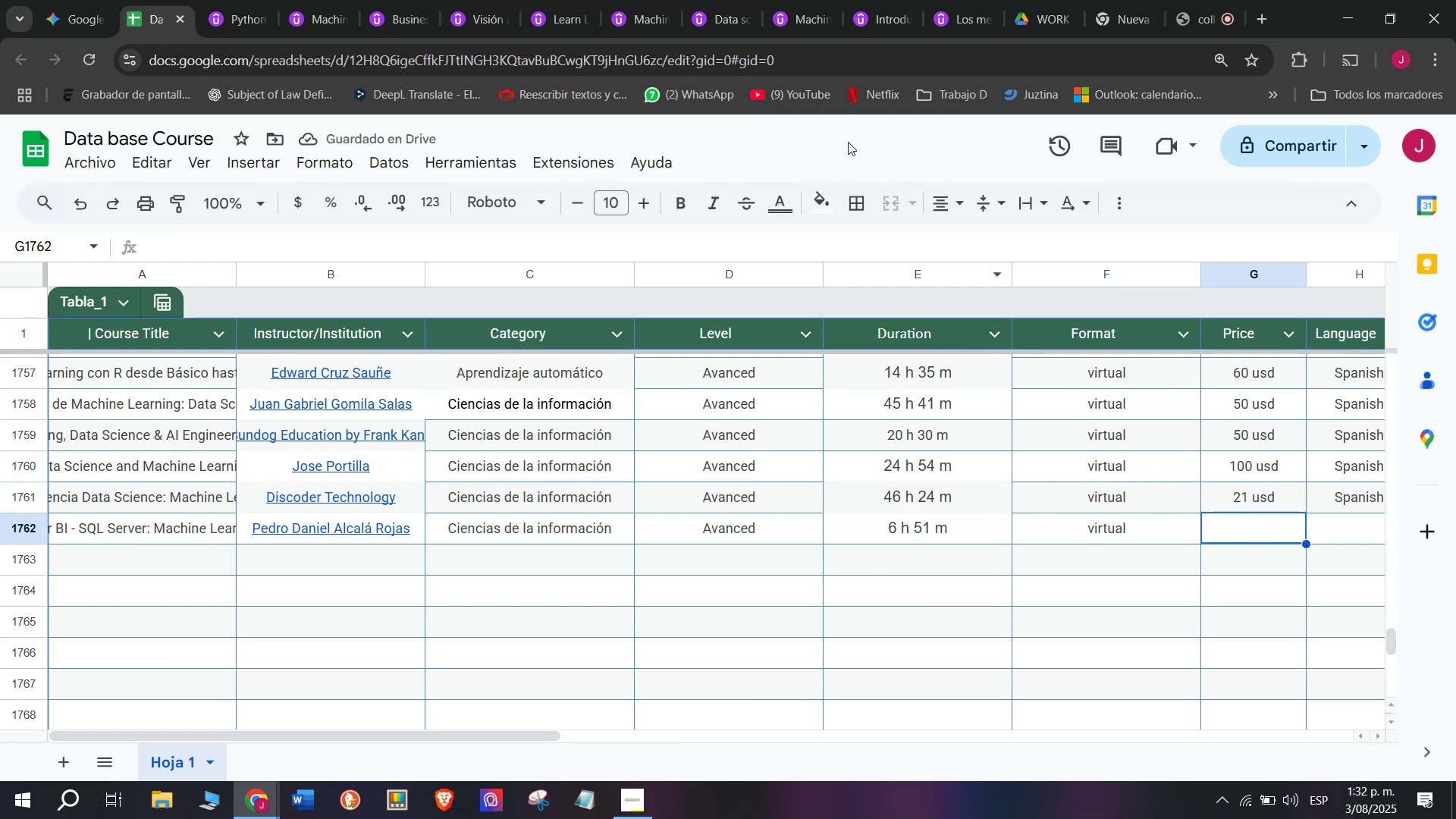 
wait(5.4)
 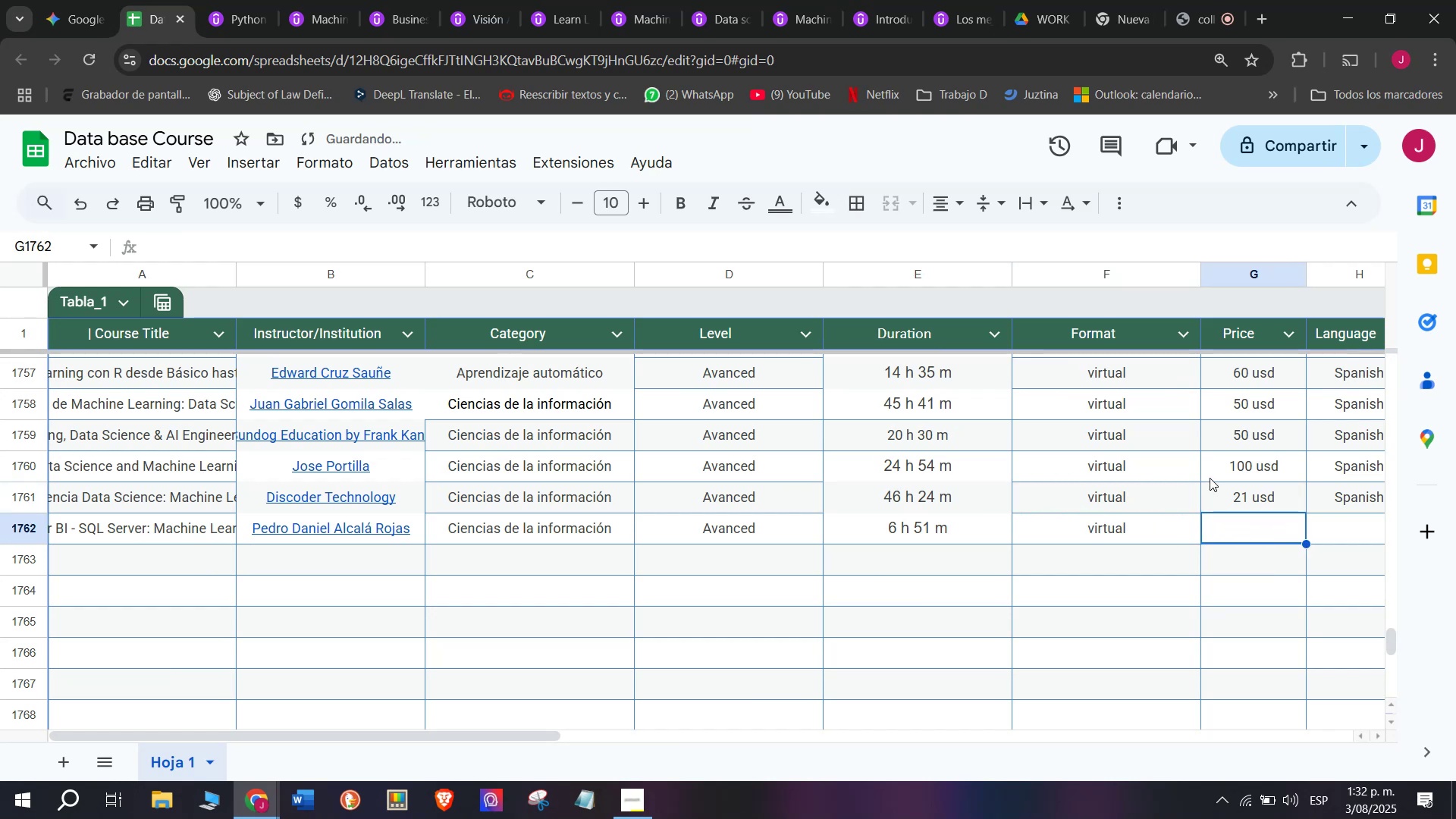 
scroll: coordinate [384, 412], scroll_direction: up, amount: 6.0
 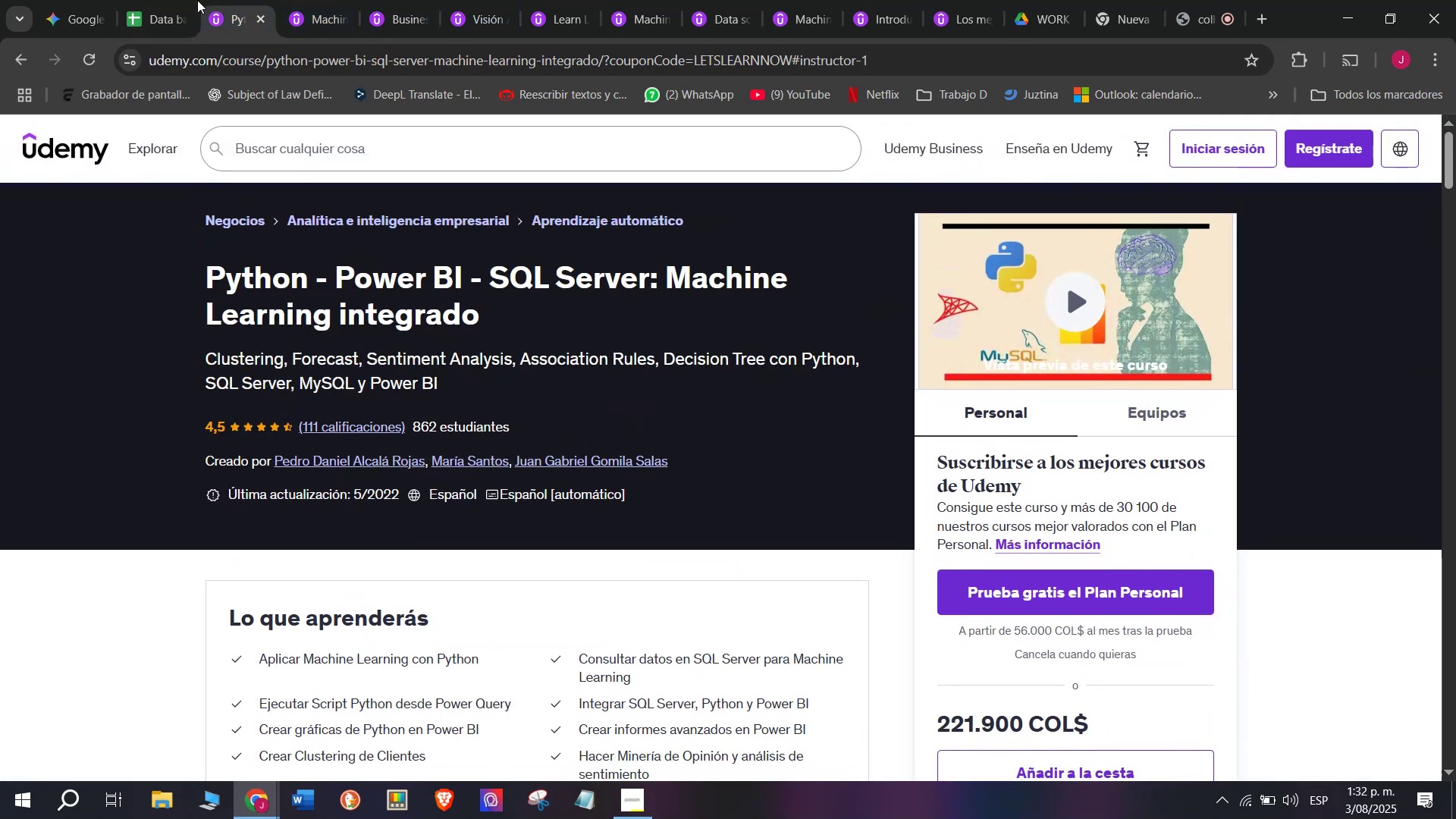 
left_click([155, 0])
 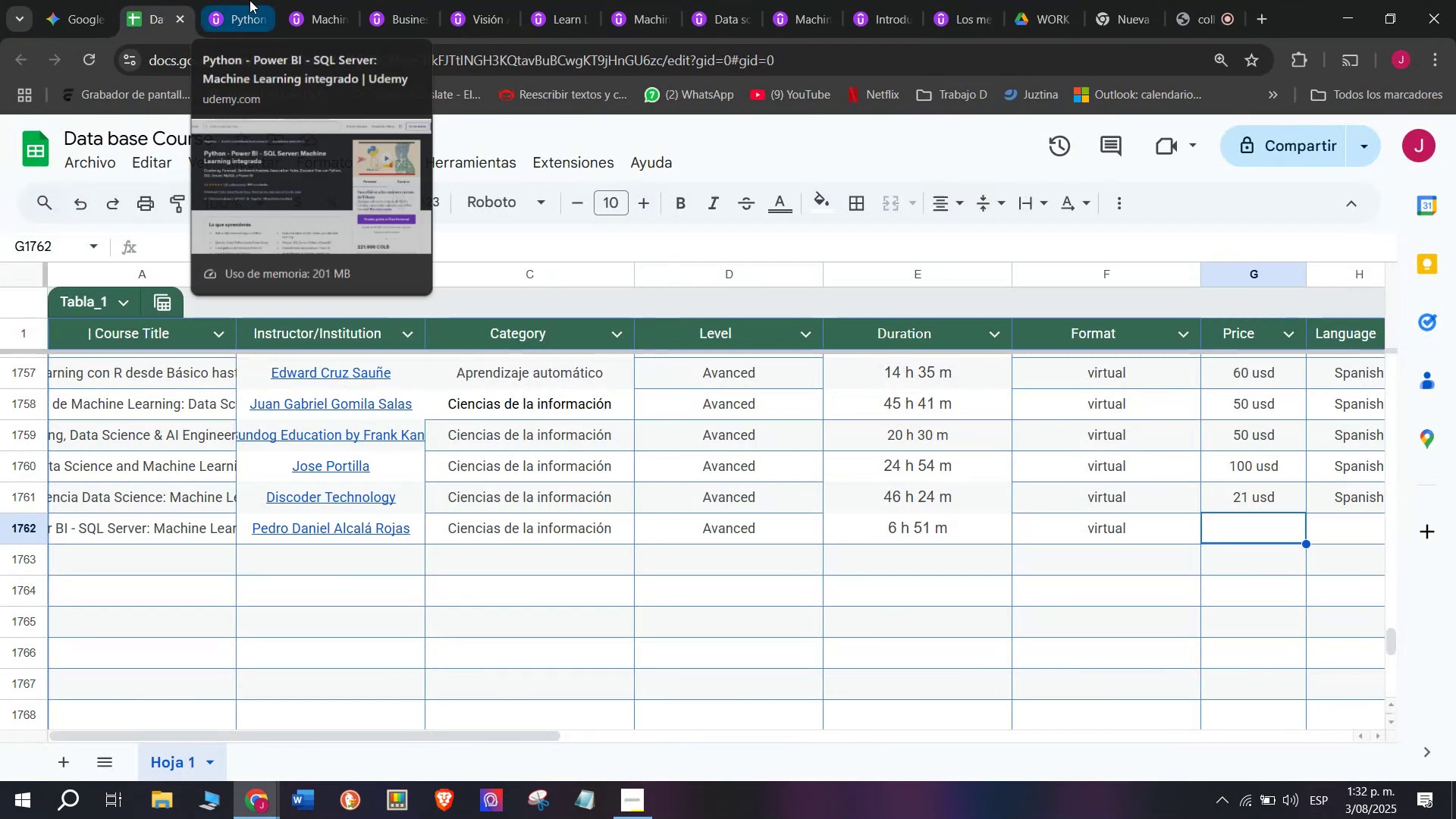 
left_click([249, 0])
 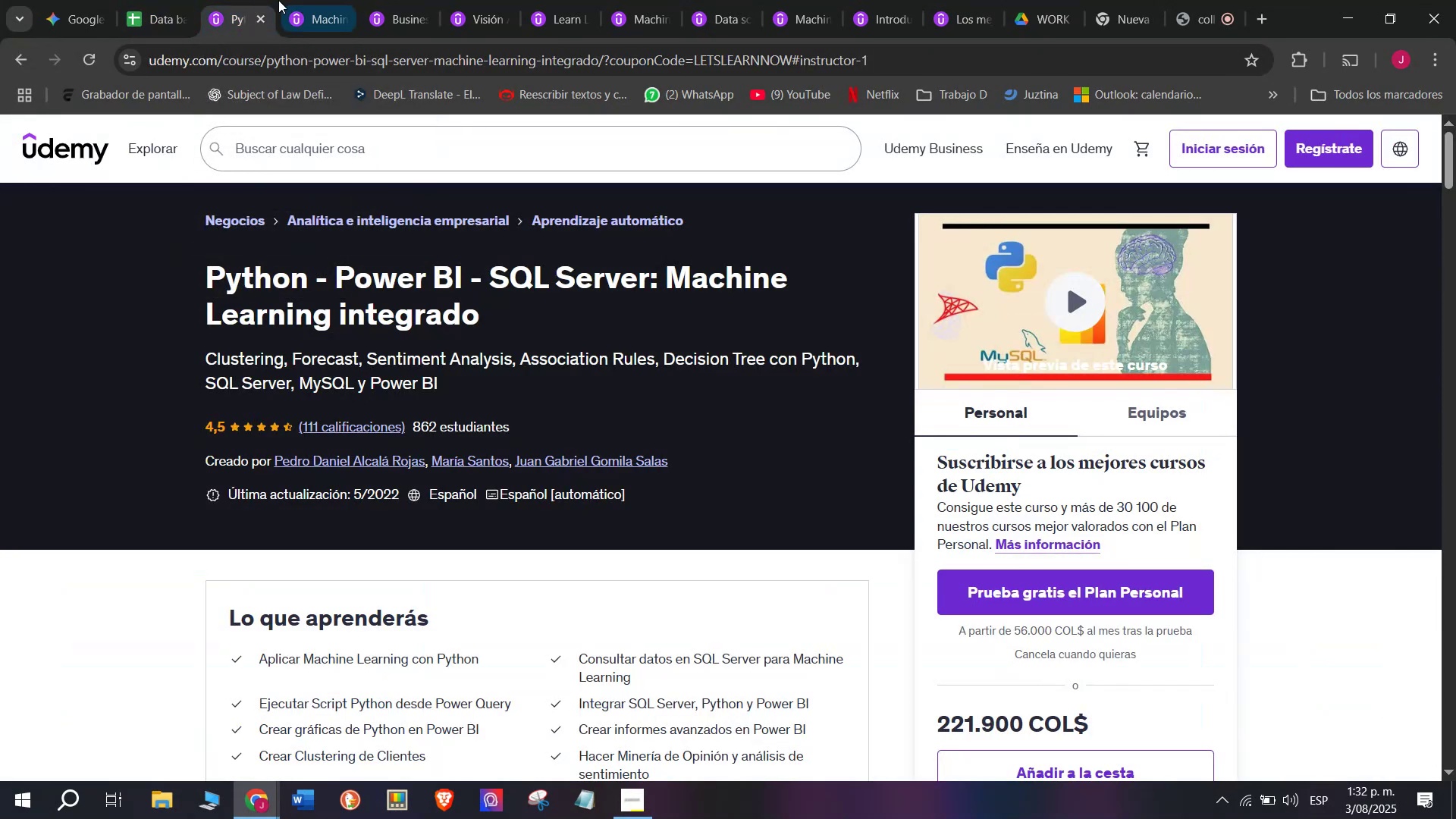 
left_click([158, 0])
 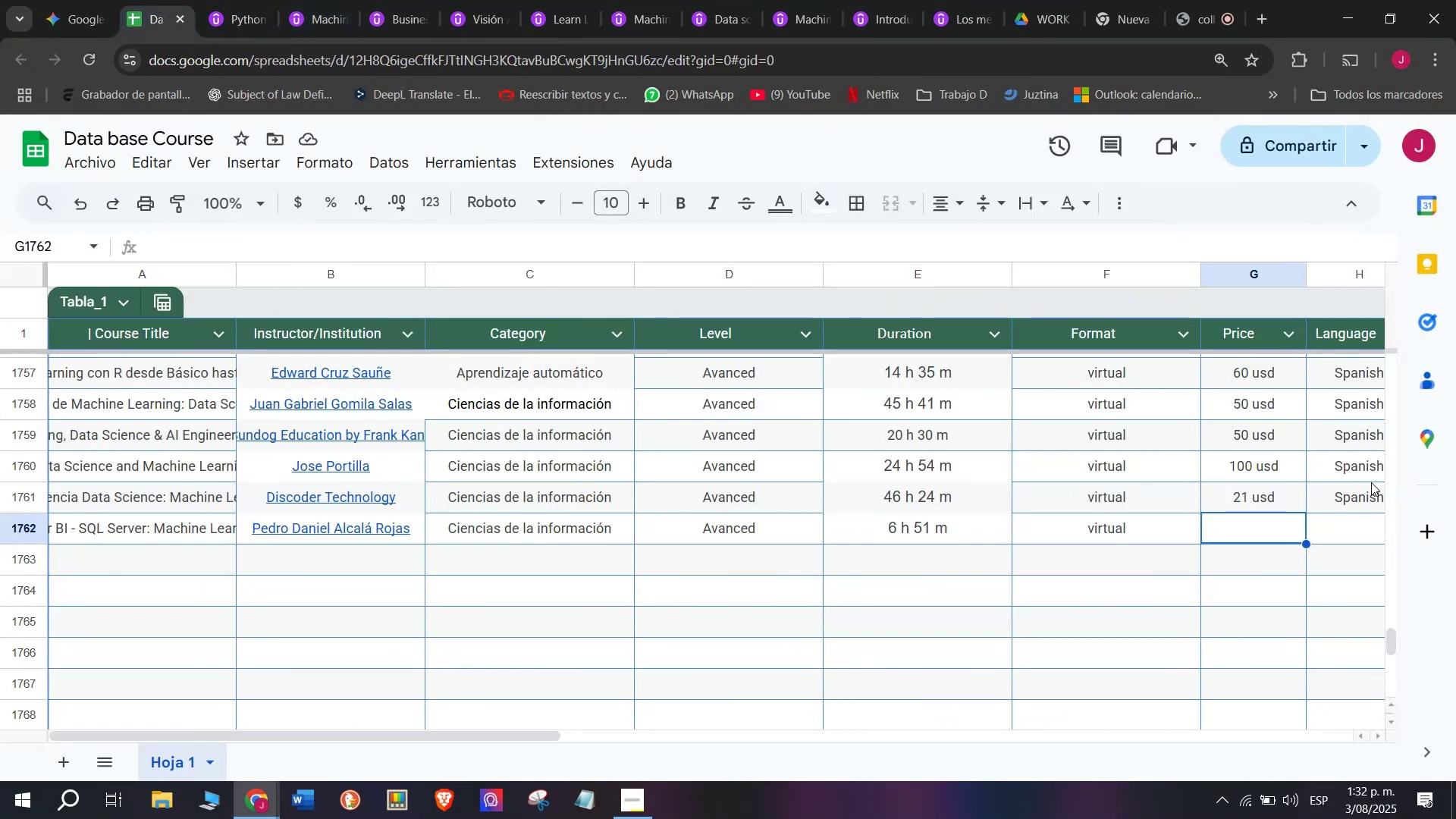 
type(55 usd)
 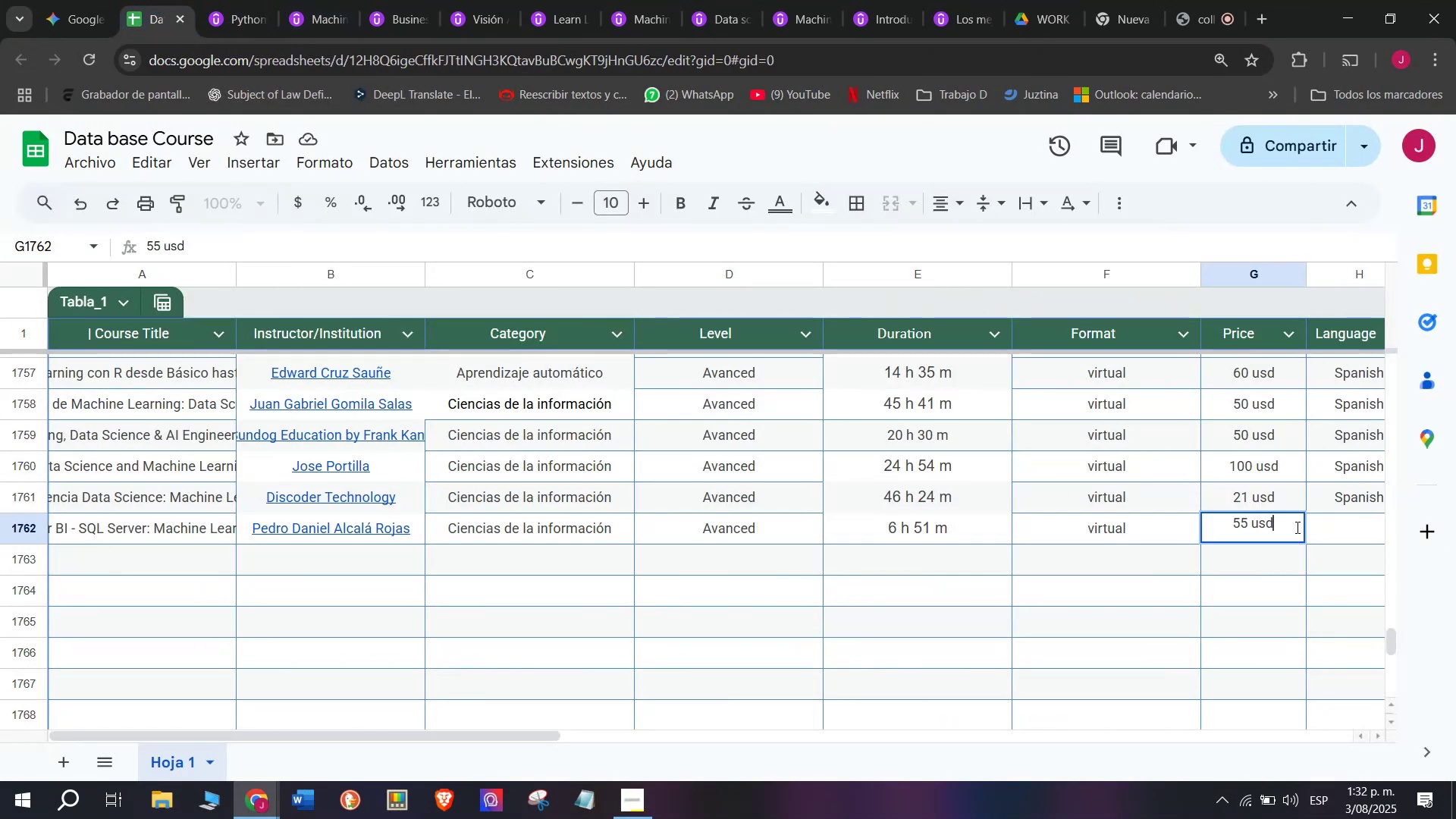 
left_click([1337, 494])
 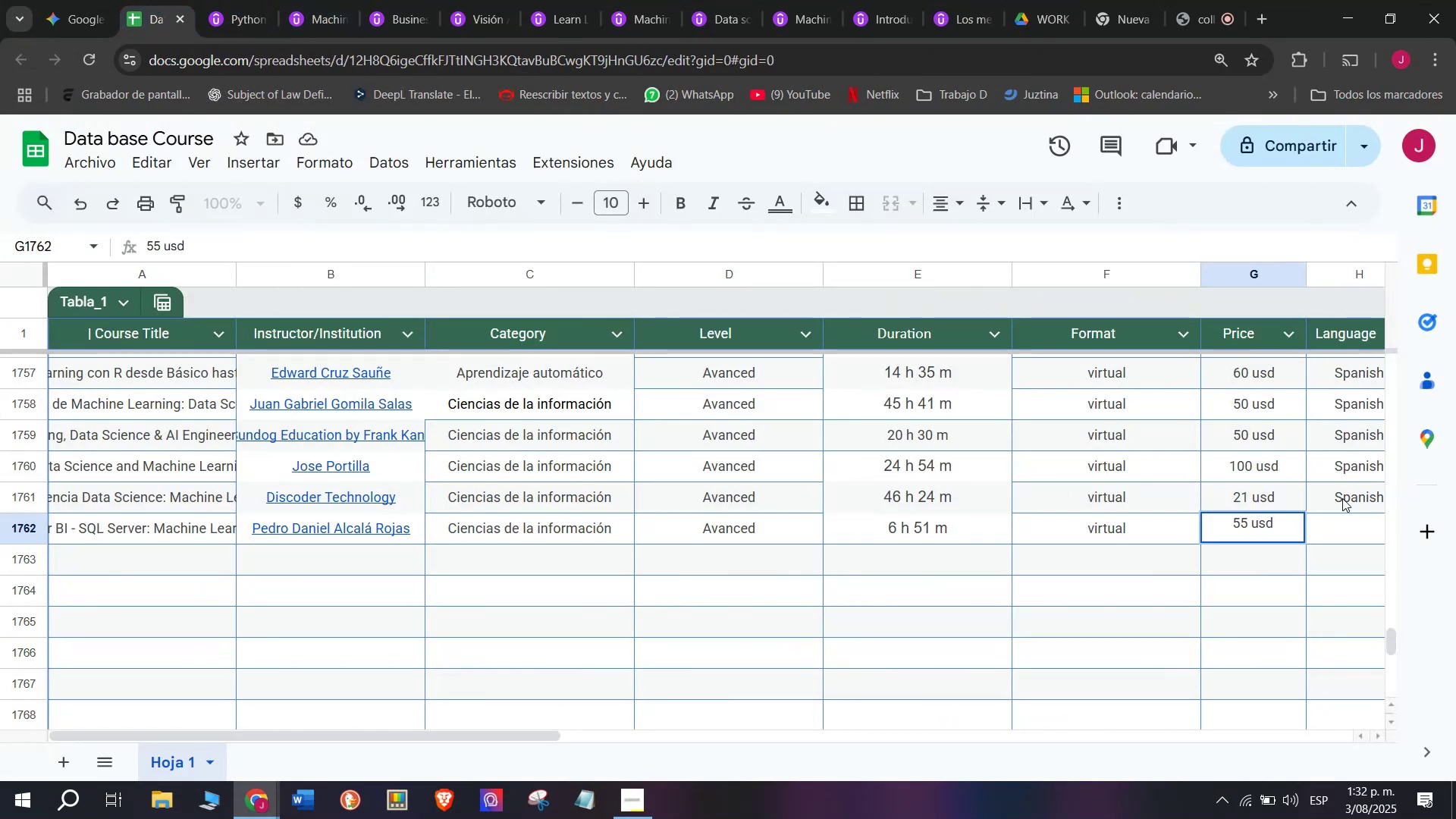 
key(Control+ControlLeft)
 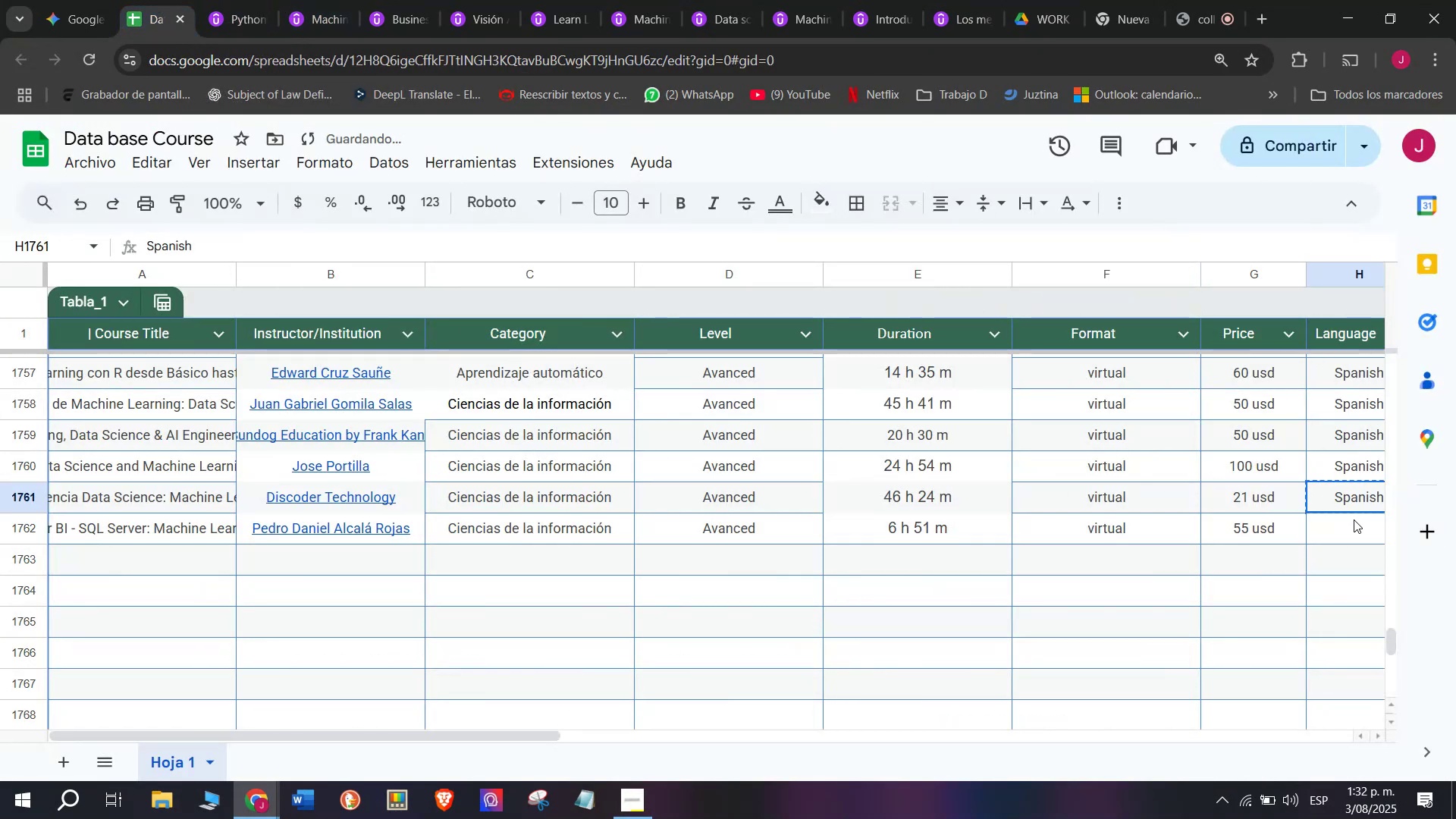 
key(Break)
 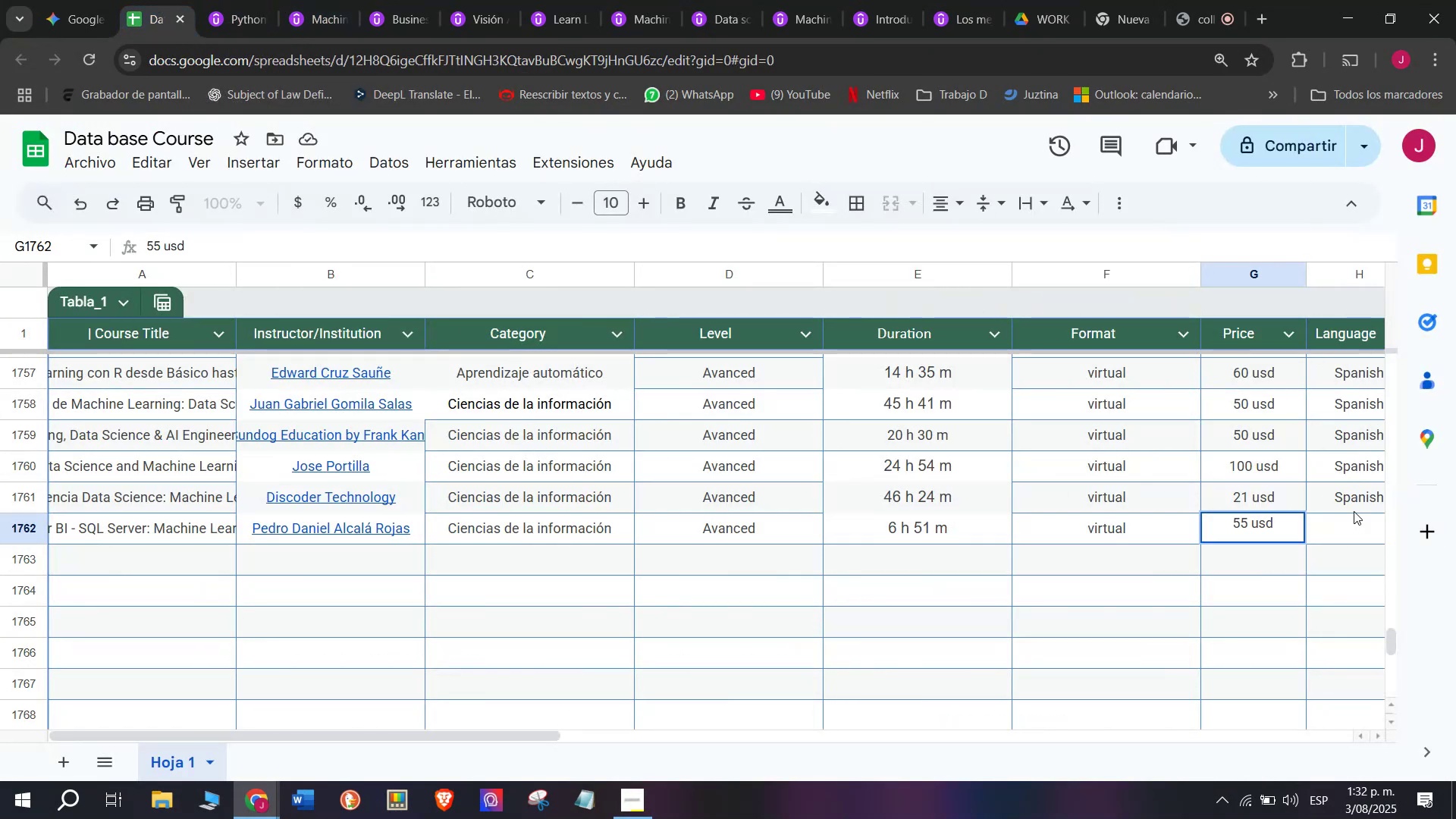 
key(Control+C)
 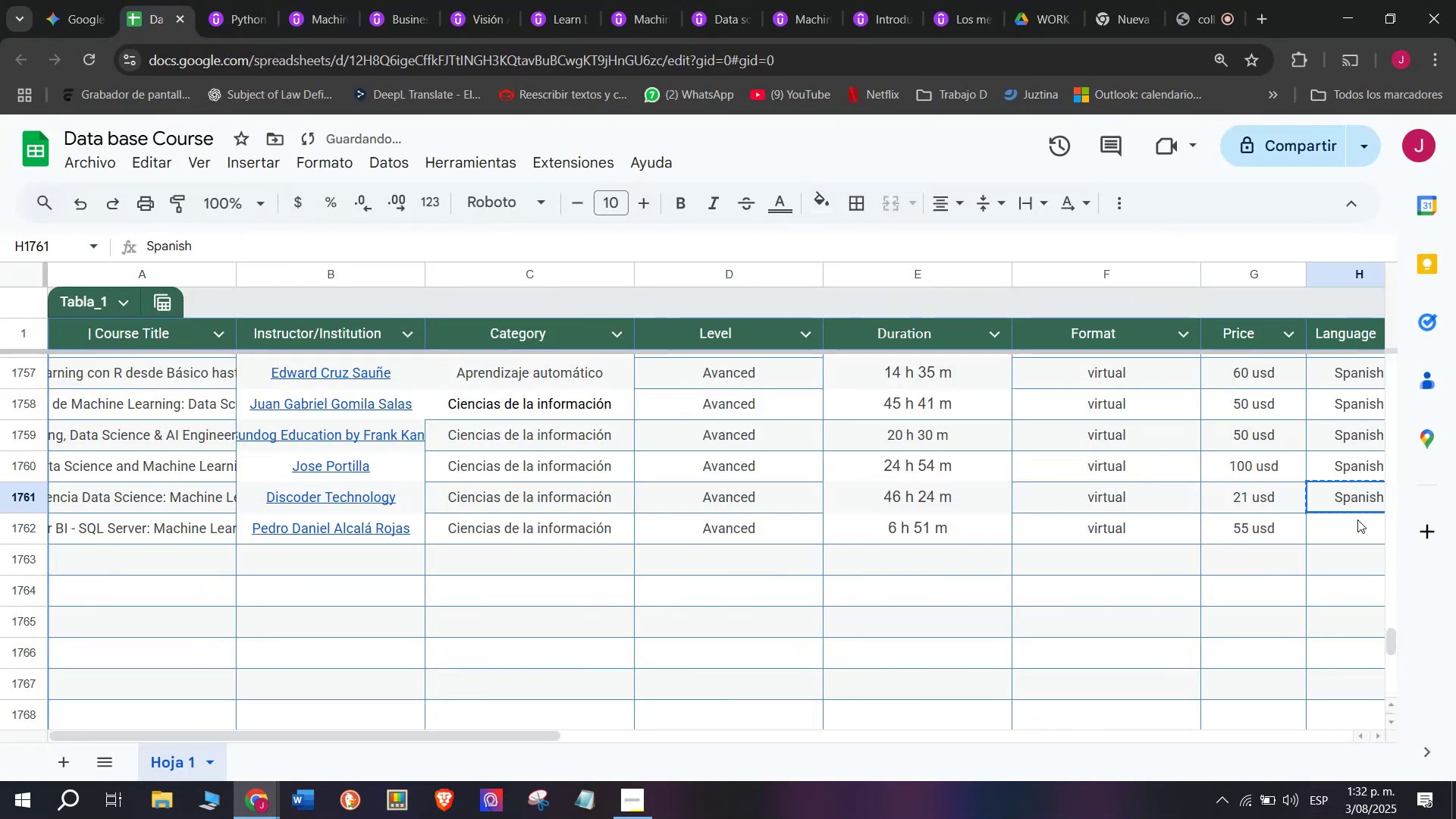 
key(Z)
 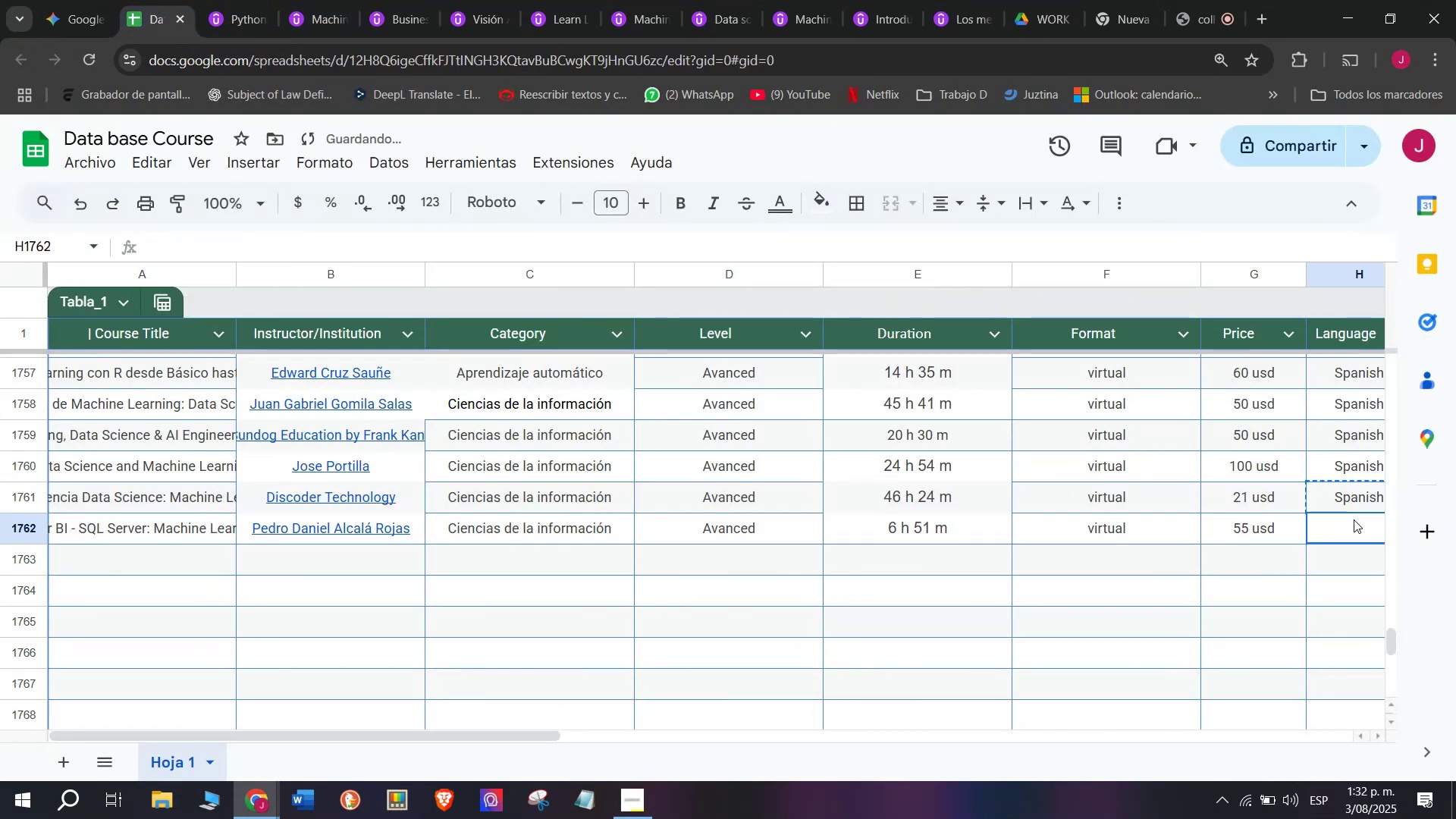 
key(Control+ControlLeft)
 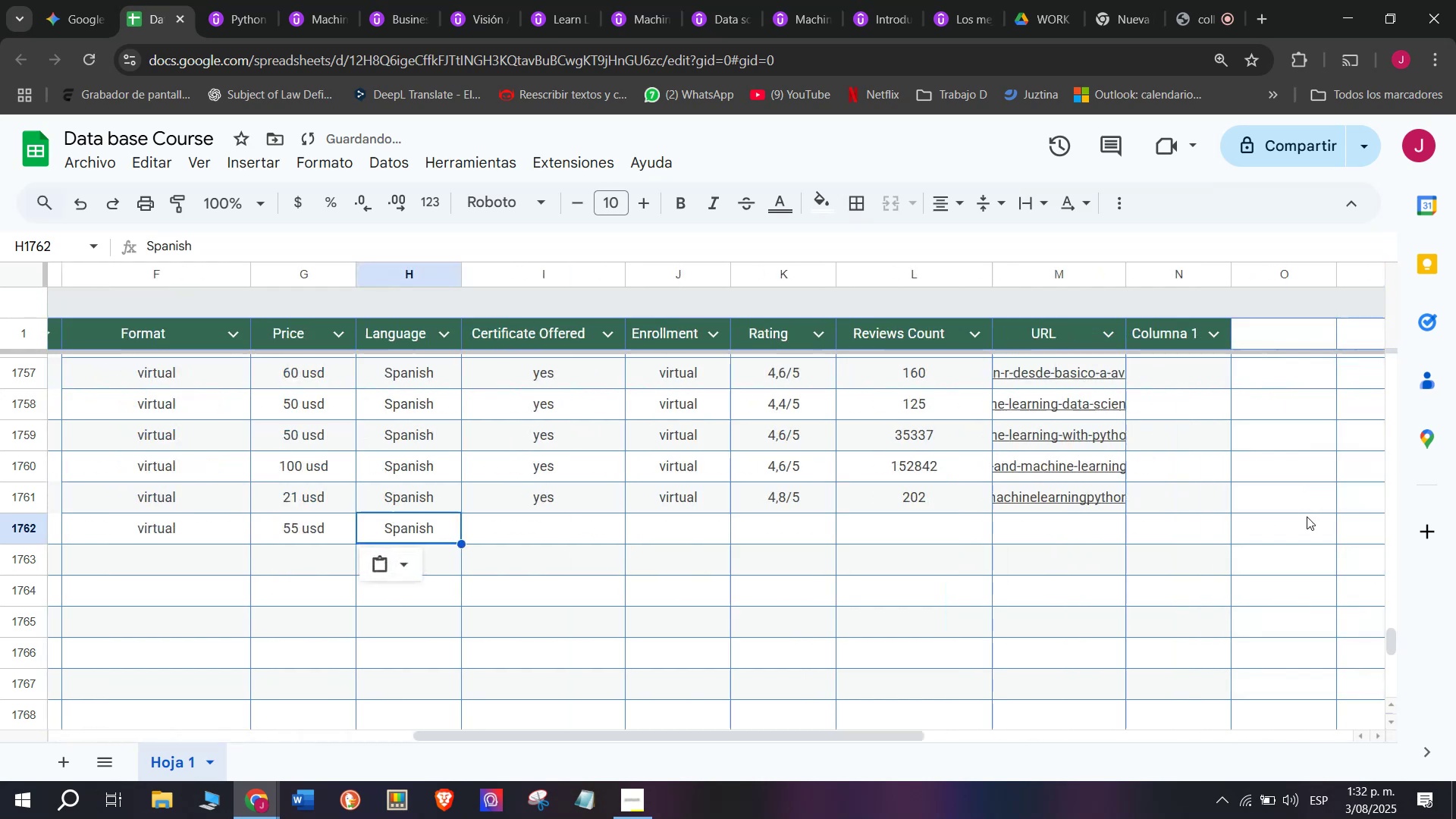 
key(Control+V)
 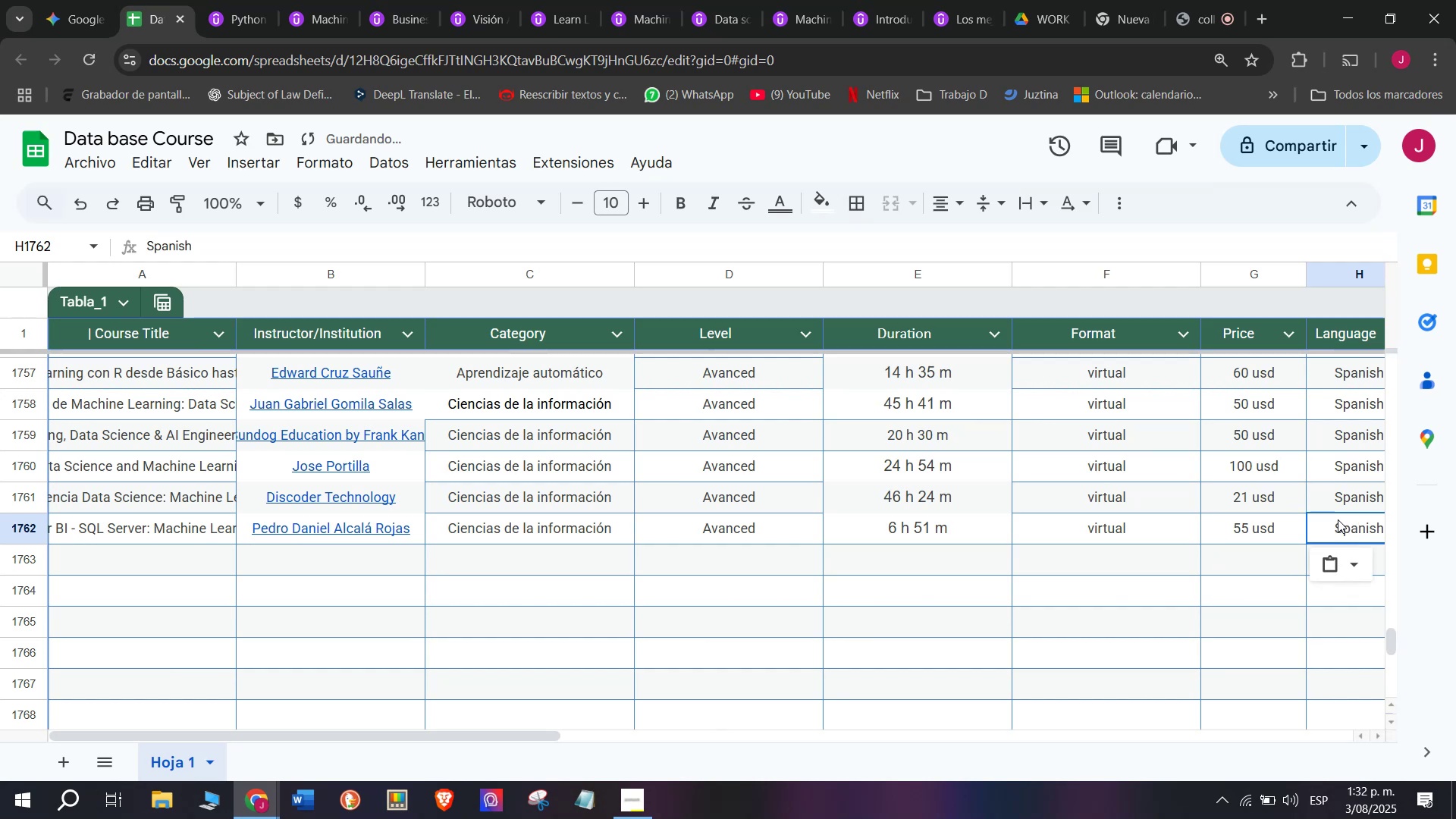 
scroll: coordinate [219, 524], scroll_direction: down, amount: 3.0
 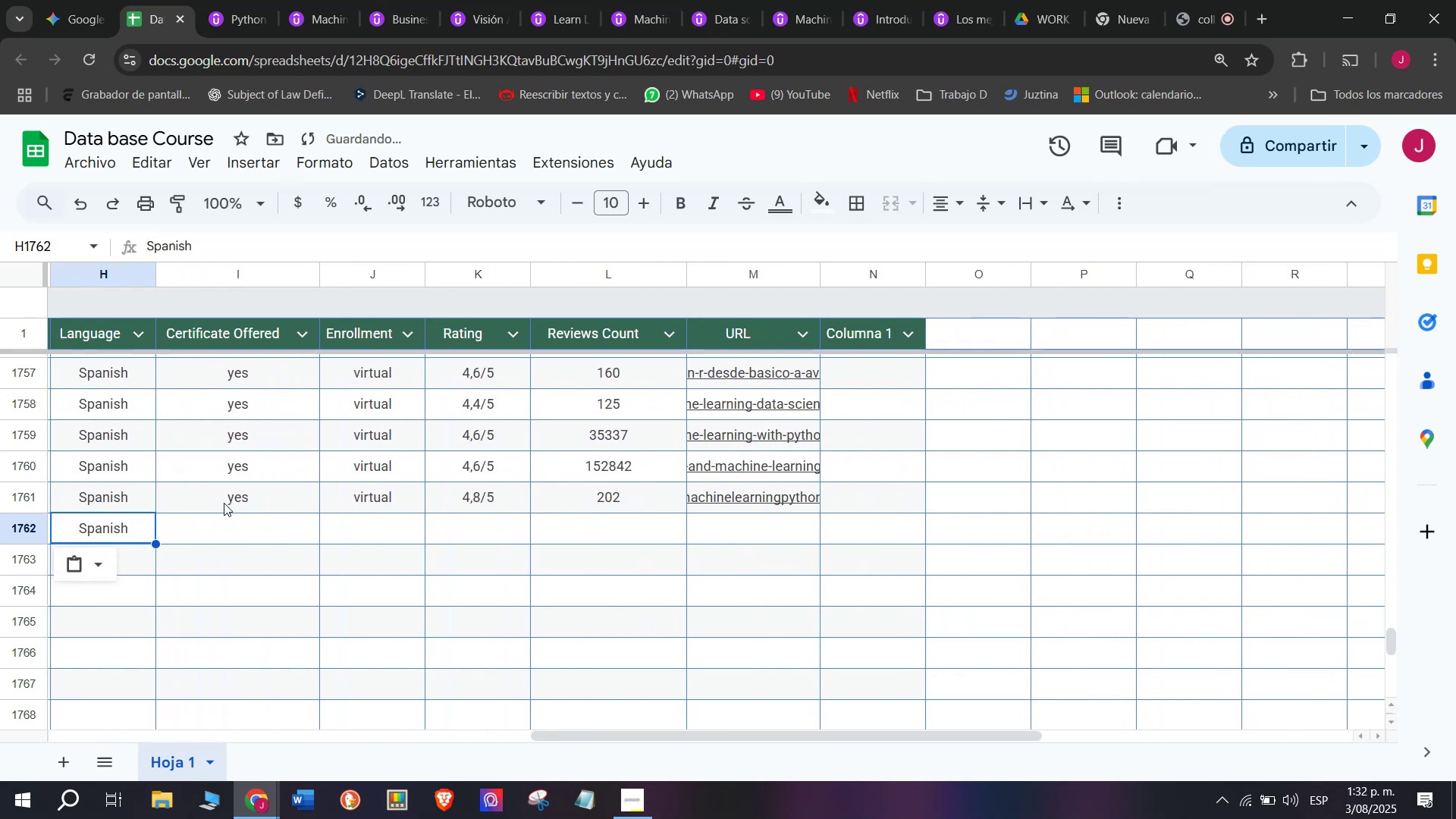 
left_click([224, 501])
 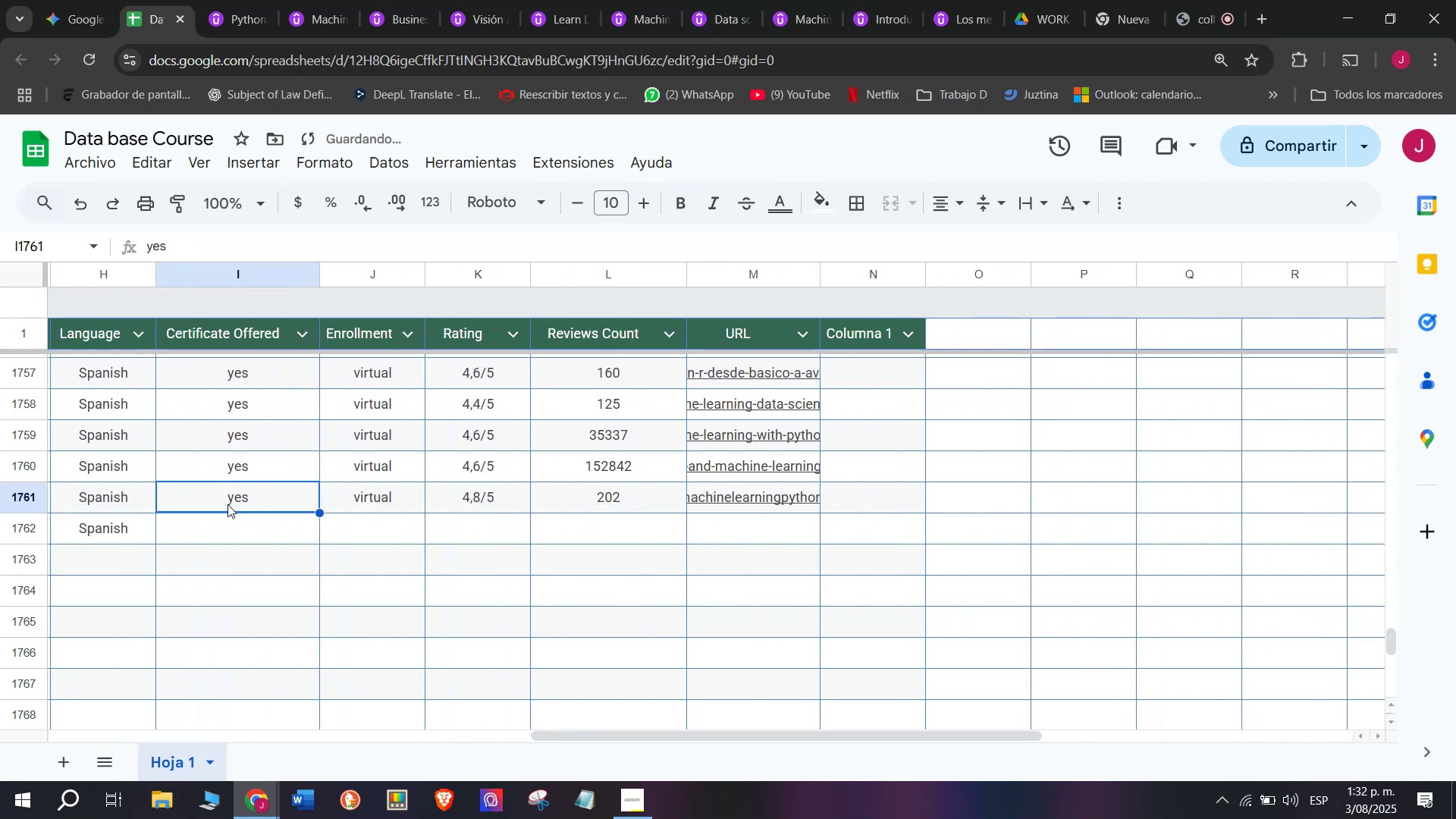 
key(Break)
 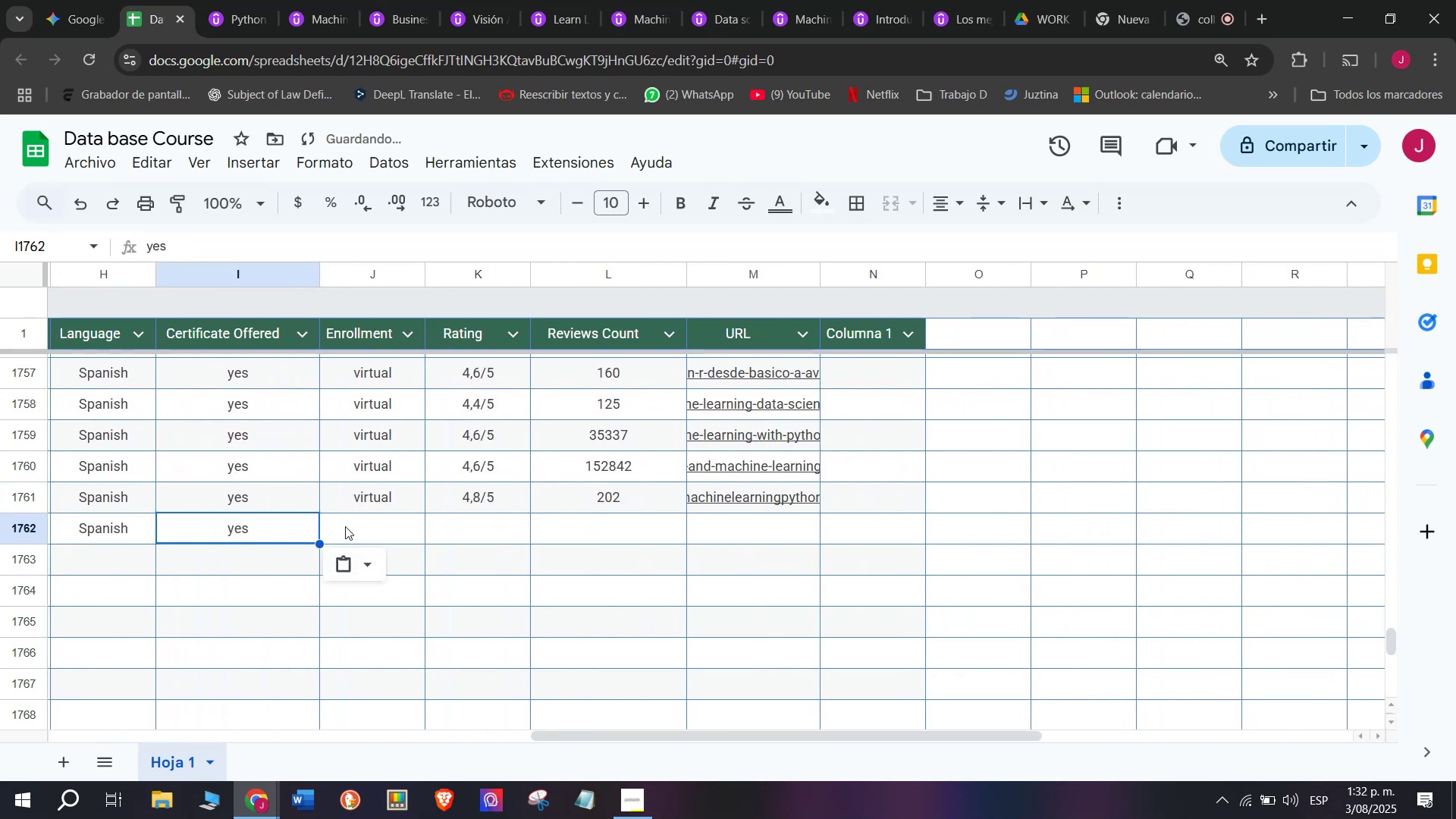 
key(Control+ControlLeft)
 